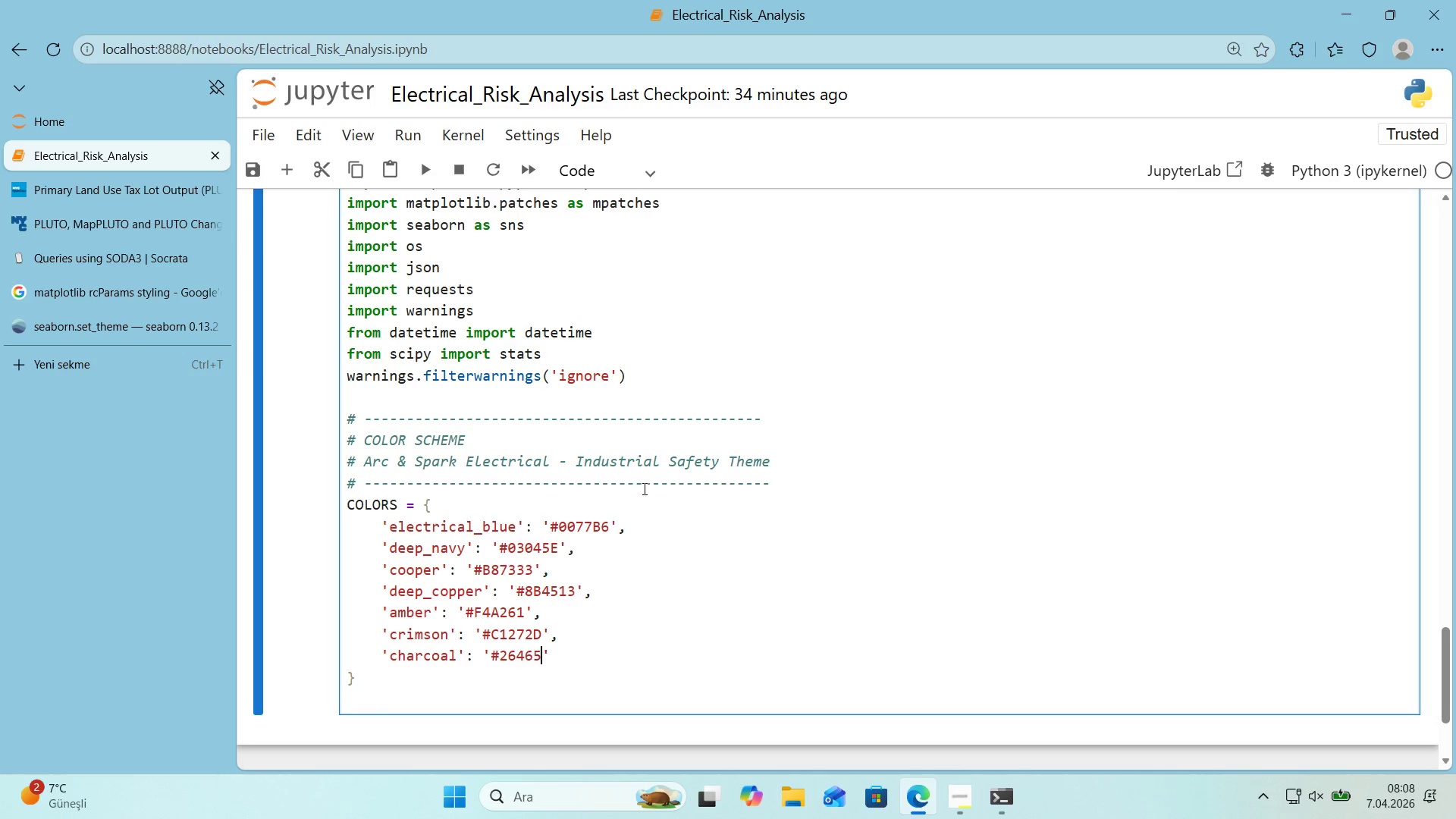 
key(Numpad5)
 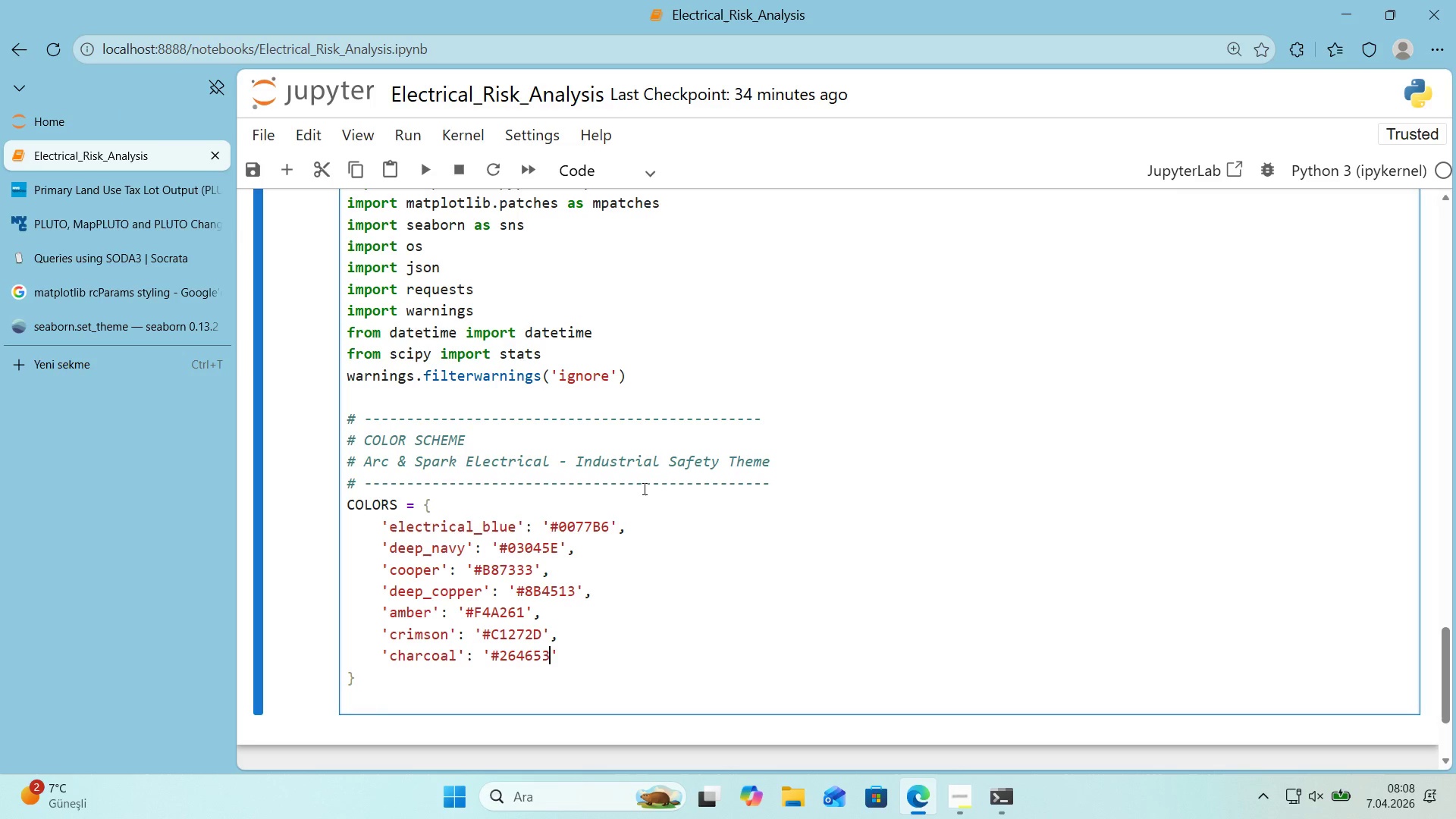 
key(Numpad3)
 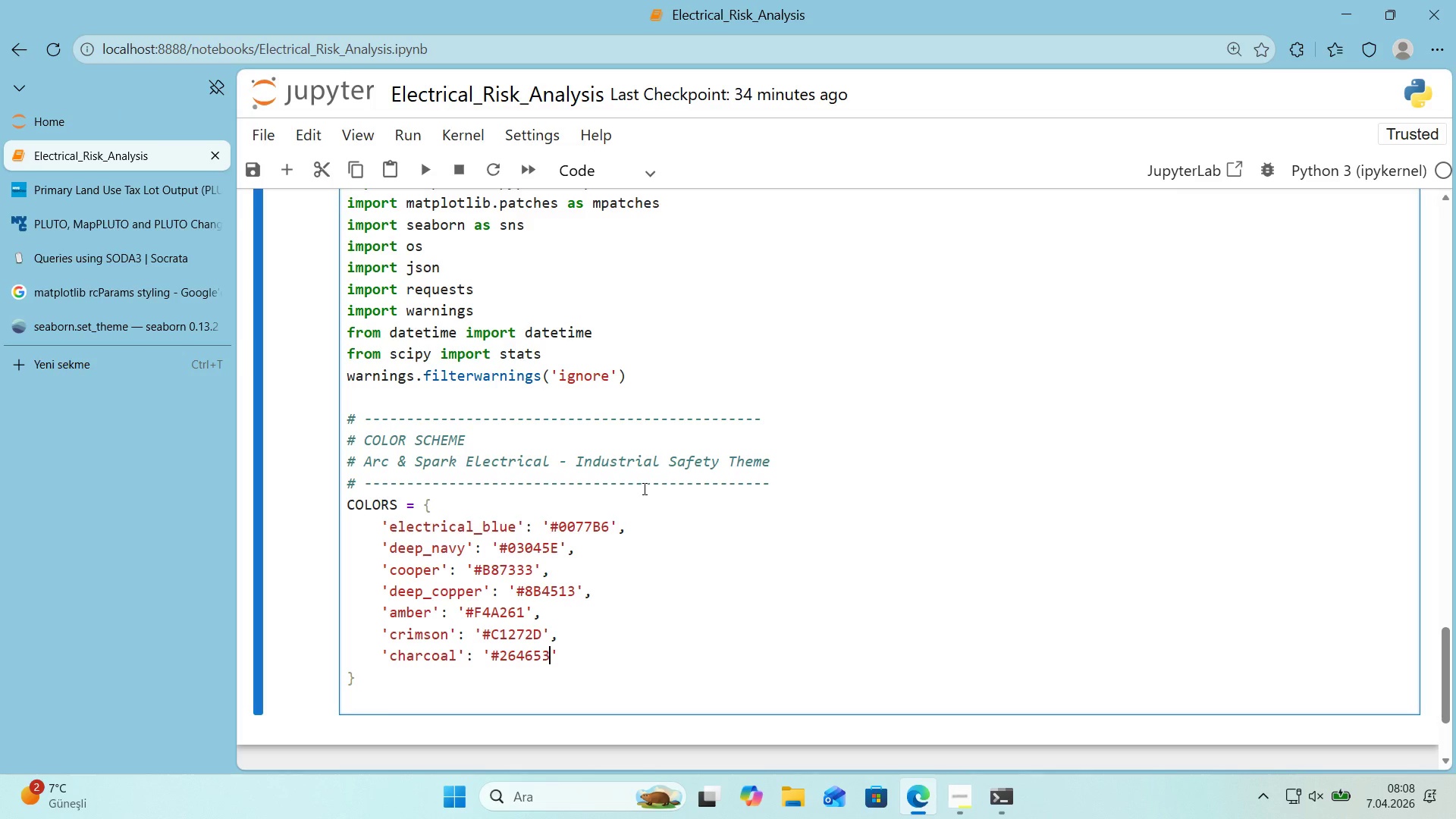 
key(ArrowRight)
 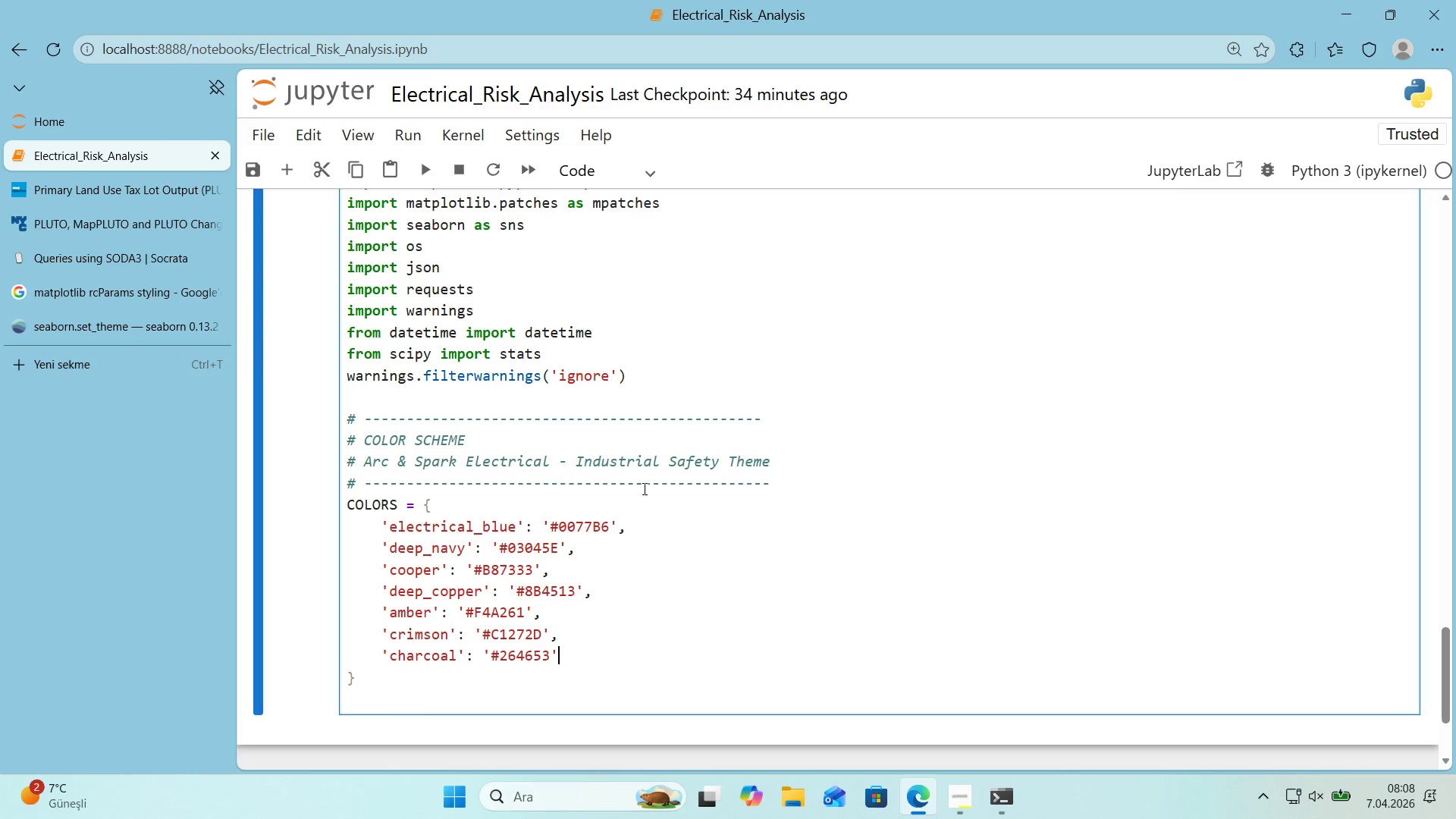 
key(Comma)
 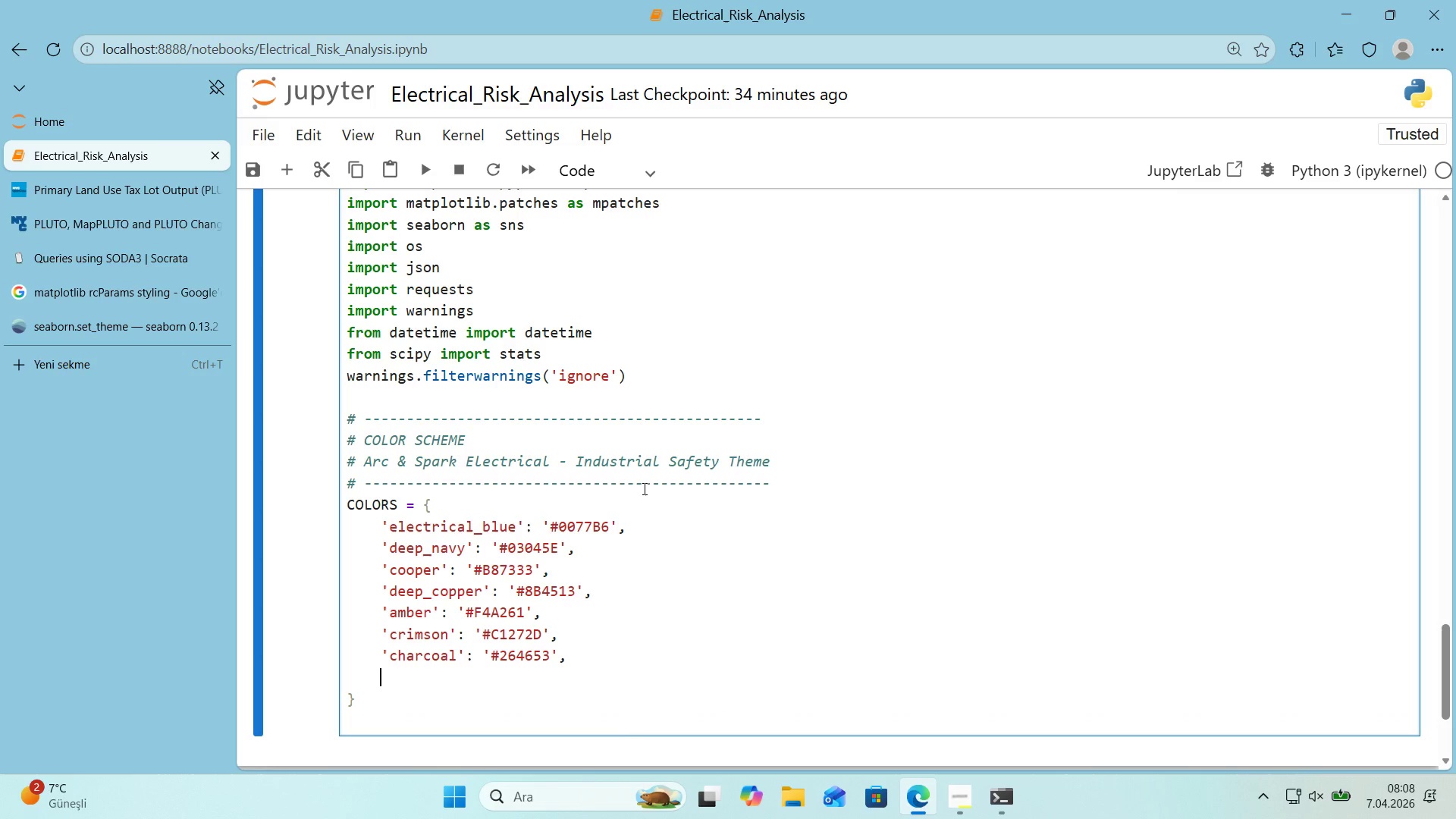 
key(Enter)
 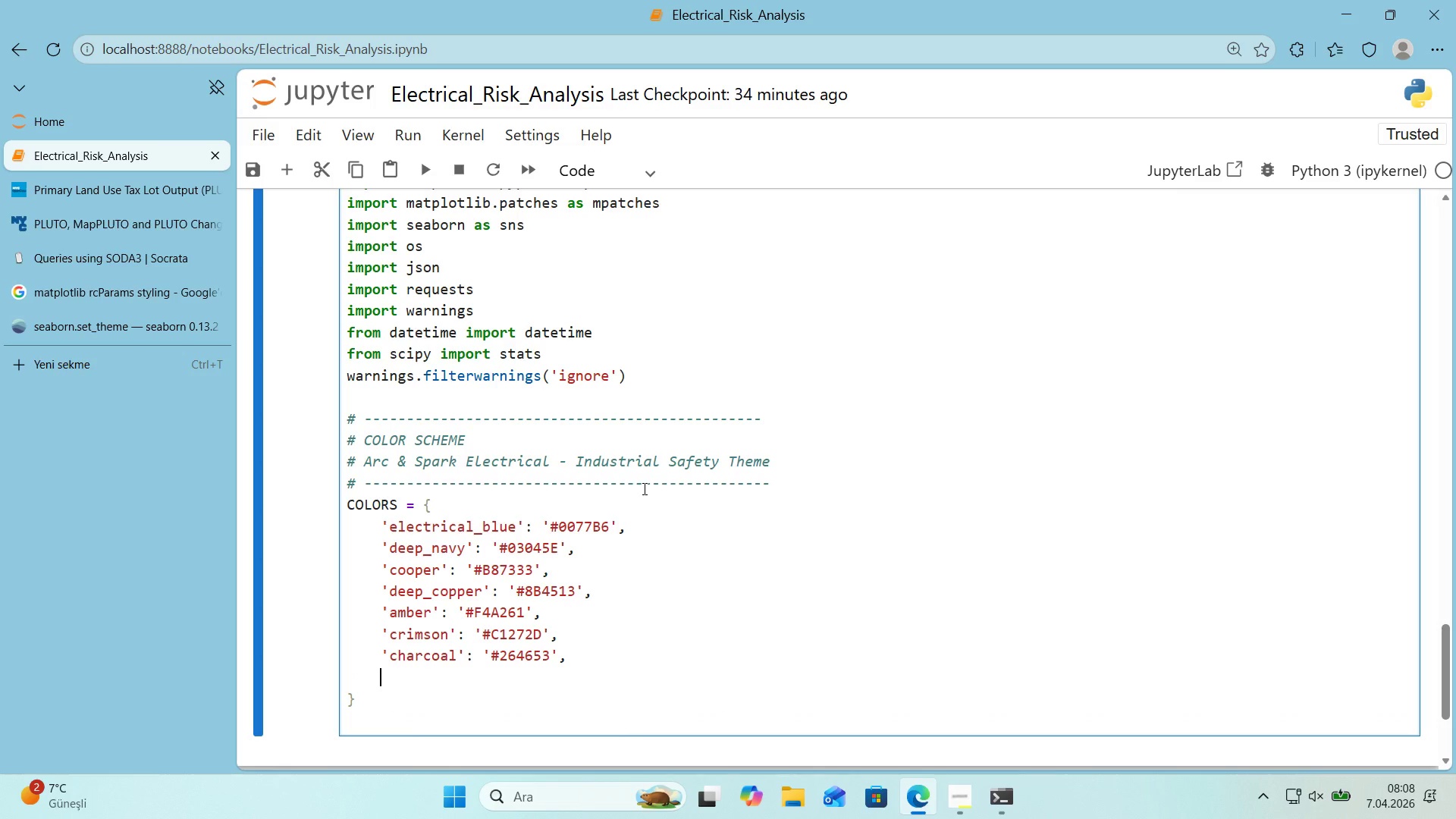 
type(@@)
 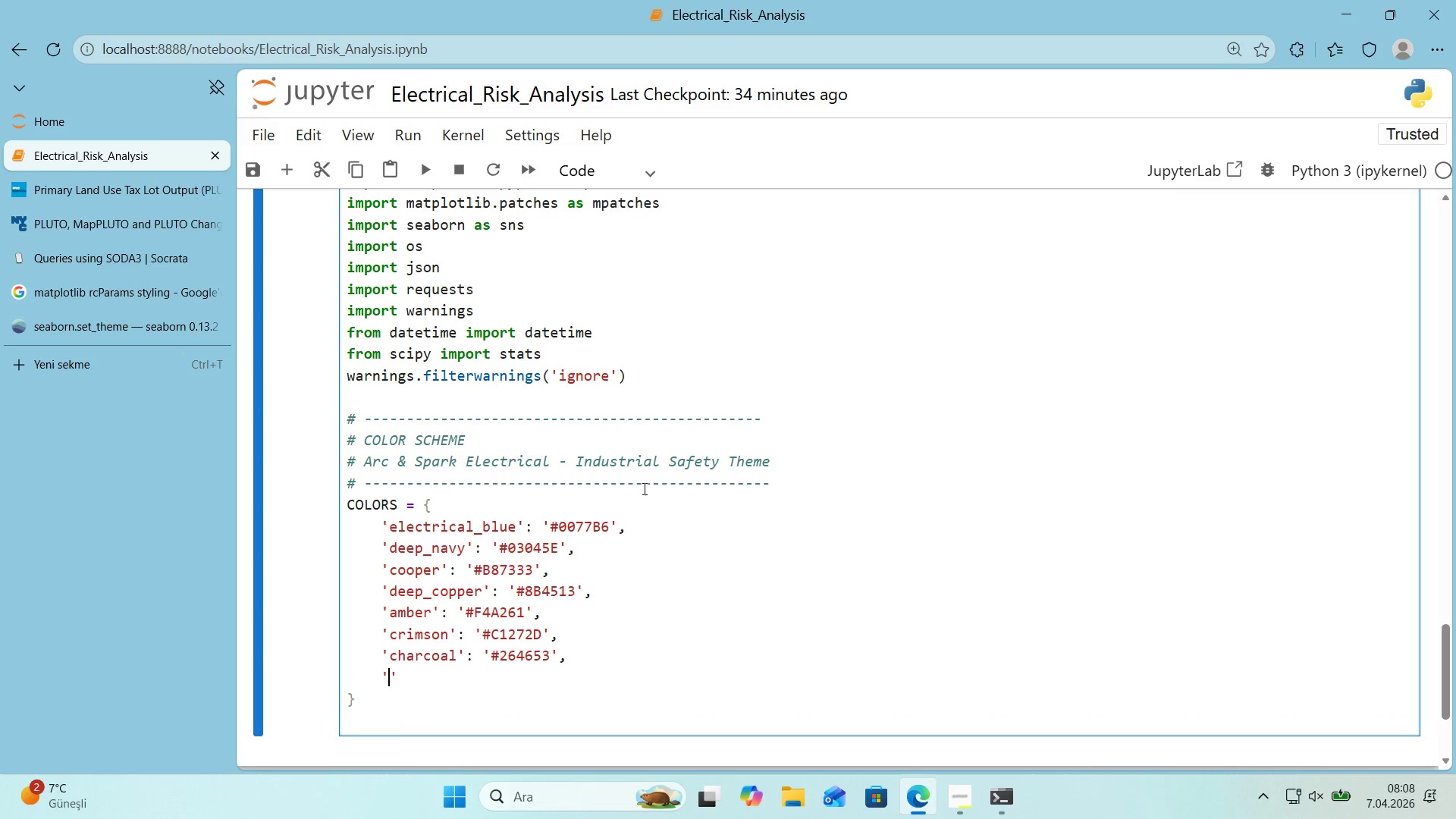 
key(ArrowLeft)
 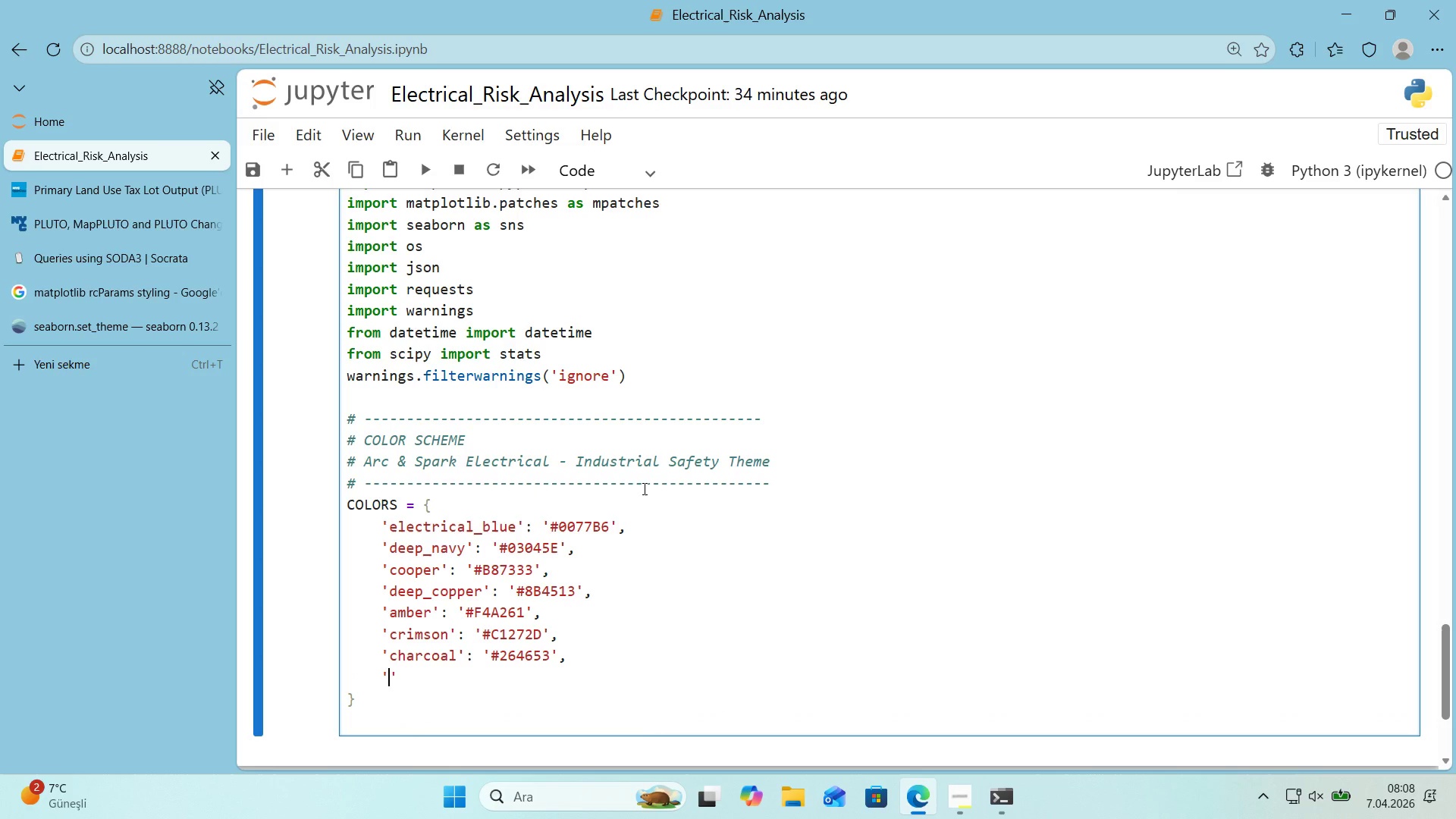 
type(TE)
key(Backspace)
key(Backspace)
type(teal)
 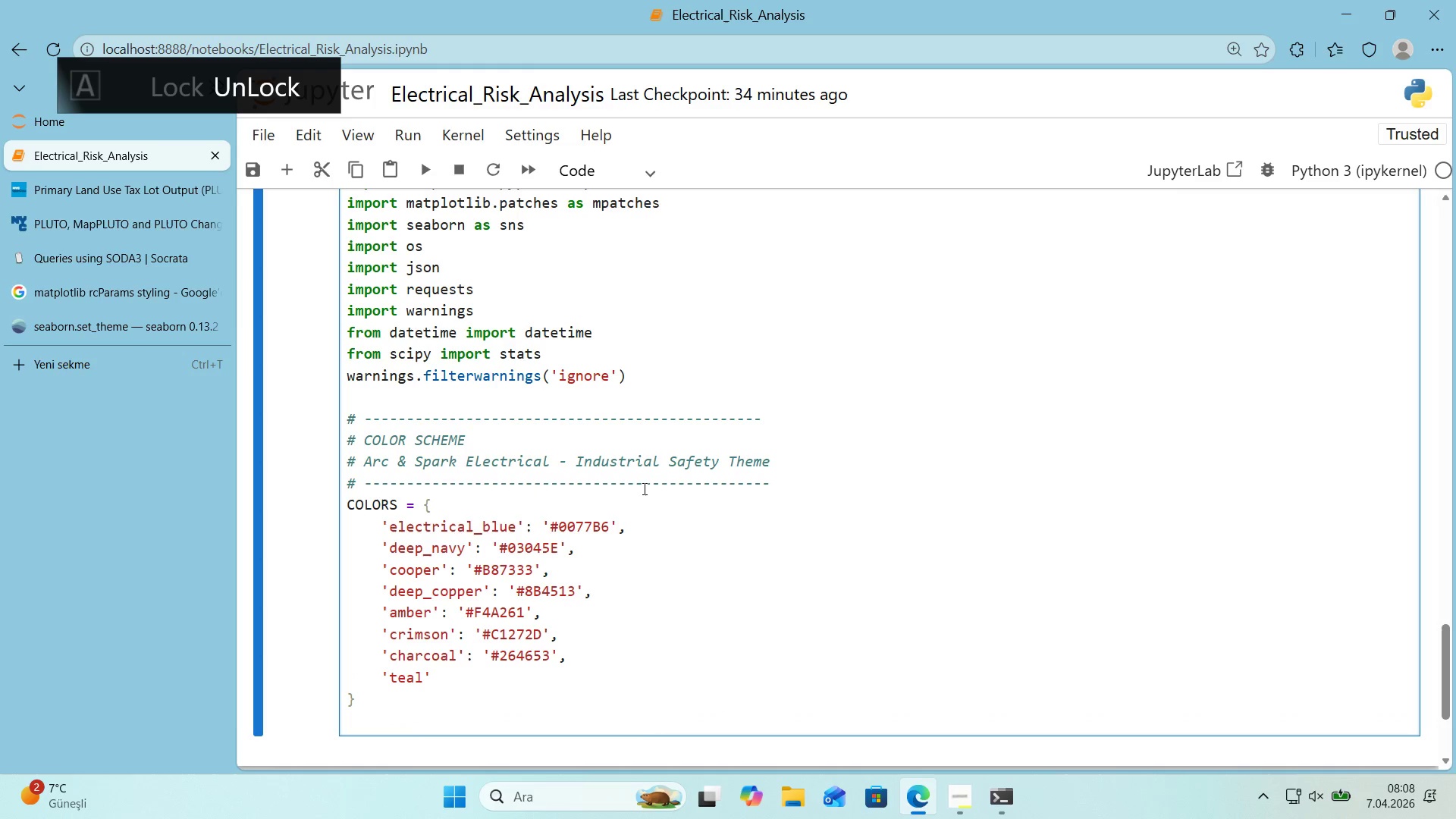 
key(ArrowRight)
 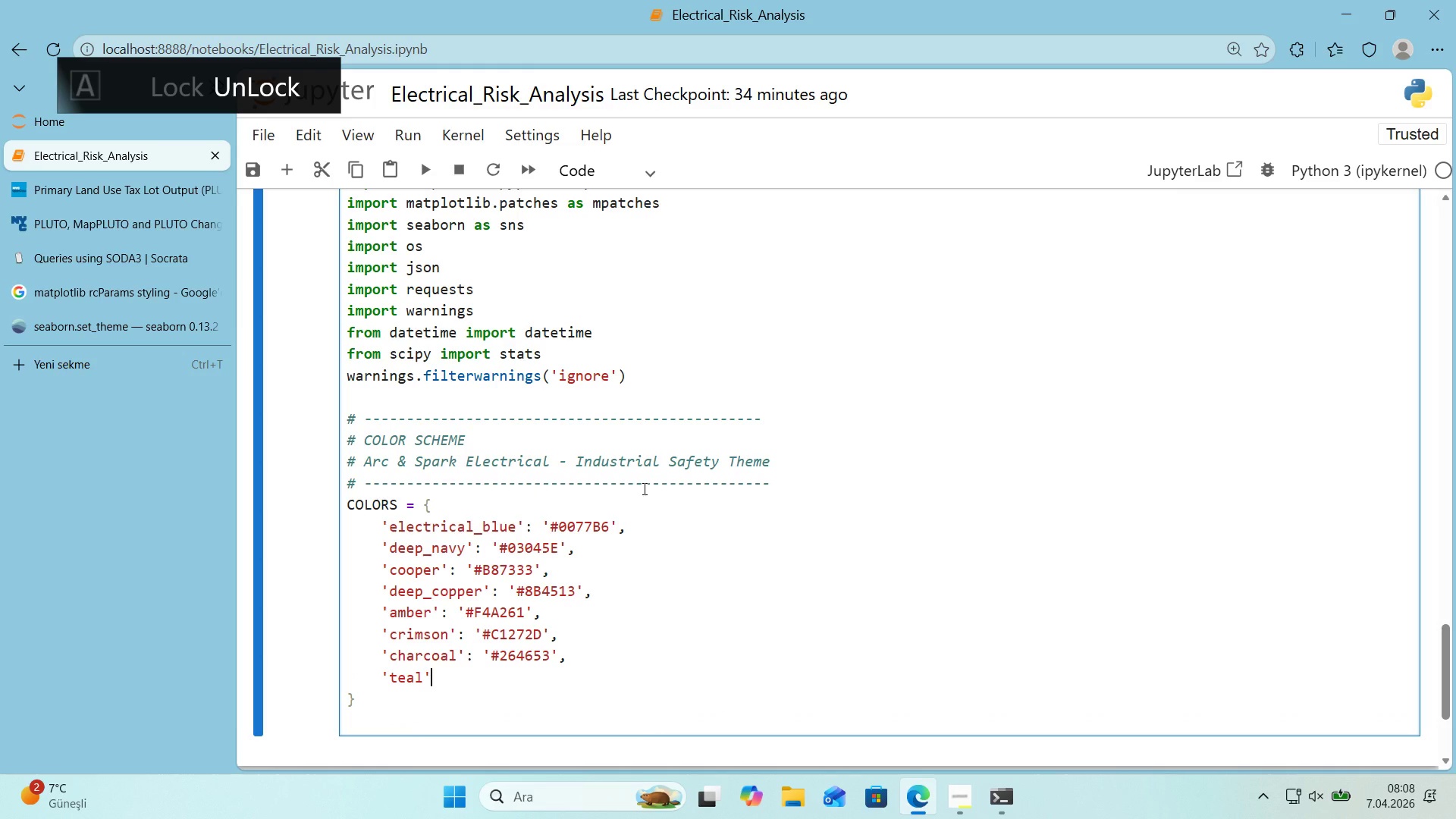 
type(> @@)
 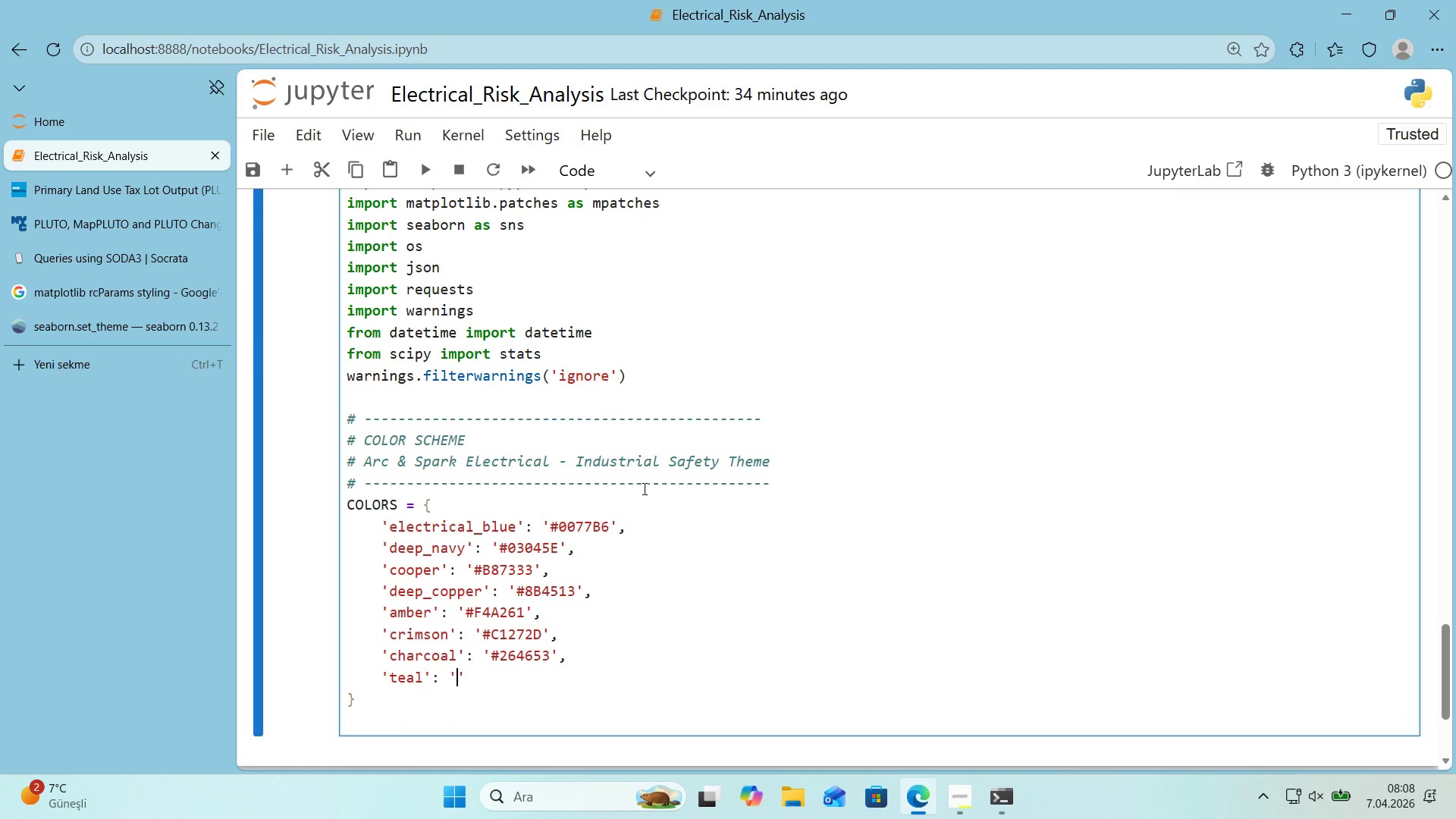 
 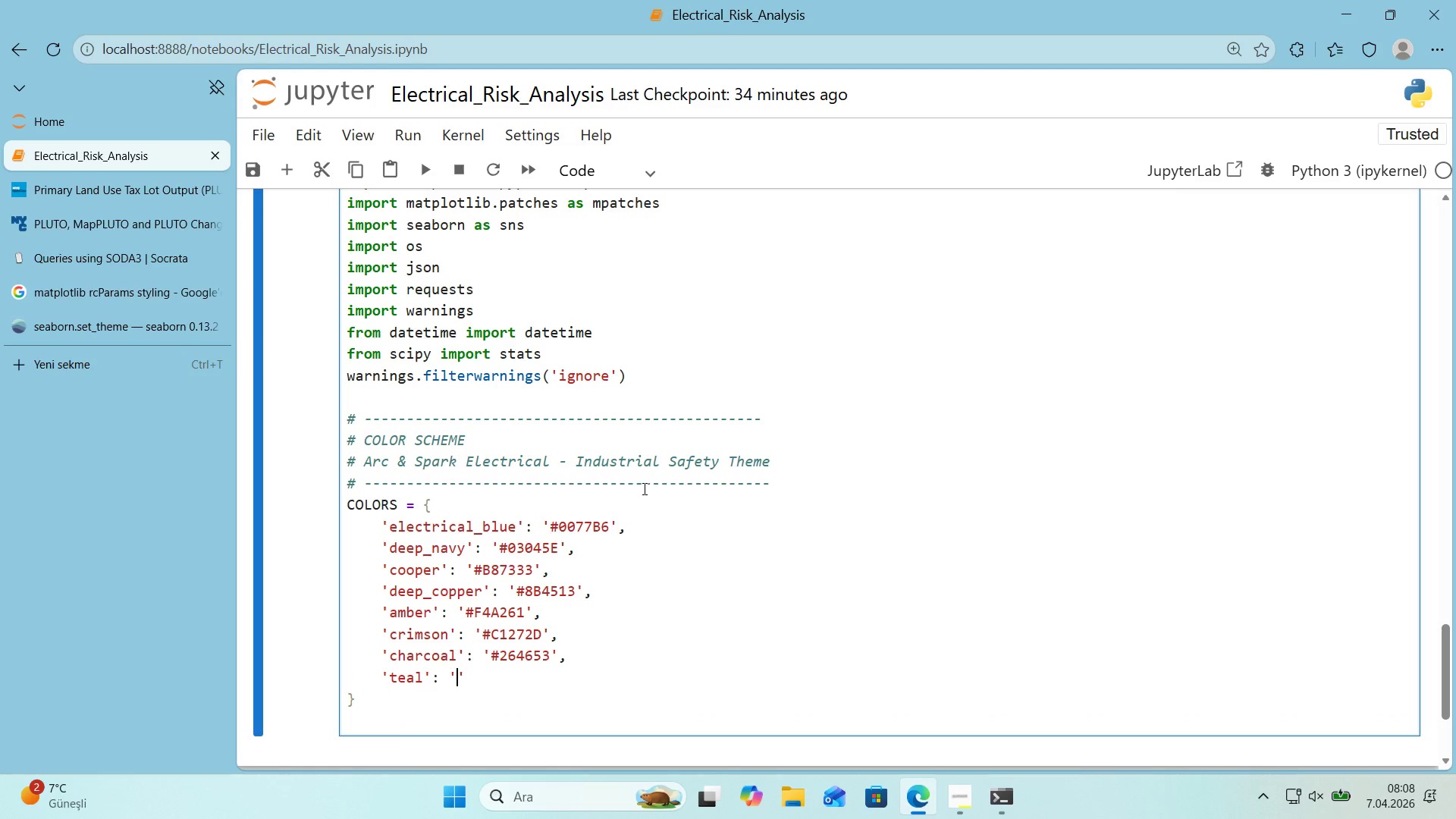 
key(ArrowLeft)
 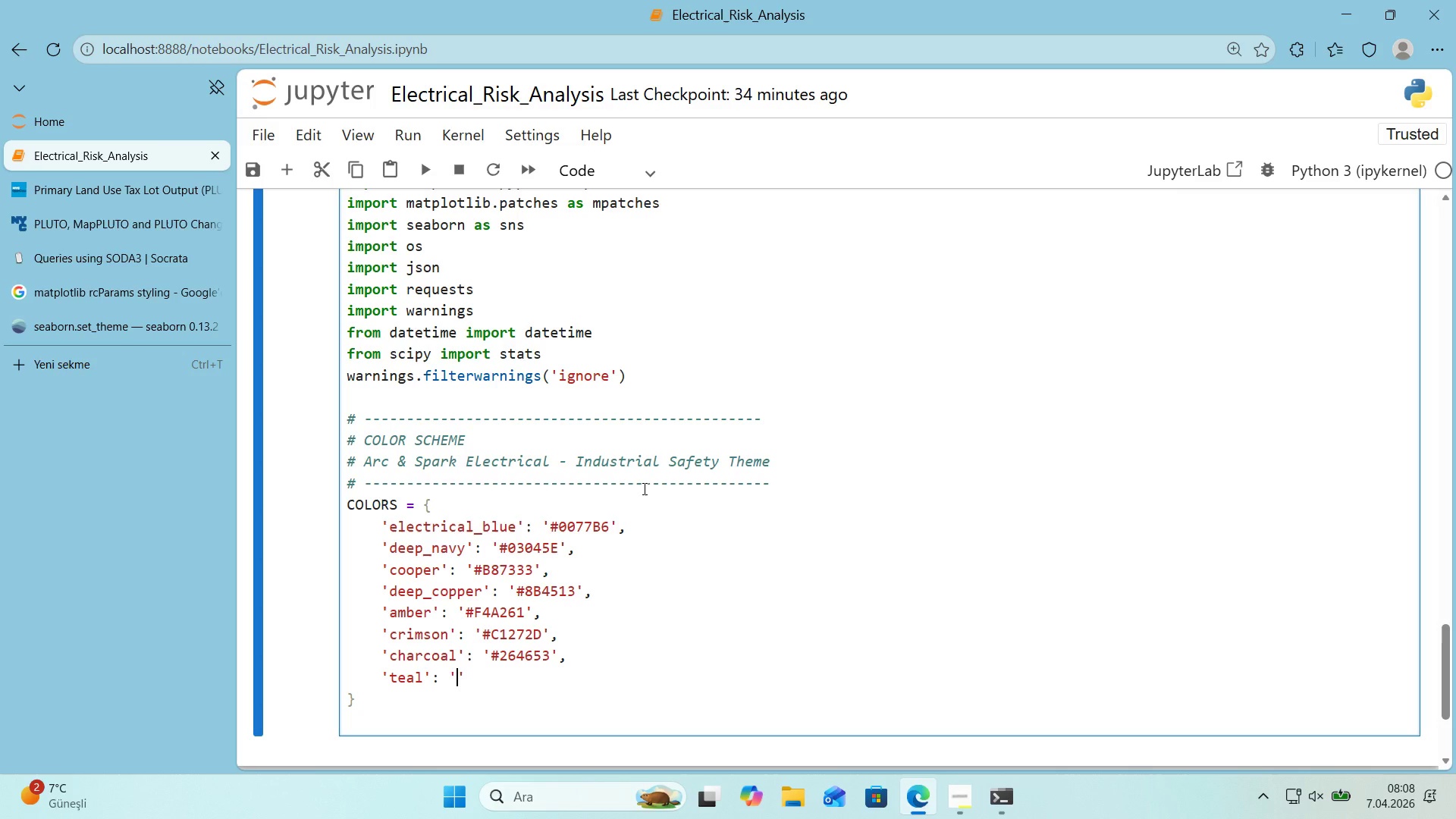 
wait(5.17)
 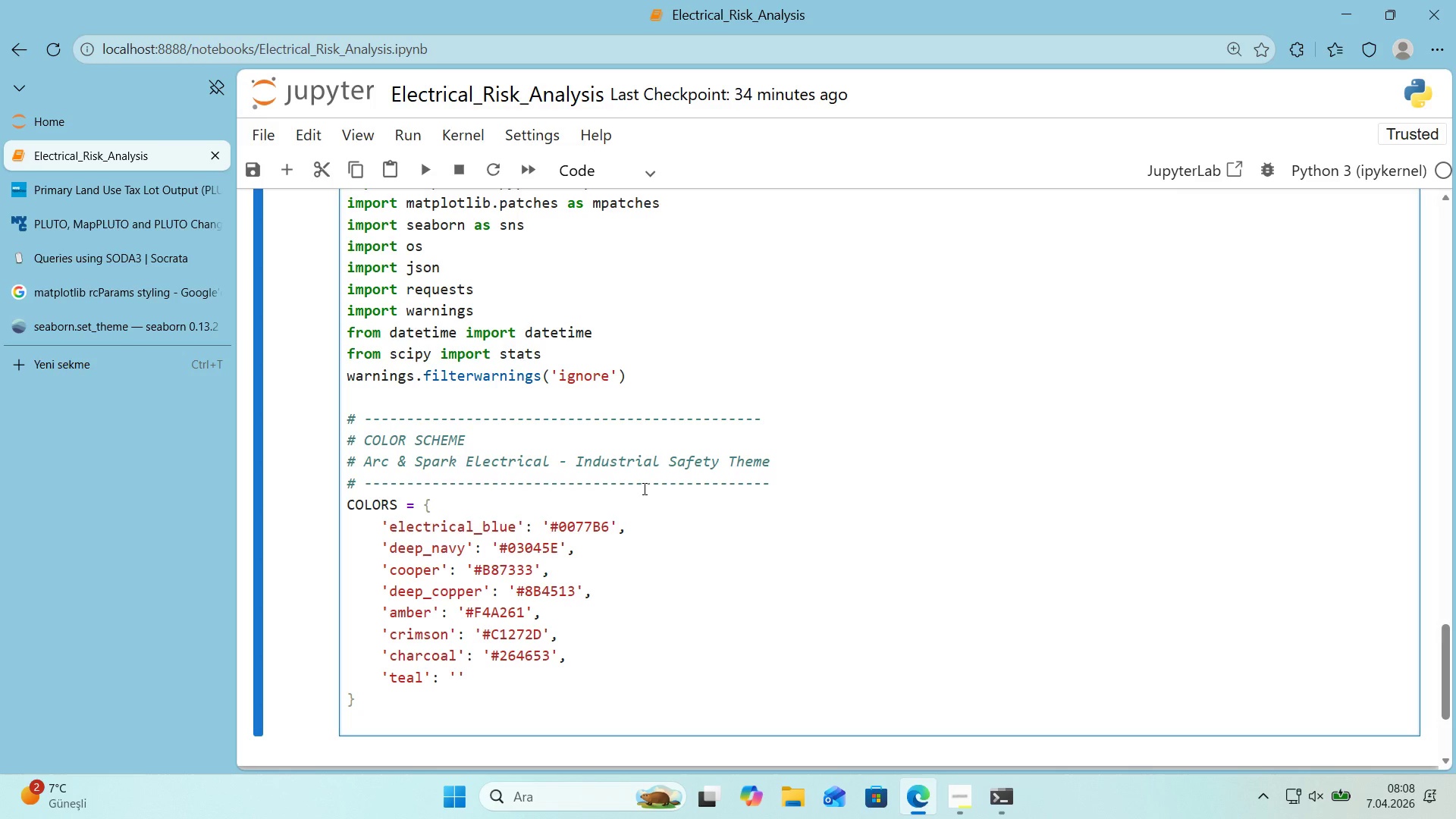 
key(Alt+Control+3)
 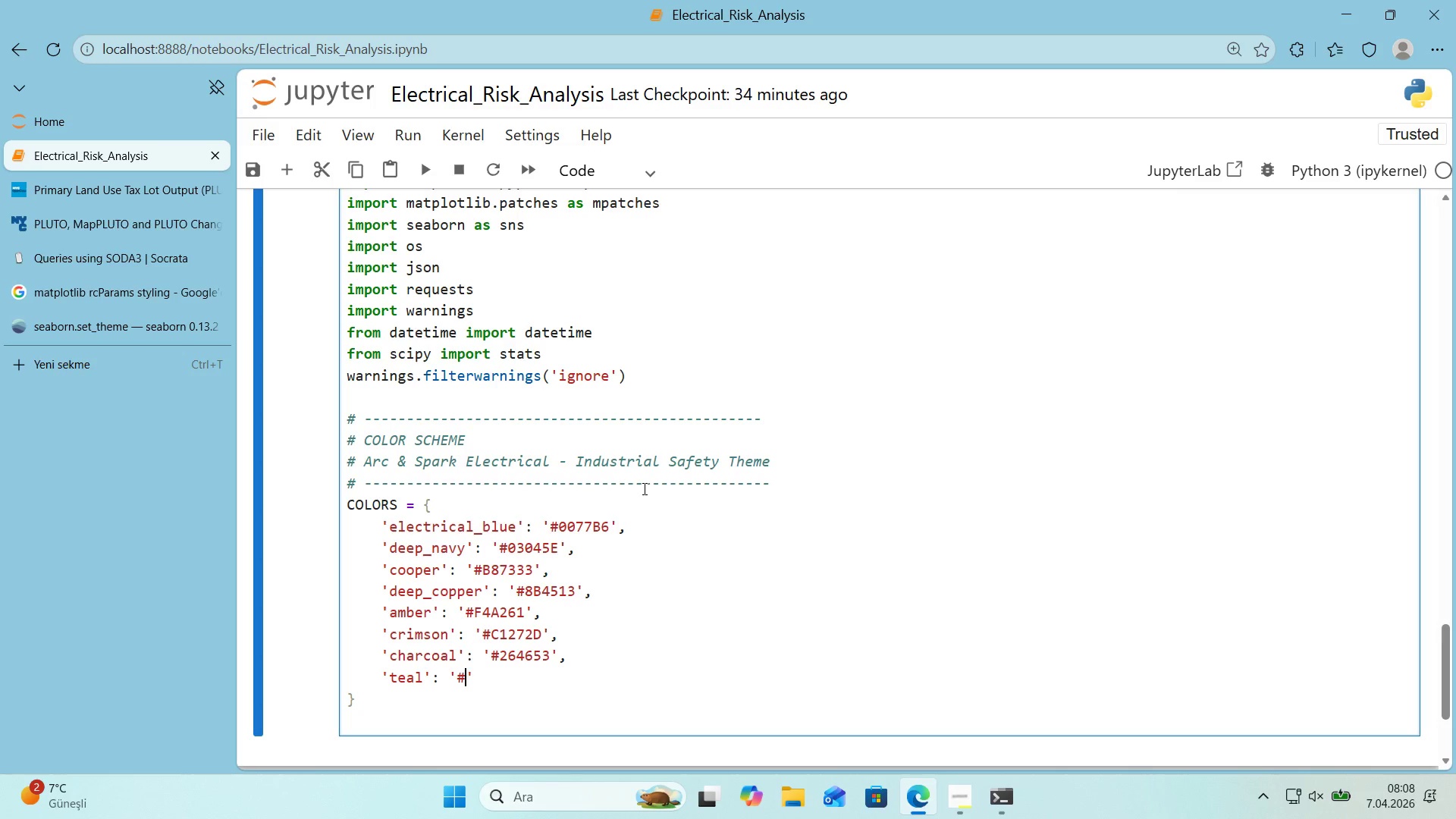 
type(2A9D8F)
 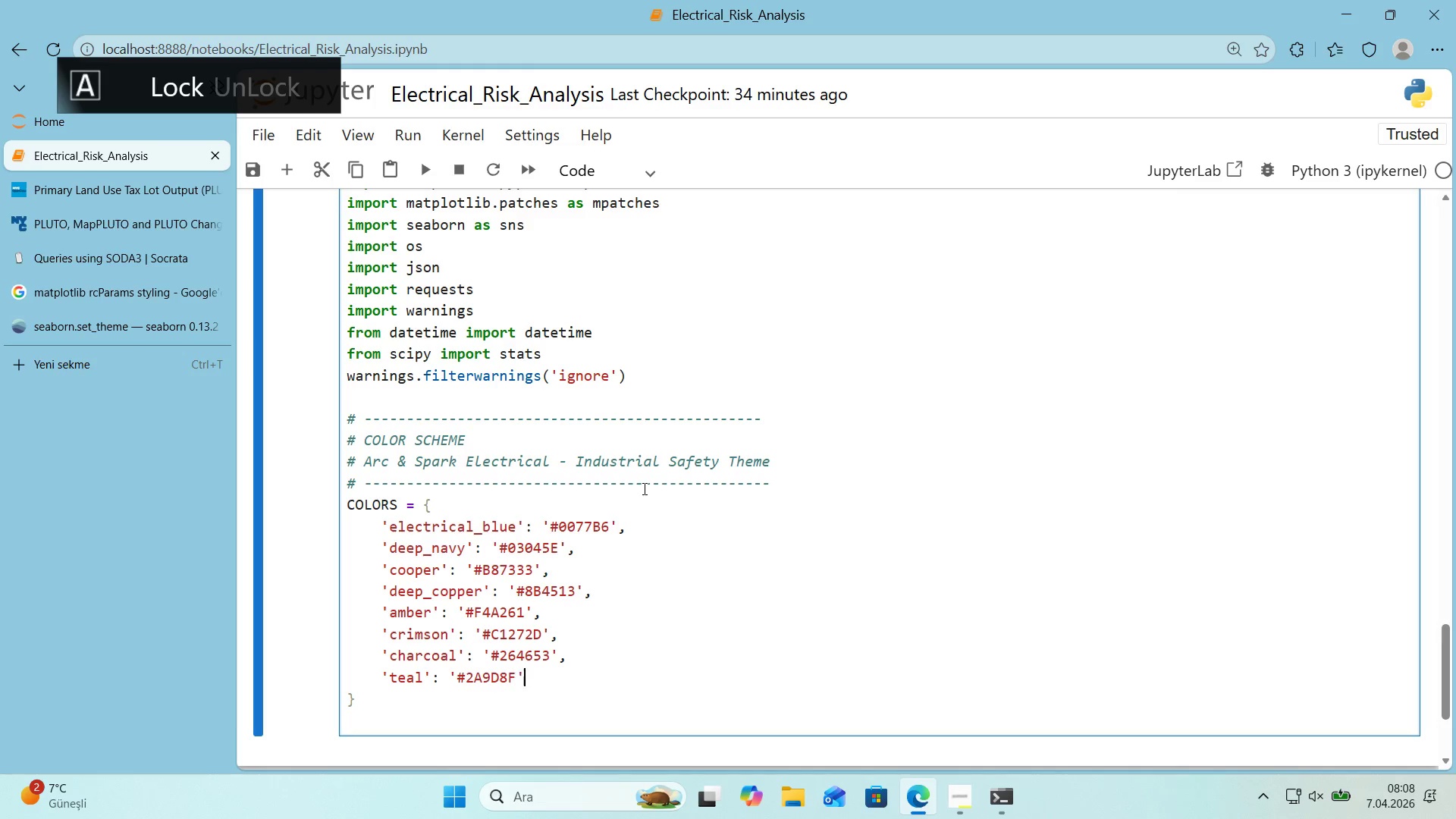 
key(ArrowRight)
 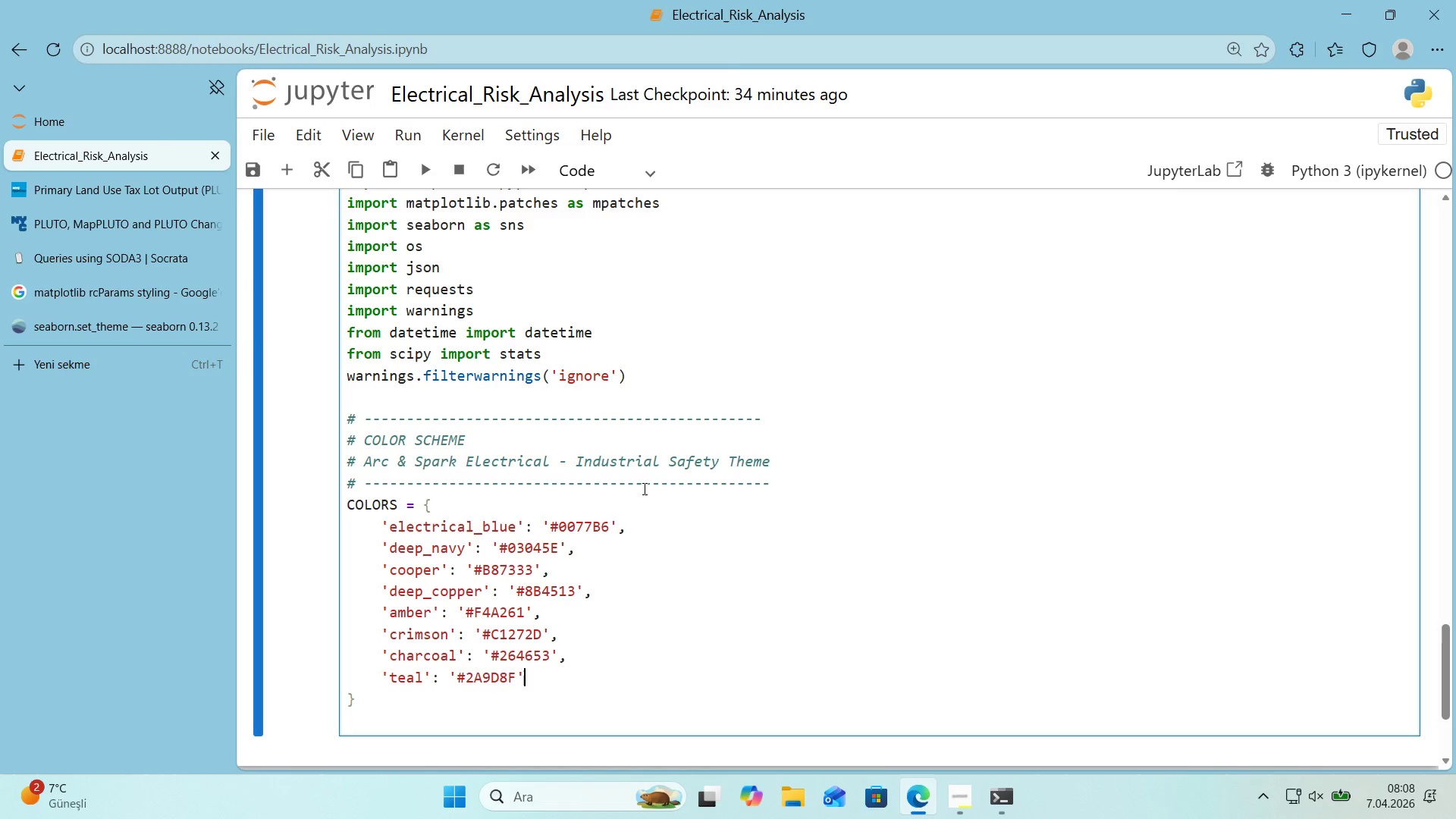 
key(CapsLock)
 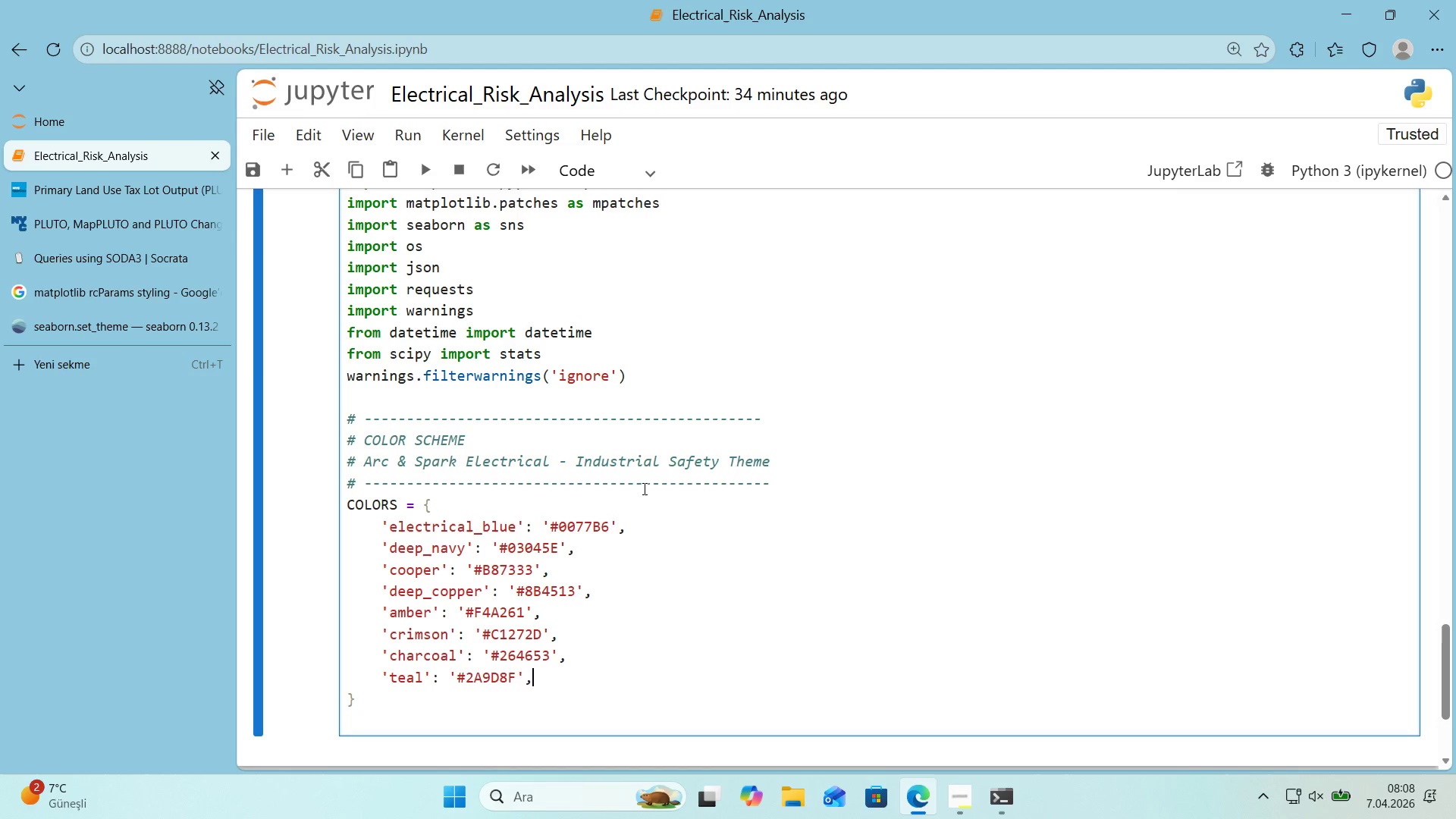 
key(Comma)
 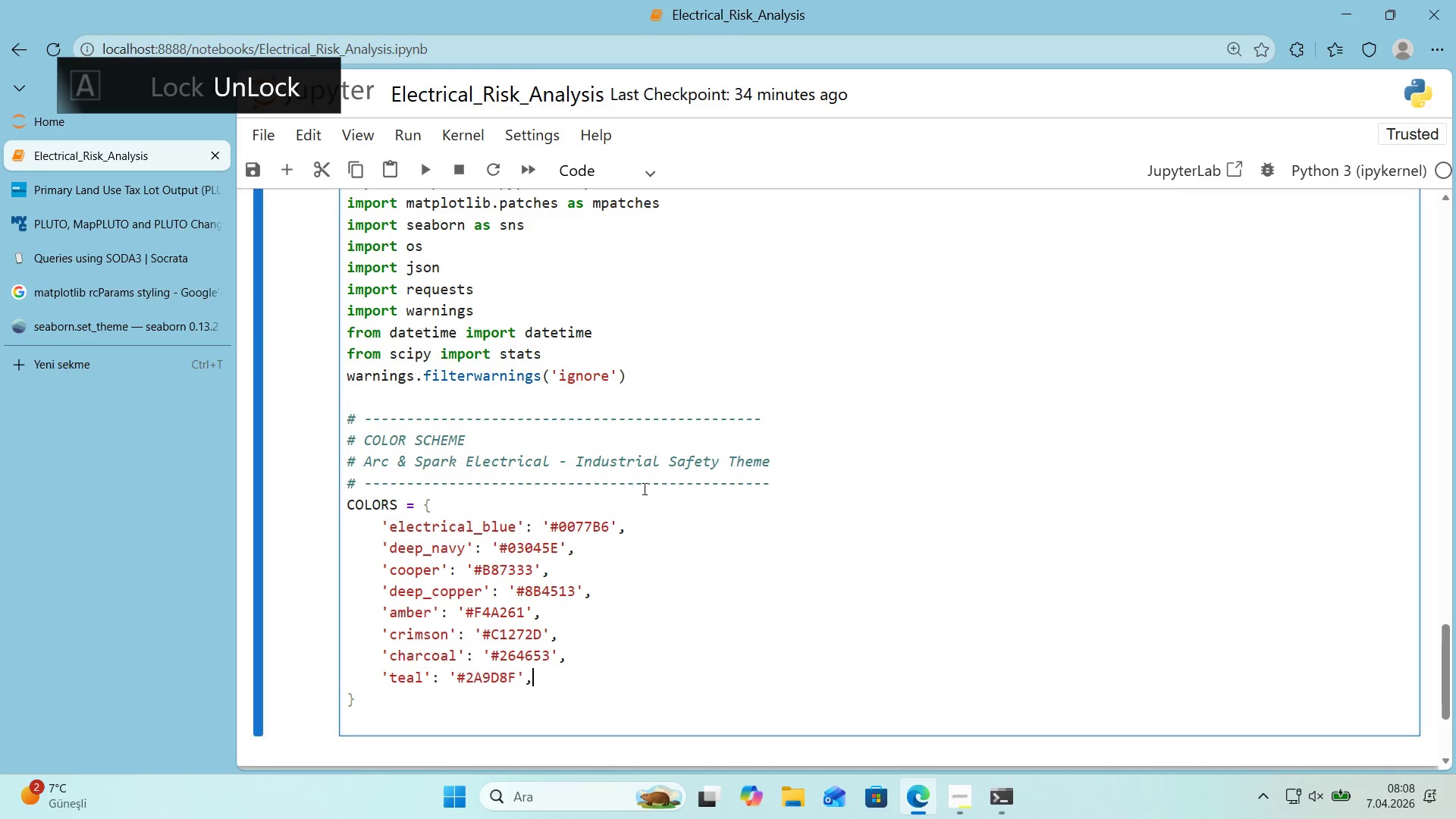 
key(Enter)
 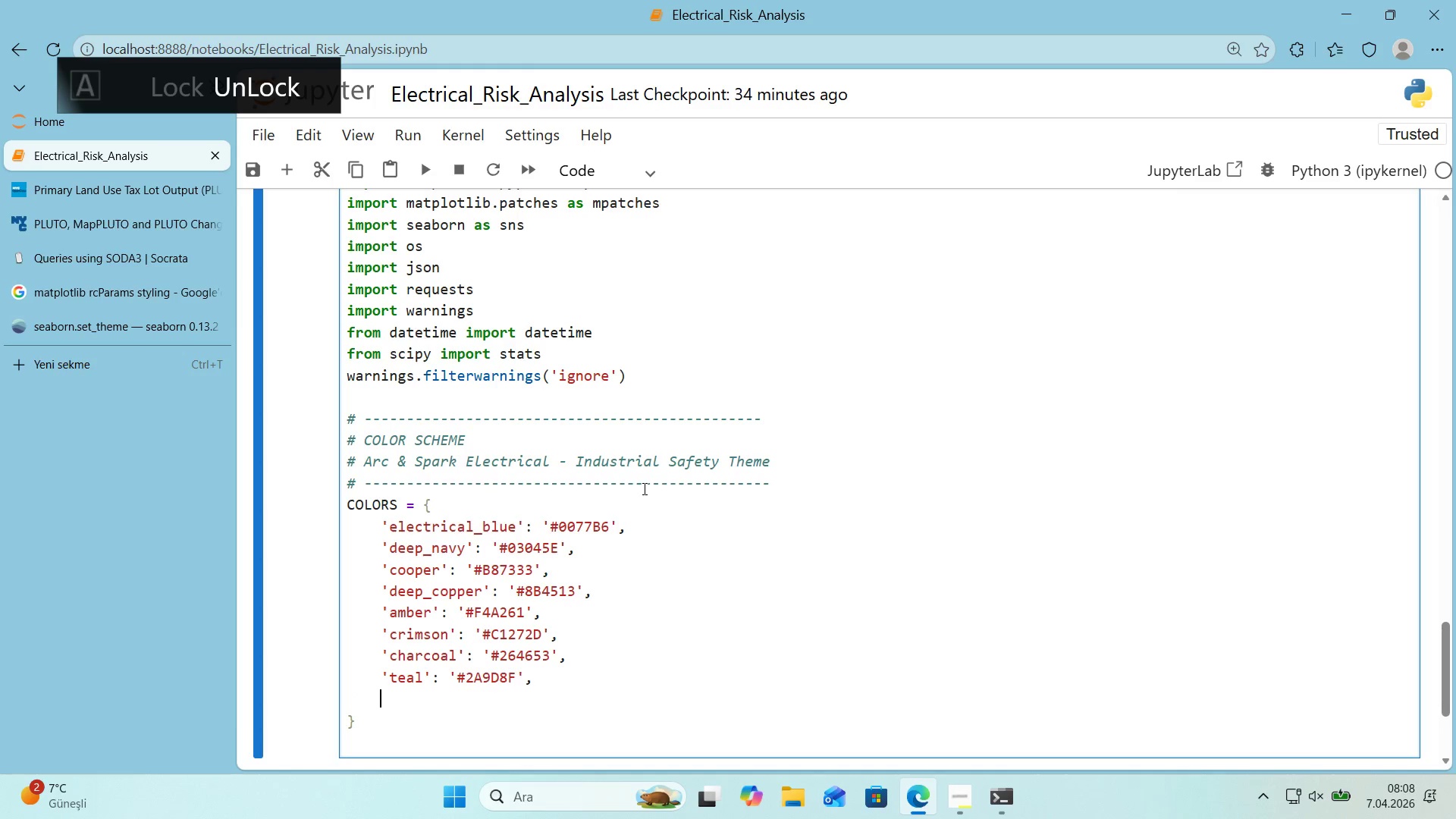 
type(@@)
 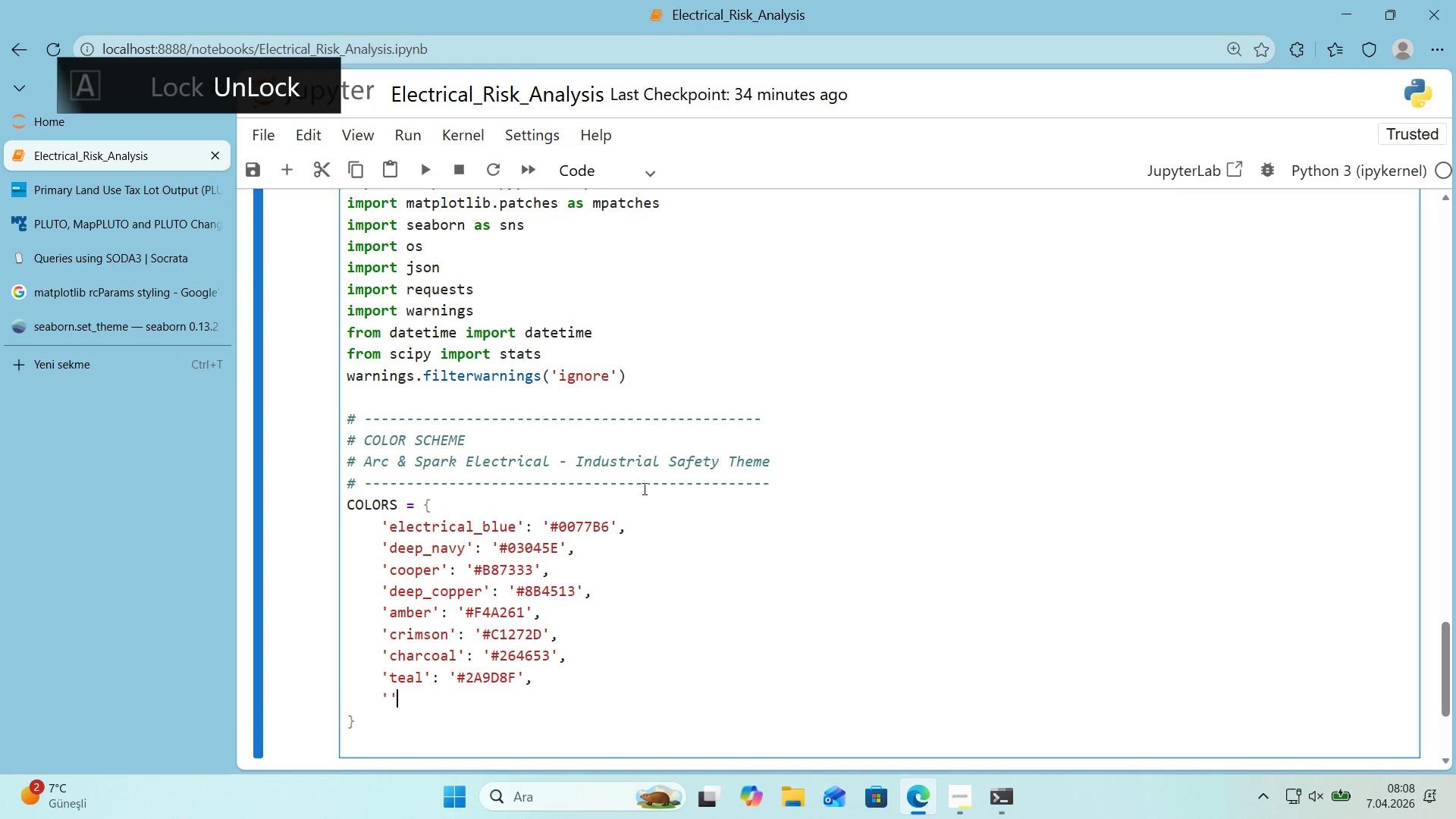 
key(ArrowLeft)
 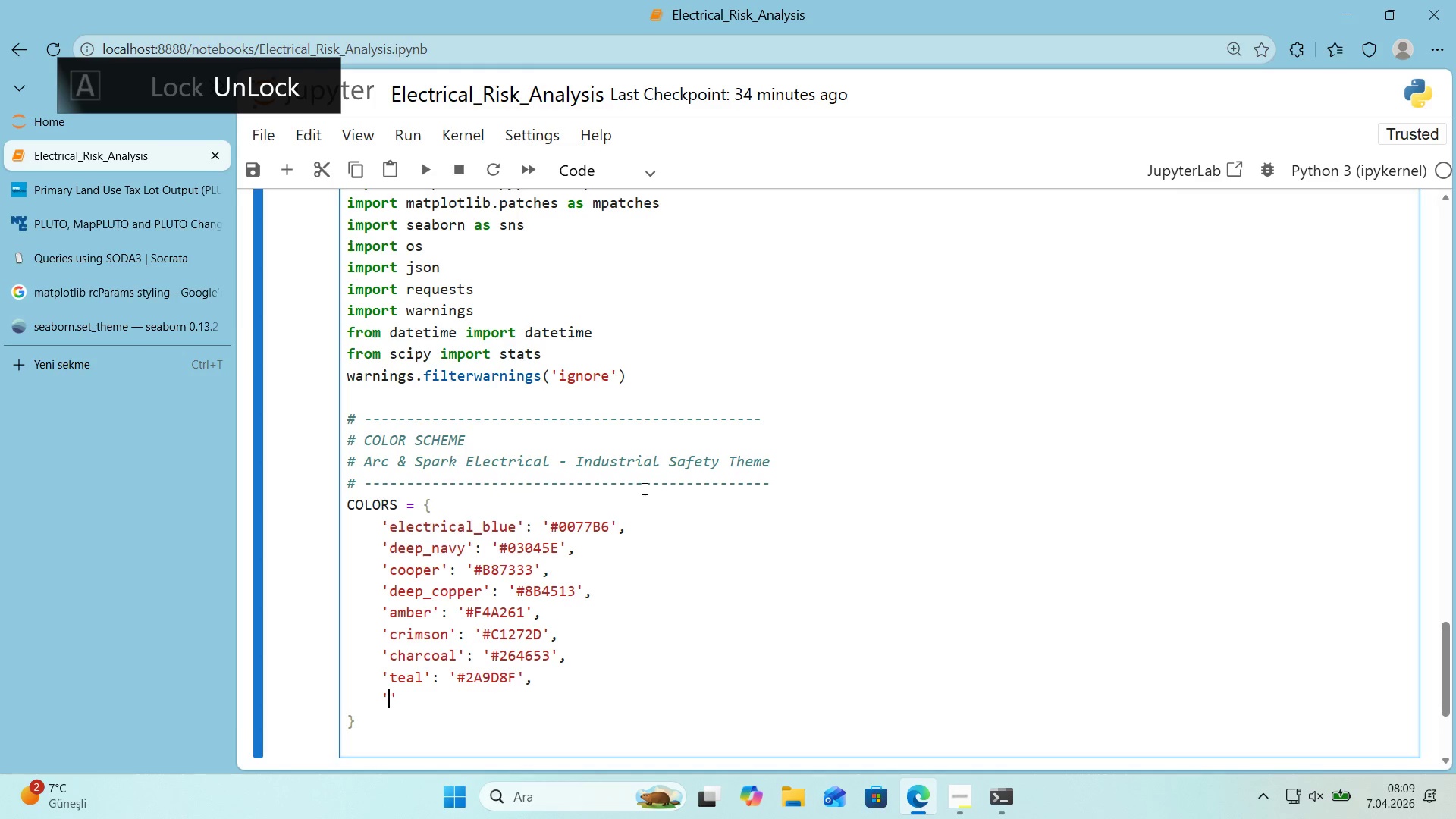 
type(background)
 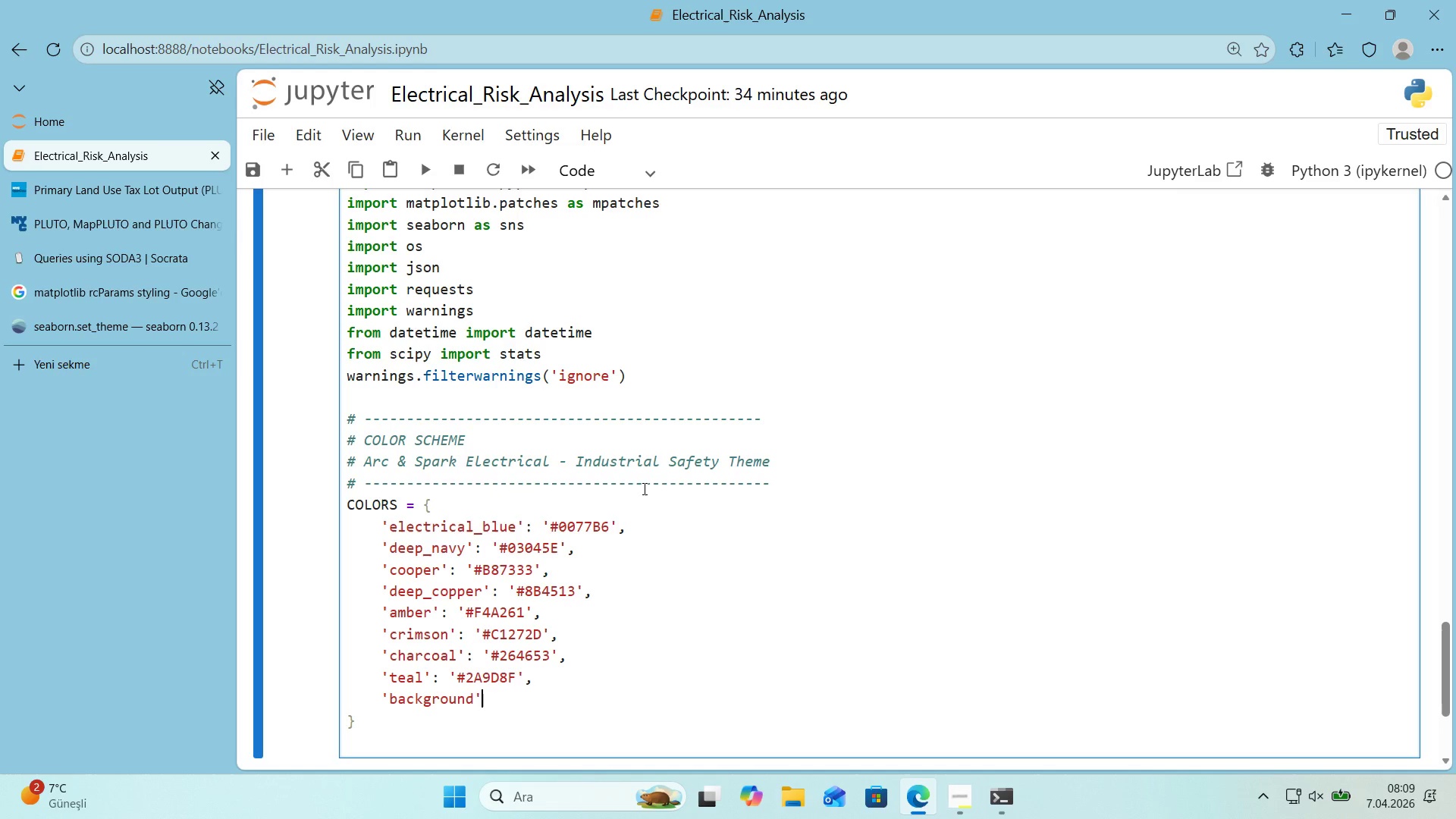 
key(ArrowRight)
 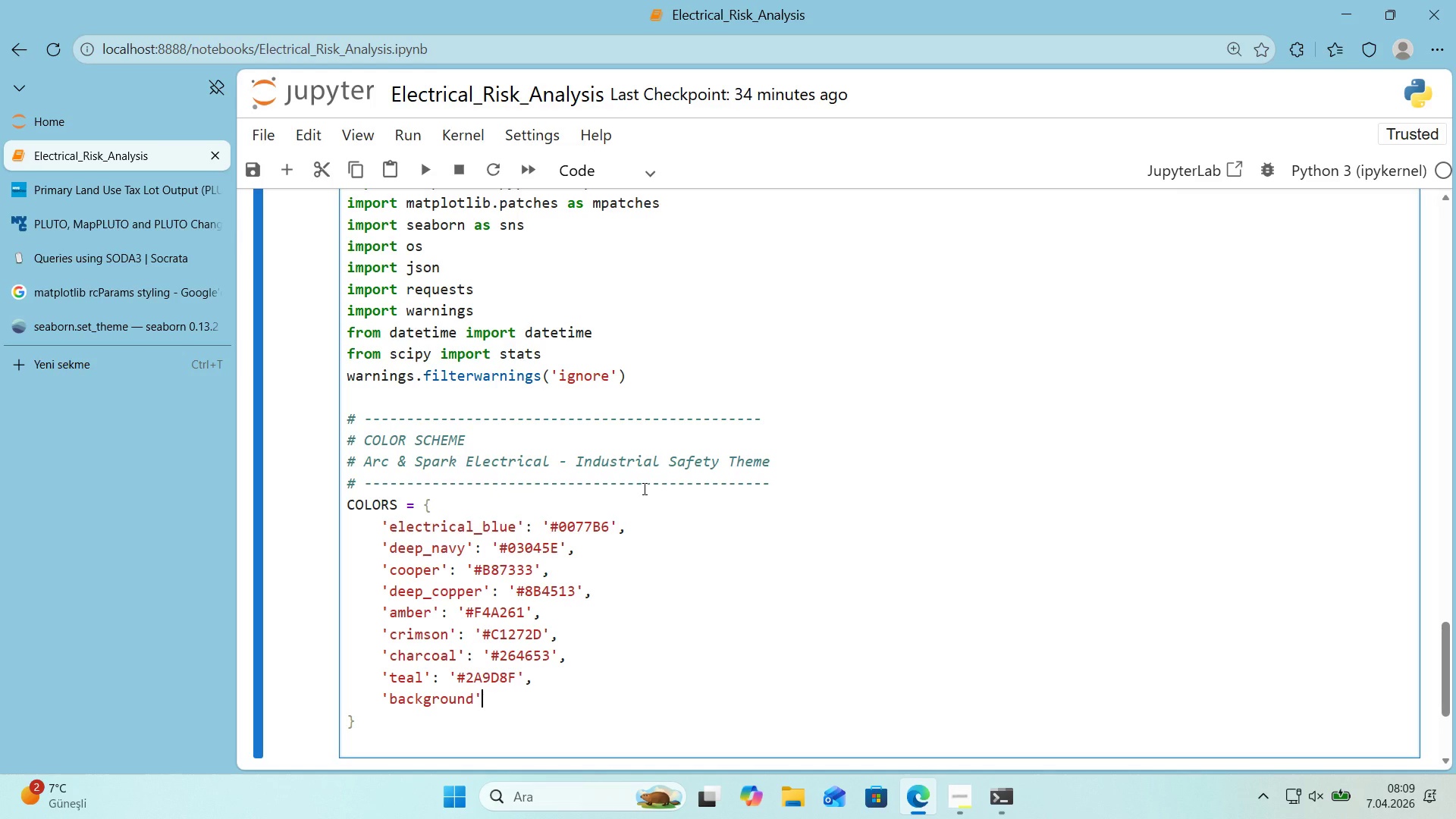 
type(> @@)
 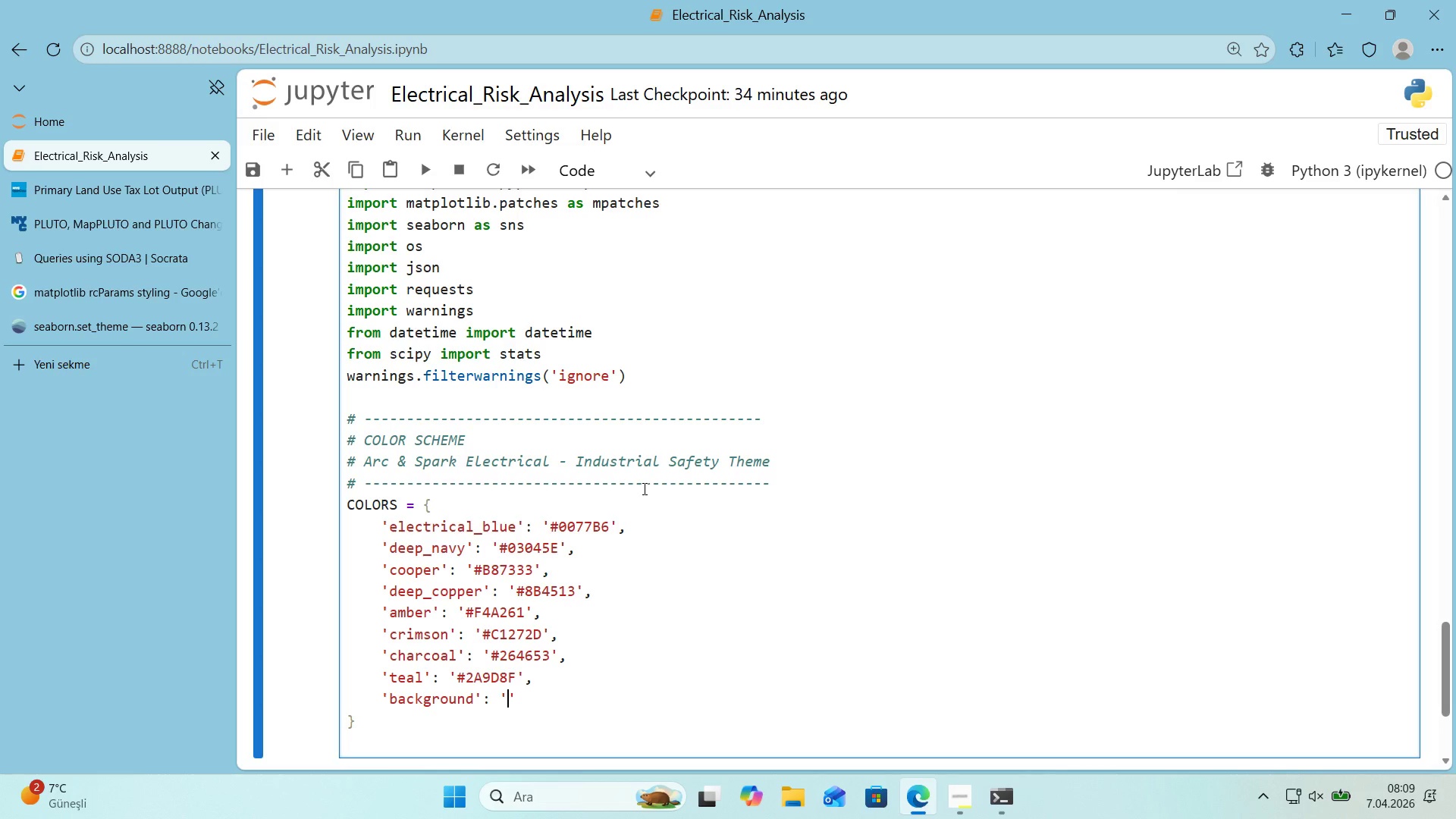 
 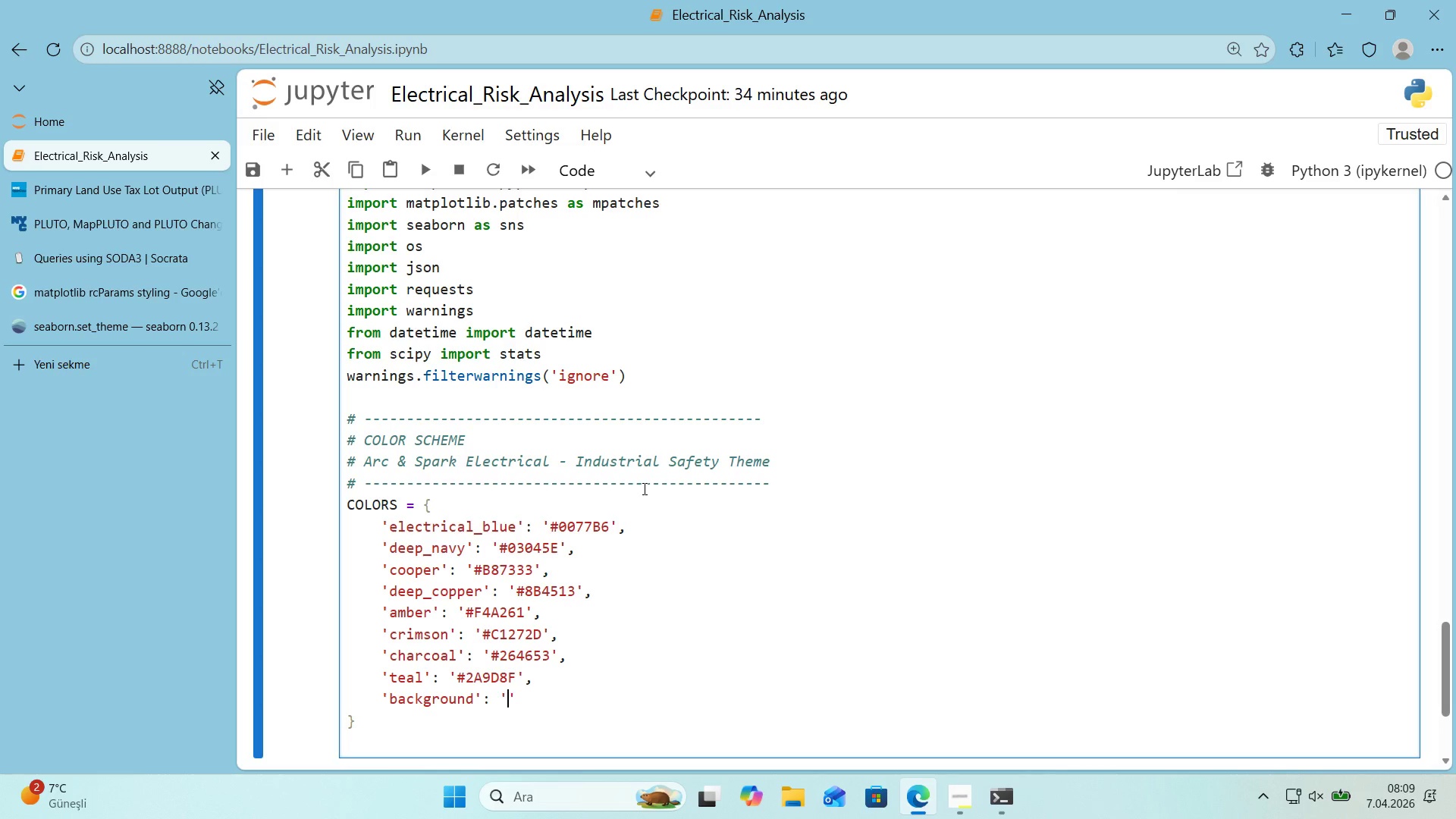 
key(ArrowLeft)
 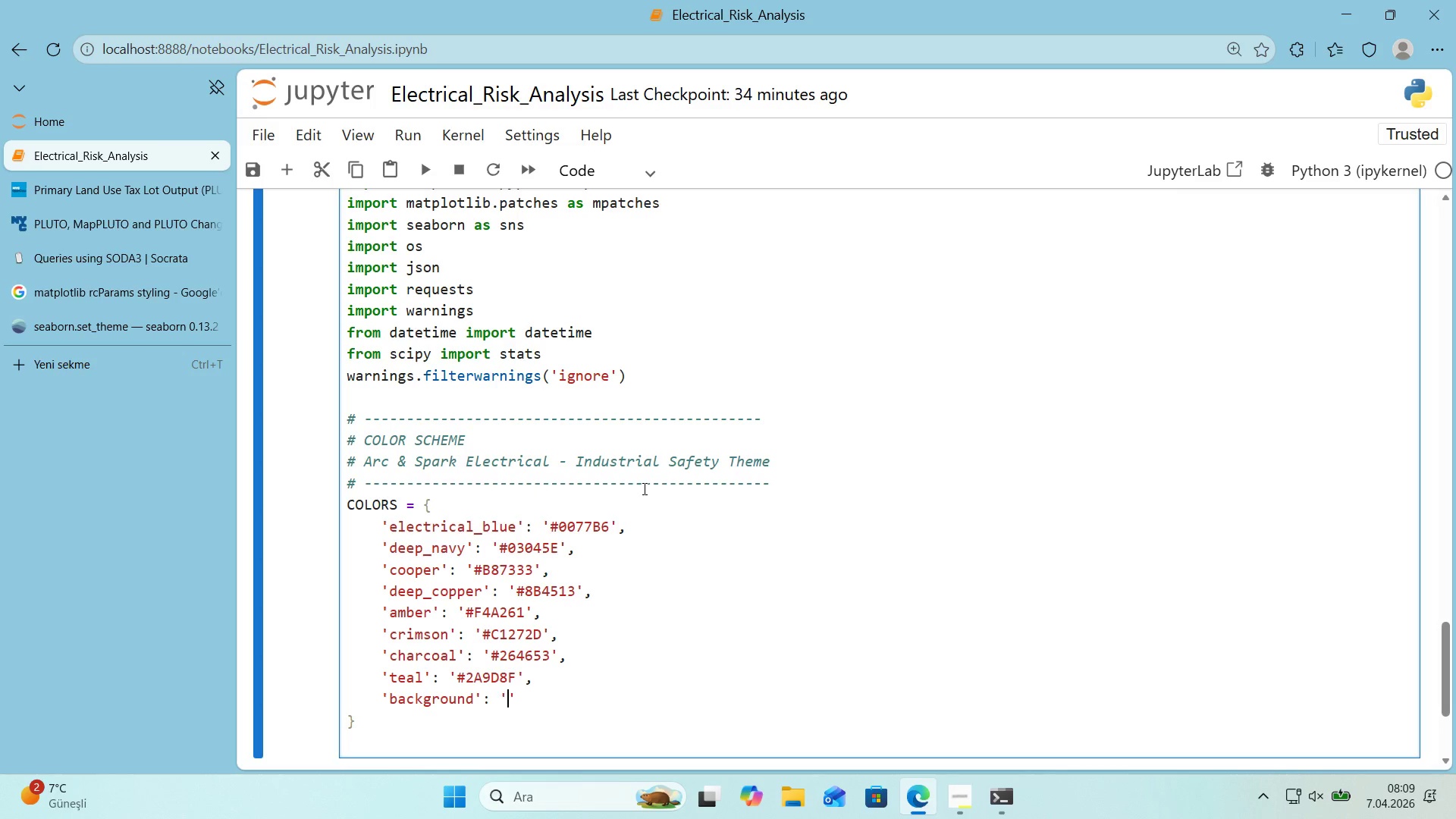 
key(CapsLock)
 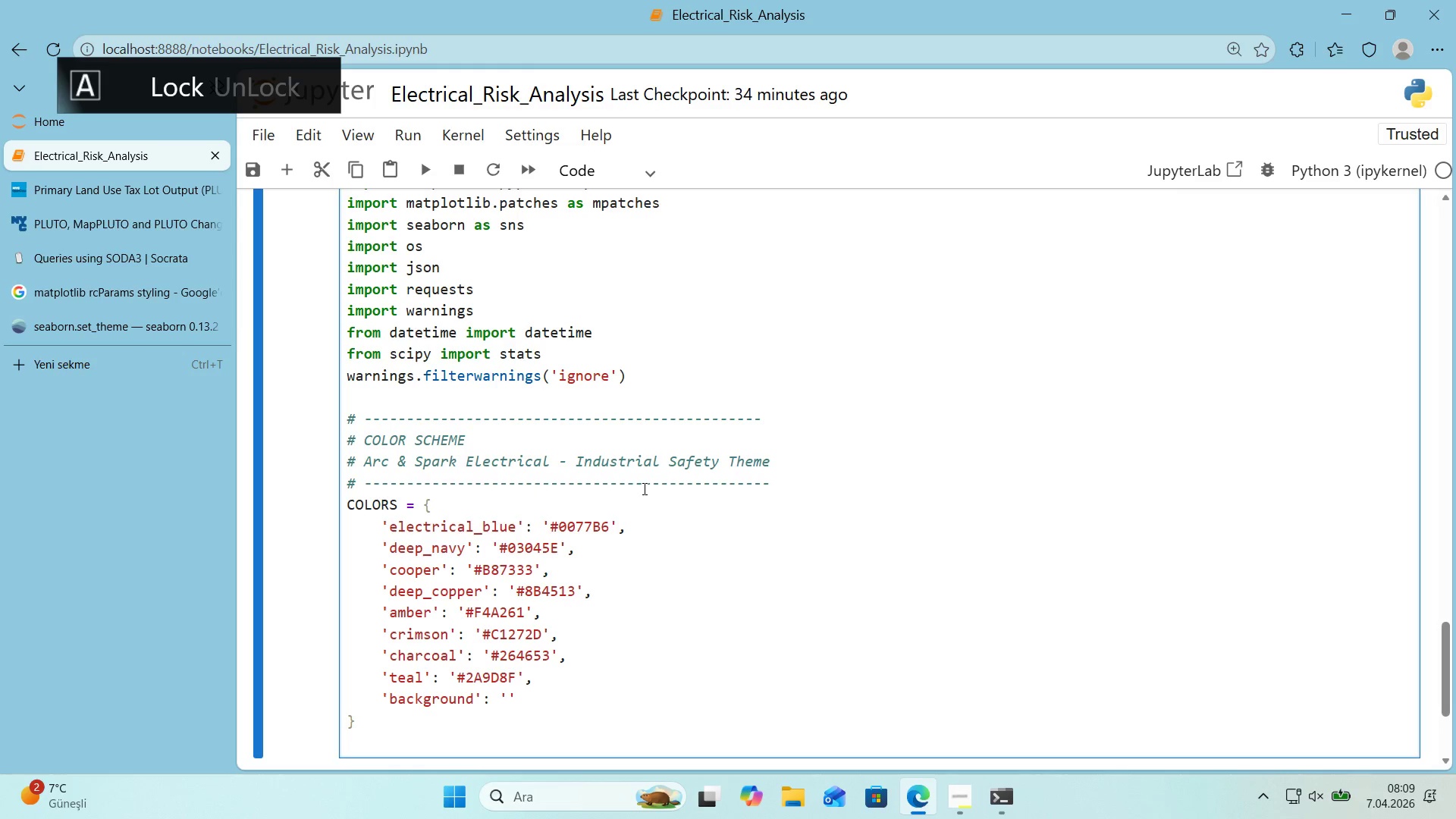 
key(Control+ControlLeft)
 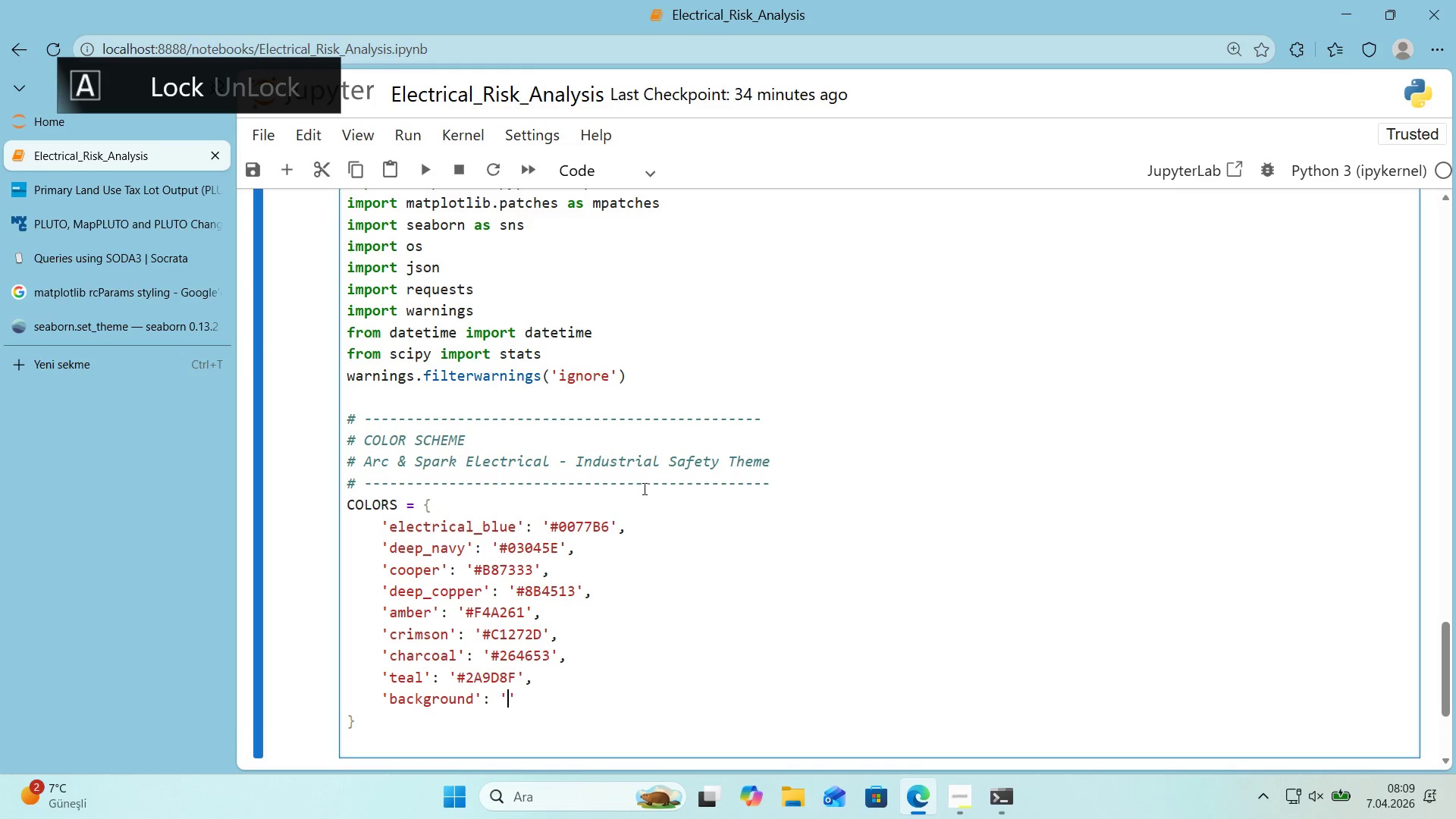 
key(Alt+Control+AltRight)
 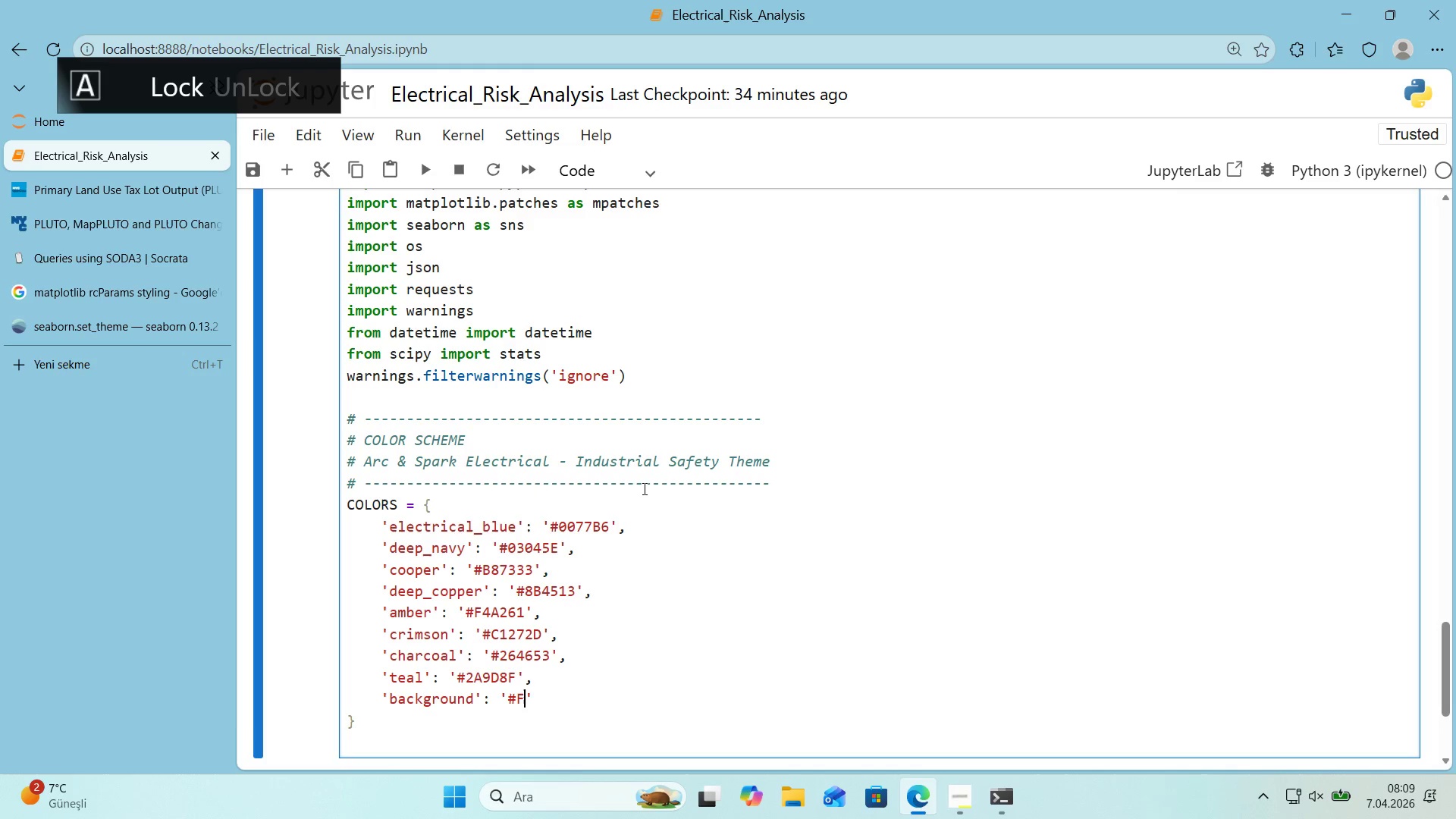 
key(Alt+Control+3)
 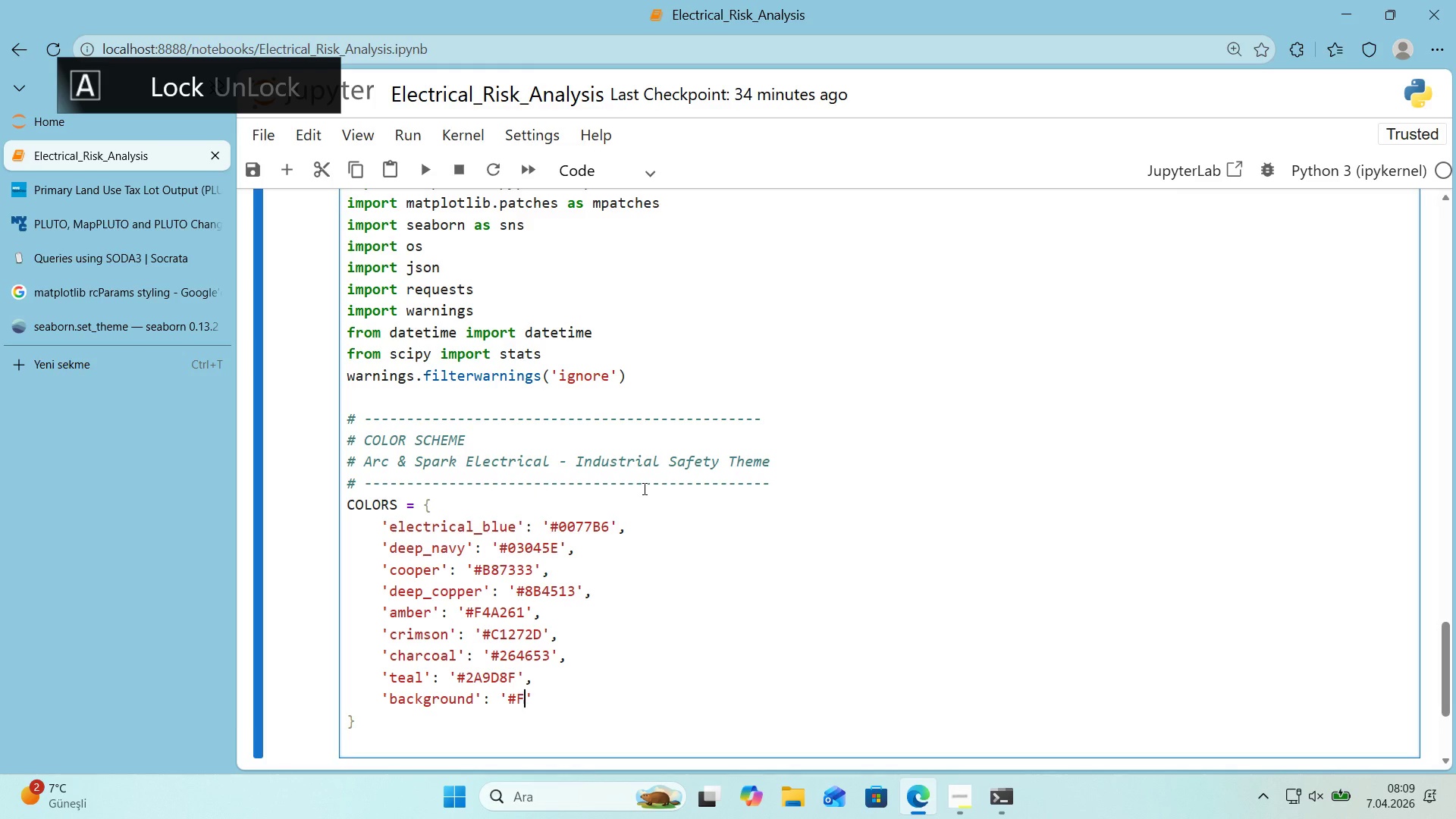 
type(F8F9FA0)
key(Backspace)
 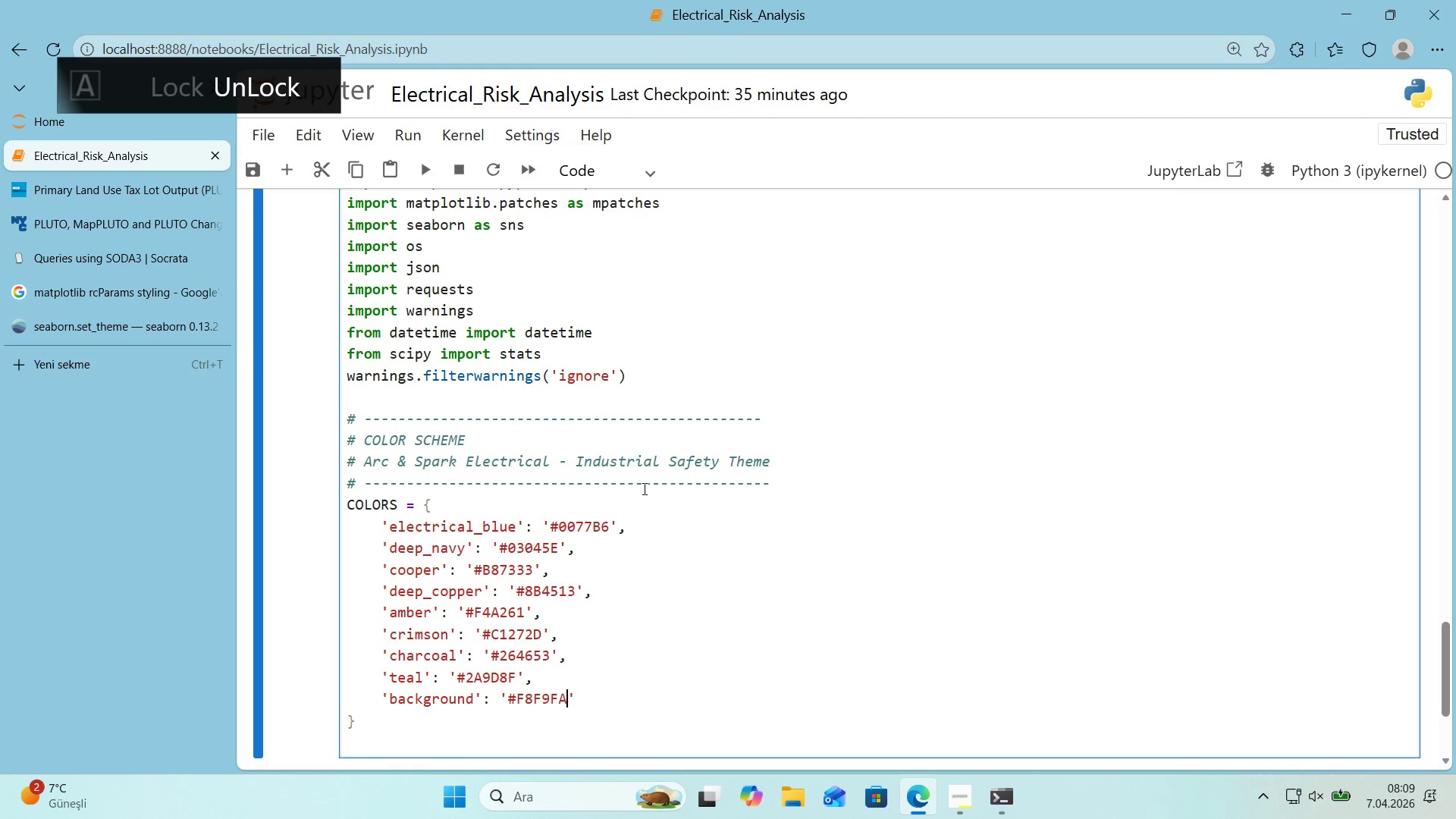 
key(ArrowRight)
 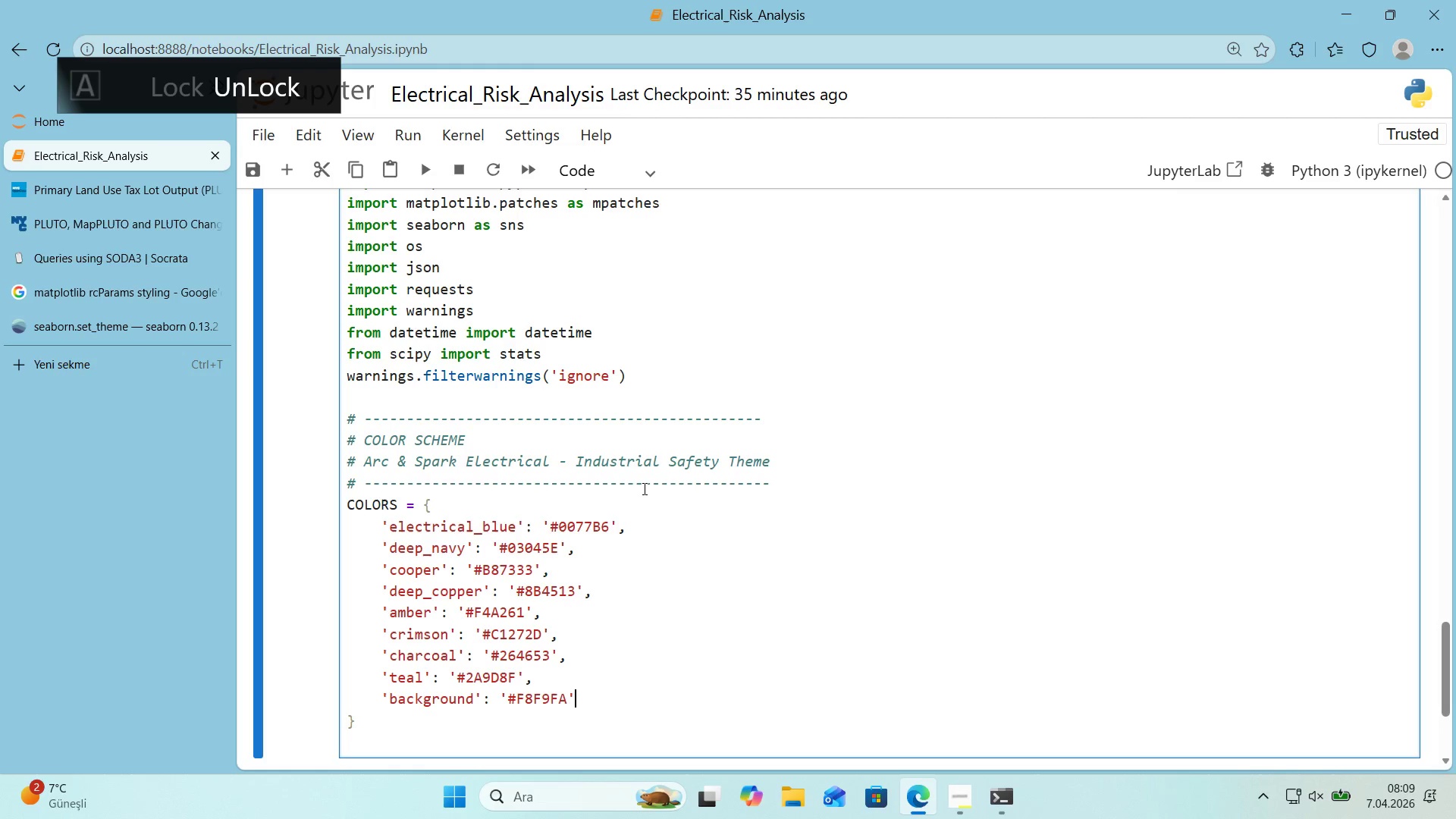 
key(Comma)
 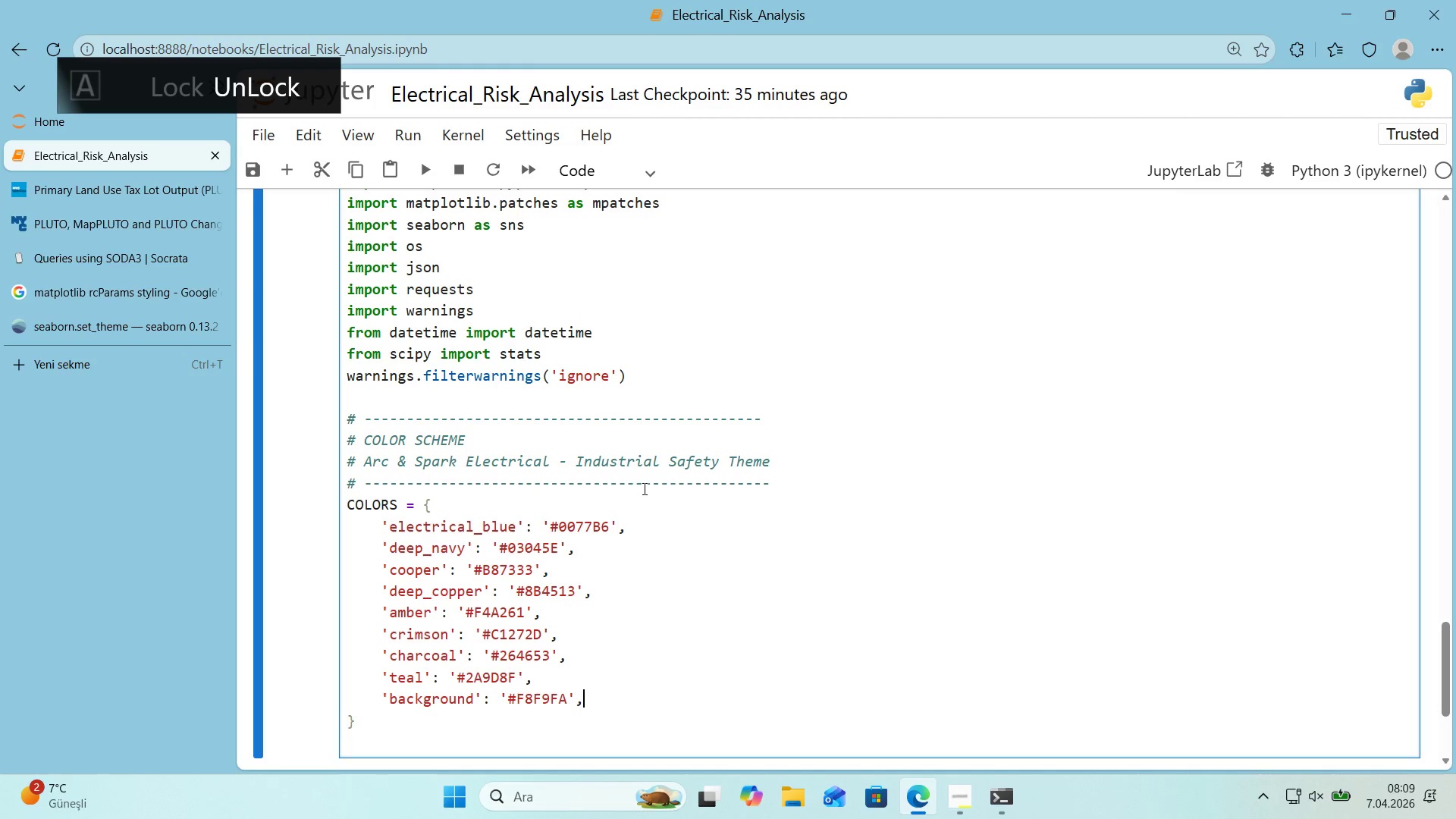 
key(Enter)
 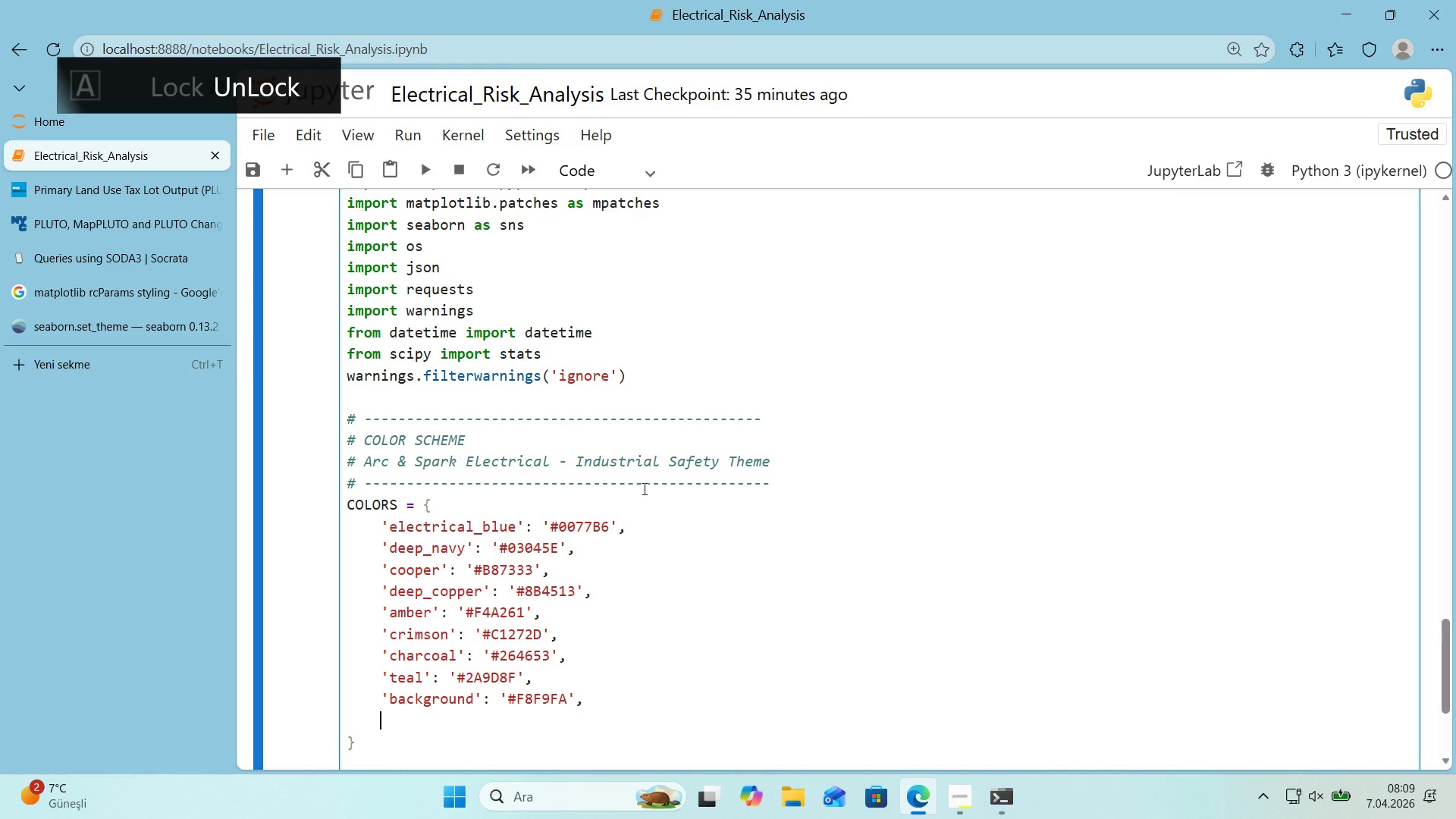 
type(@@)
 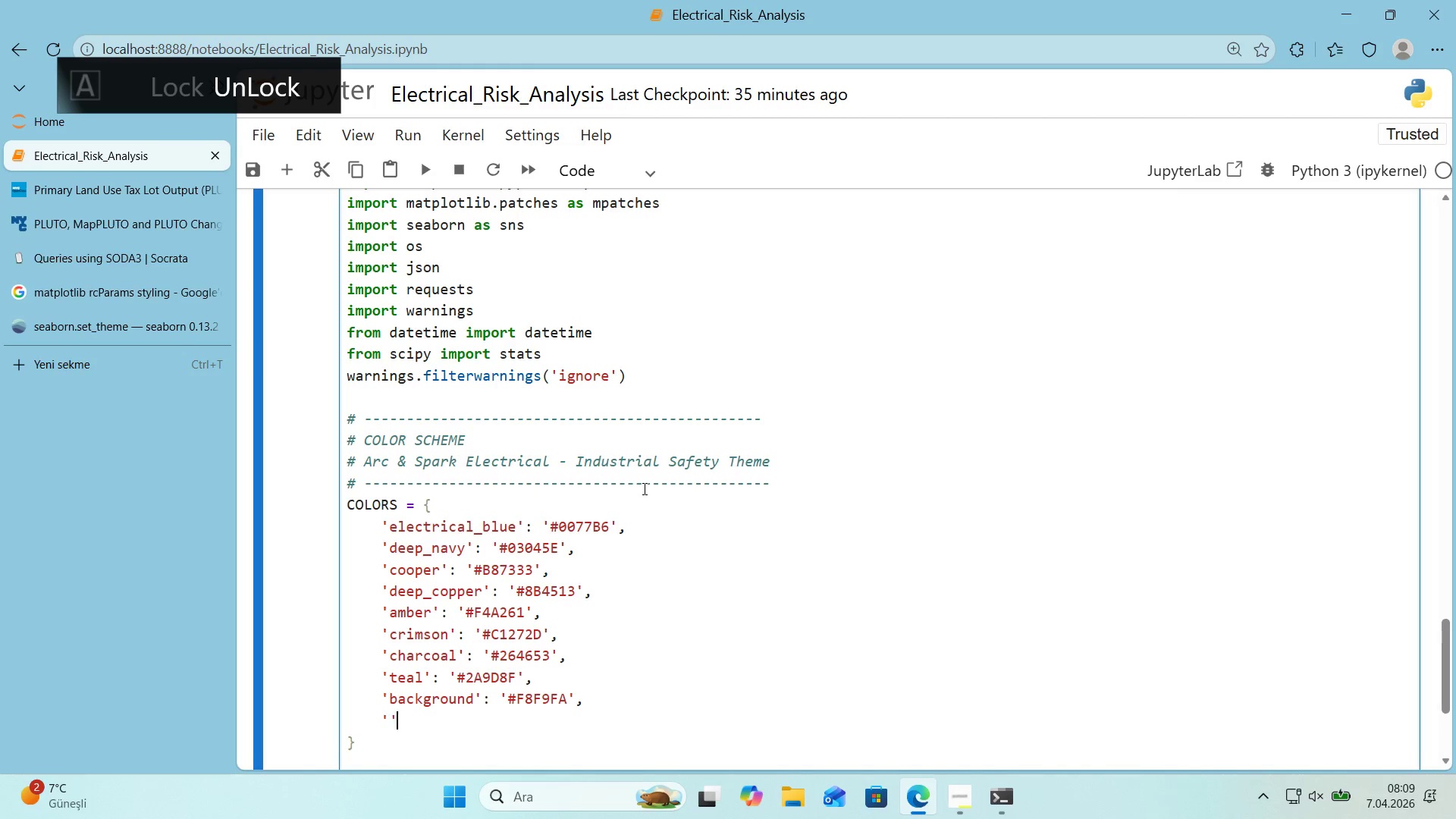 
key(ArrowLeft)
 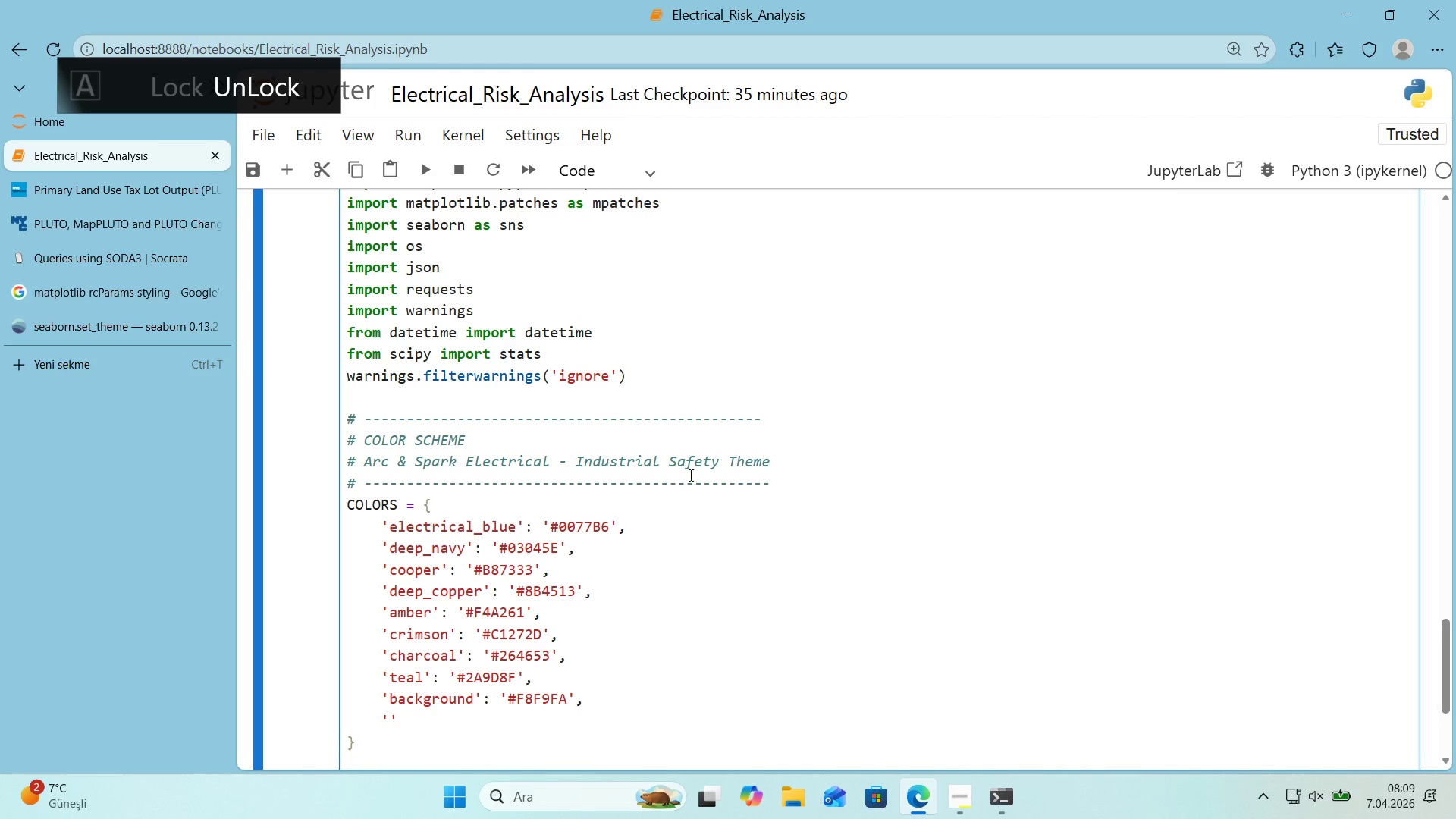 
scroll: coordinate [773, 473], scroll_direction: down, amount: 1.0
 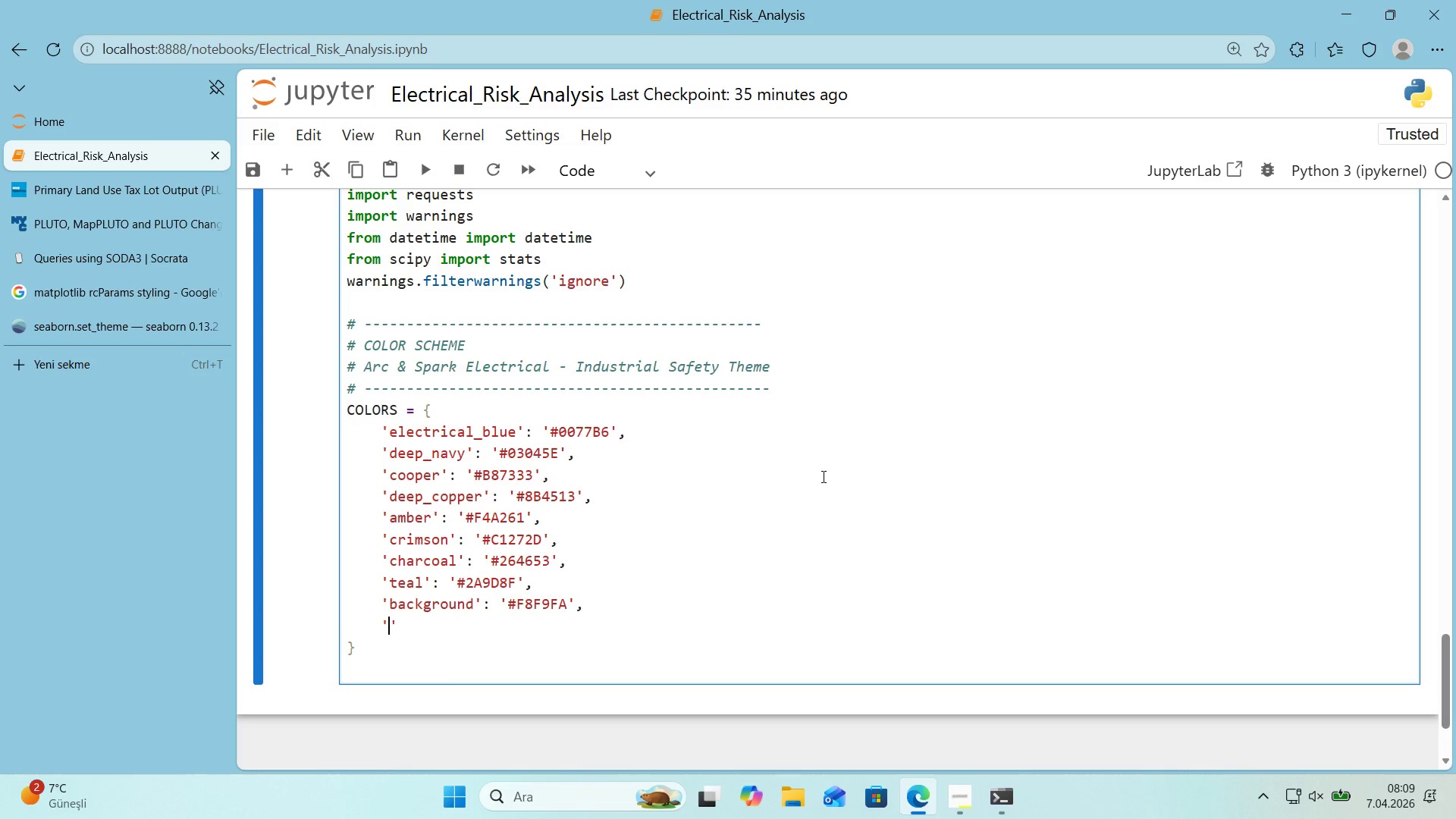 
wait(8.62)
 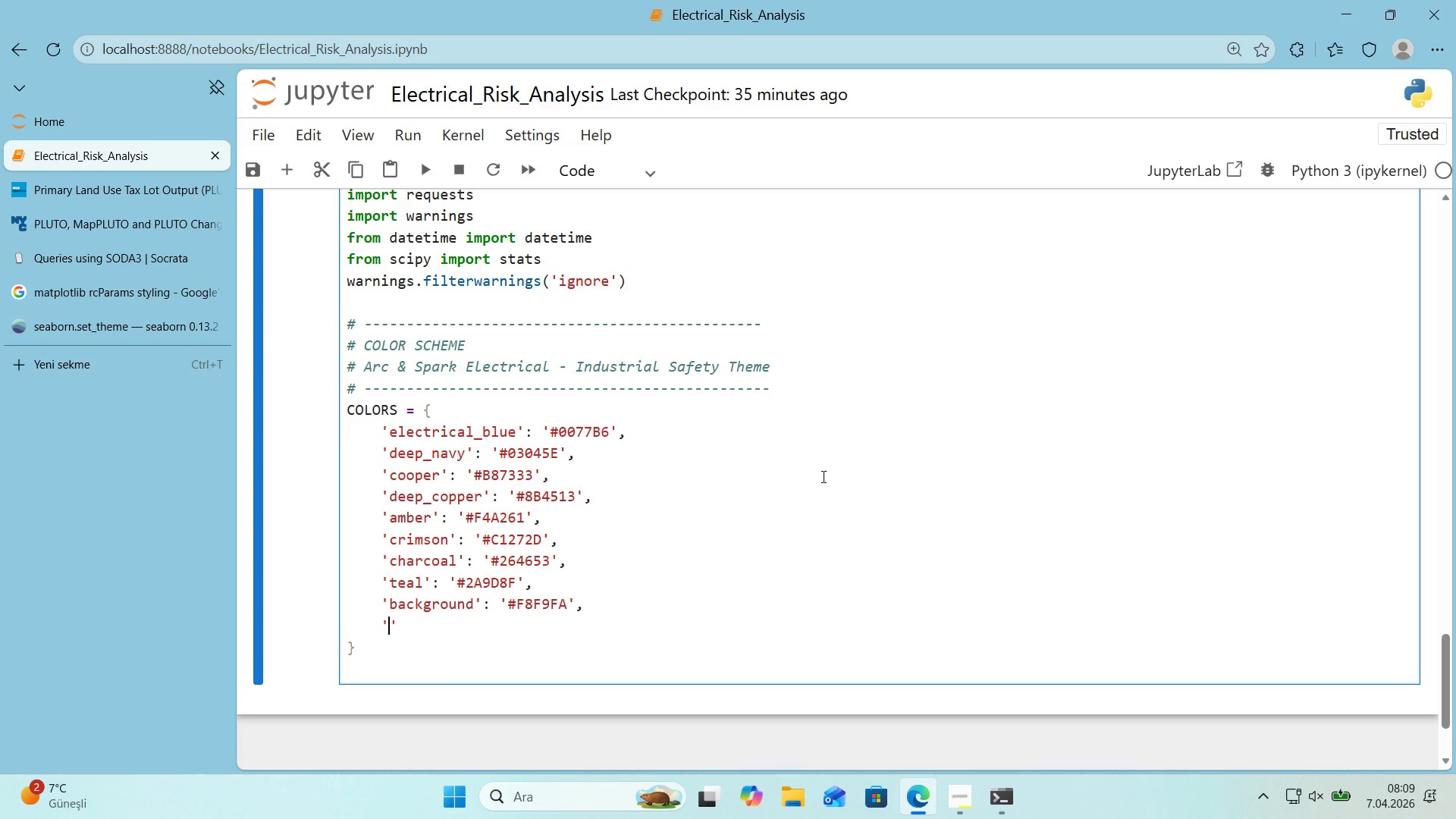 
type(text_dark)
 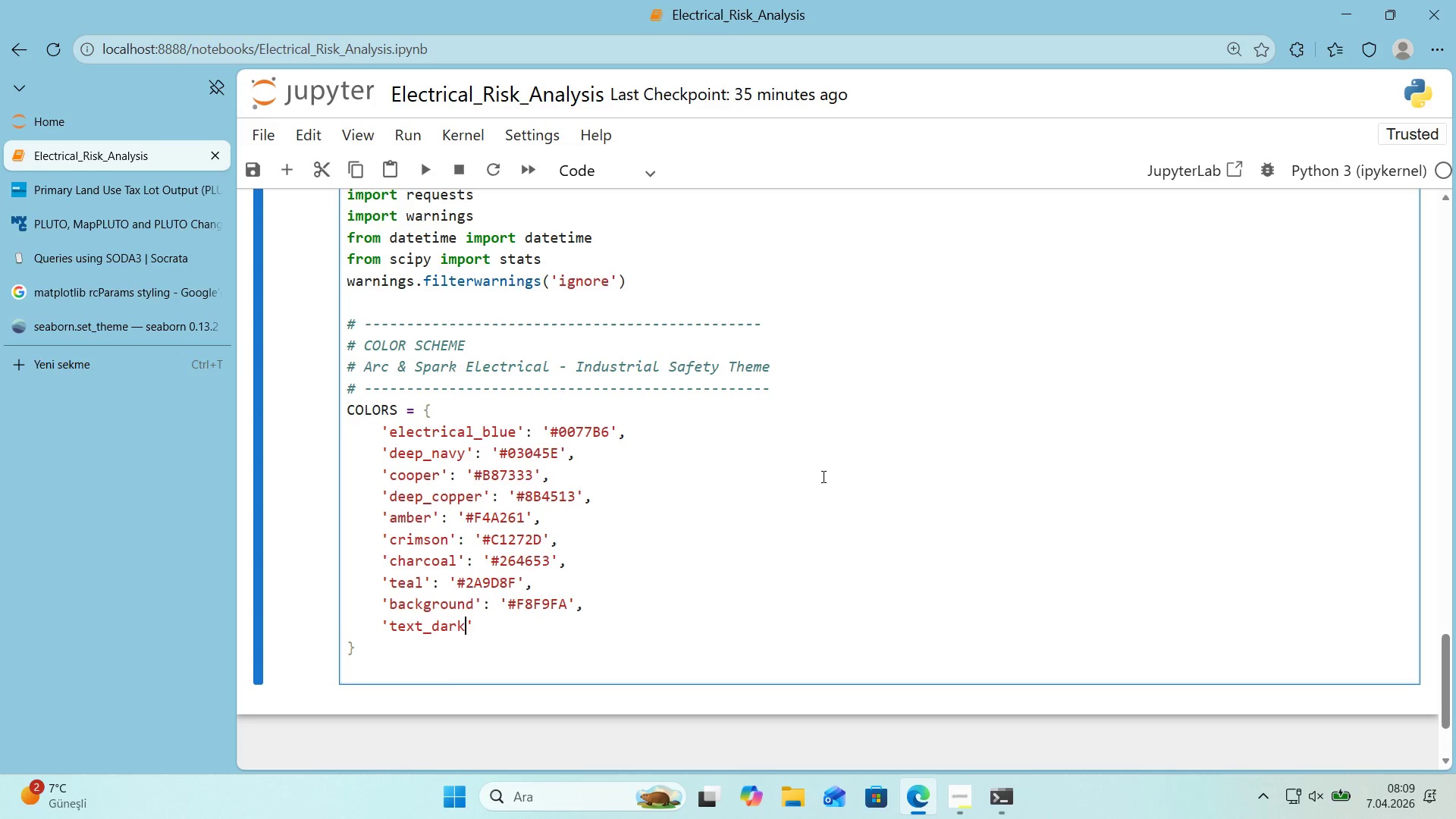 
key(ArrowRight)
 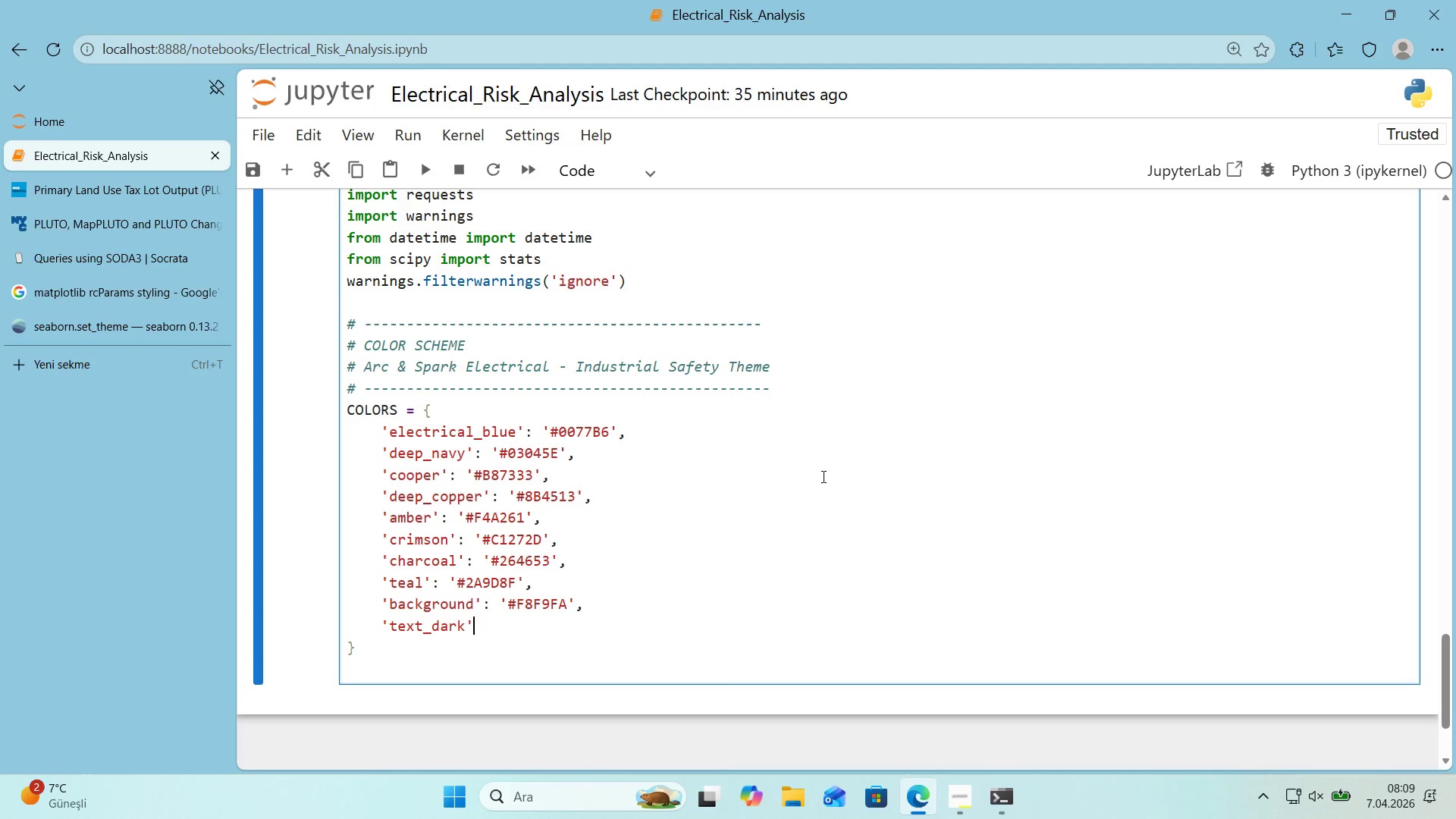 
type(> @@)
 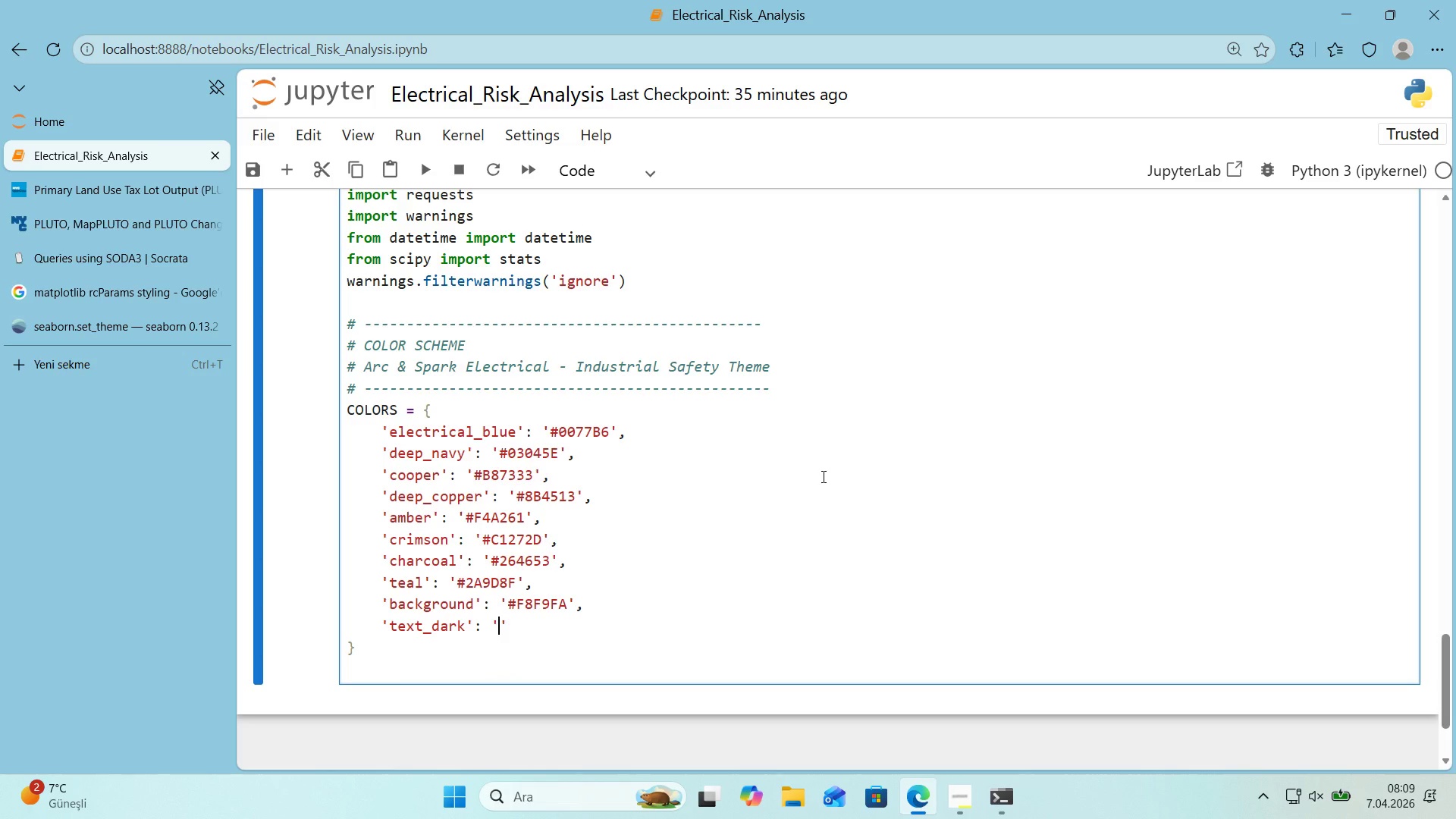 
 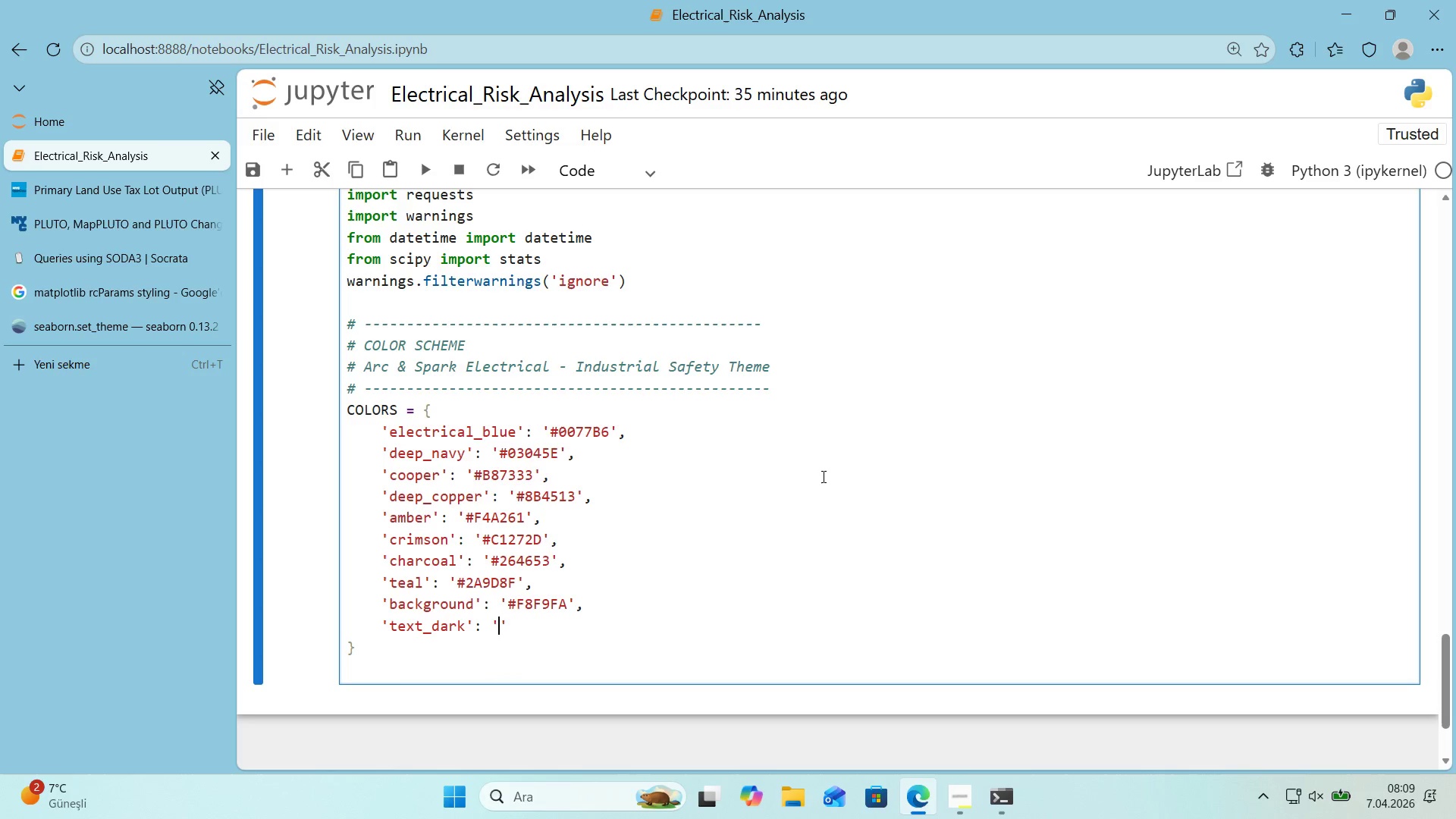 
key(ArrowLeft)
 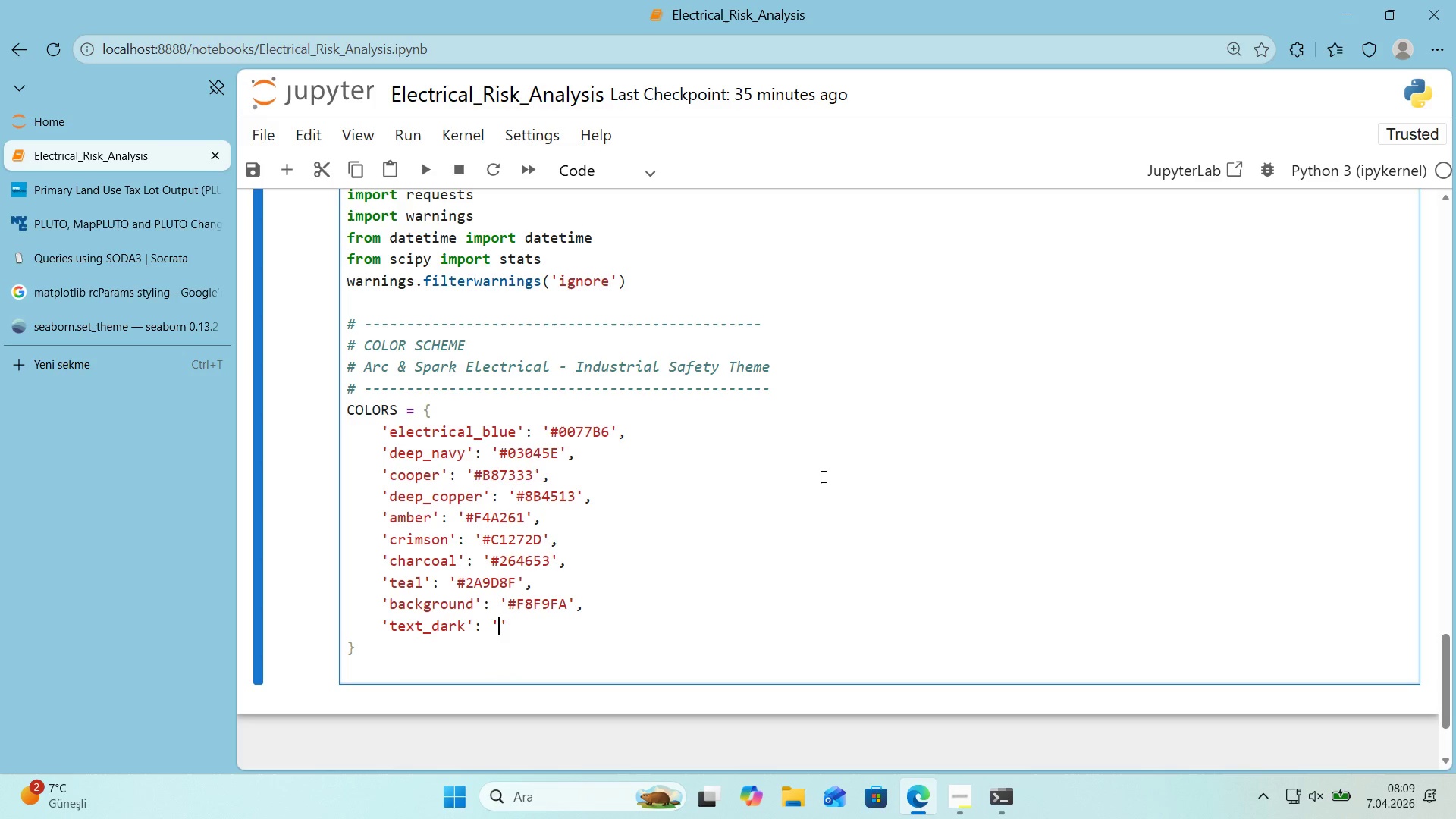 
key(Alt+Control+3)
 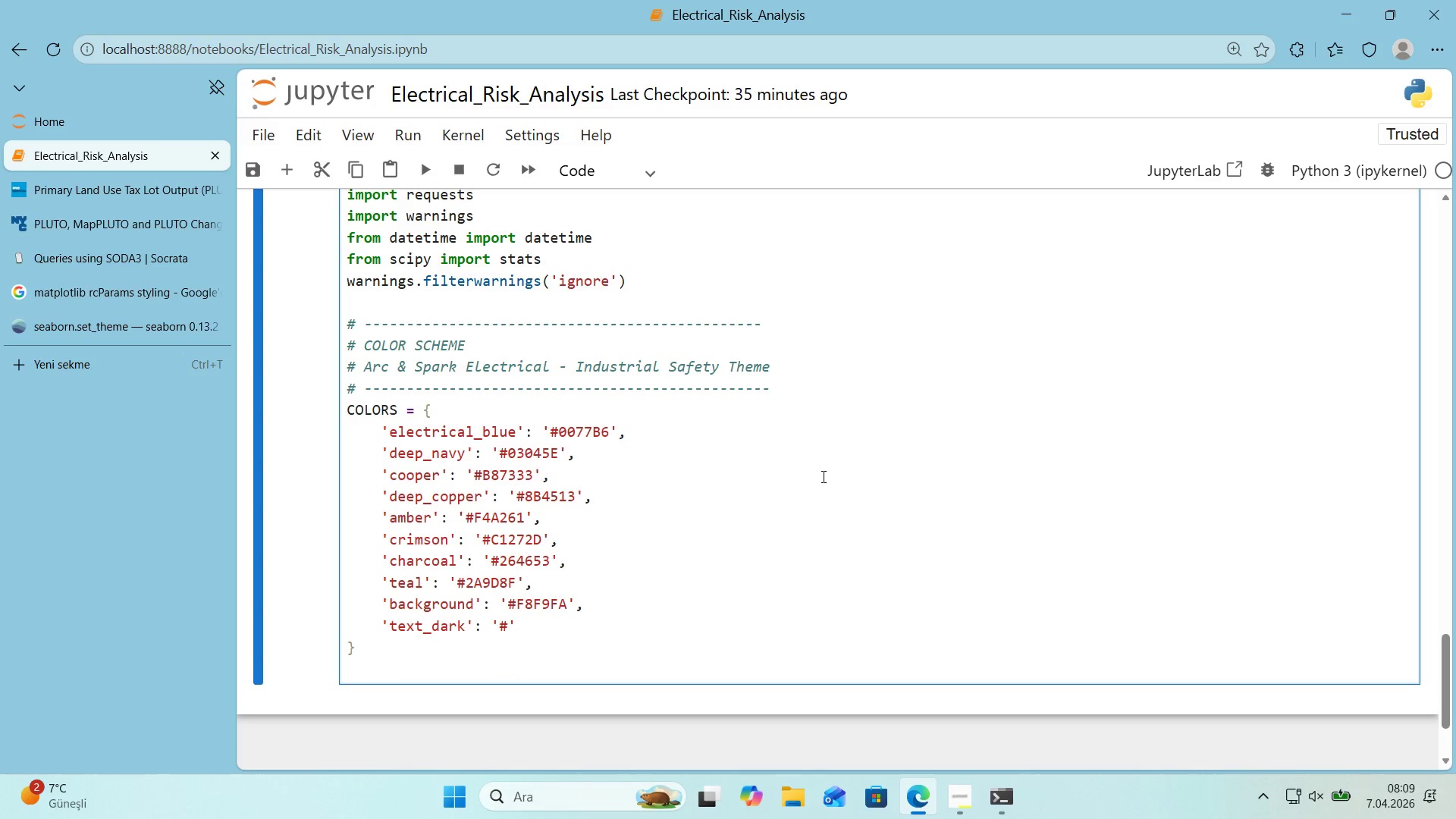 
key(CapsLock)
 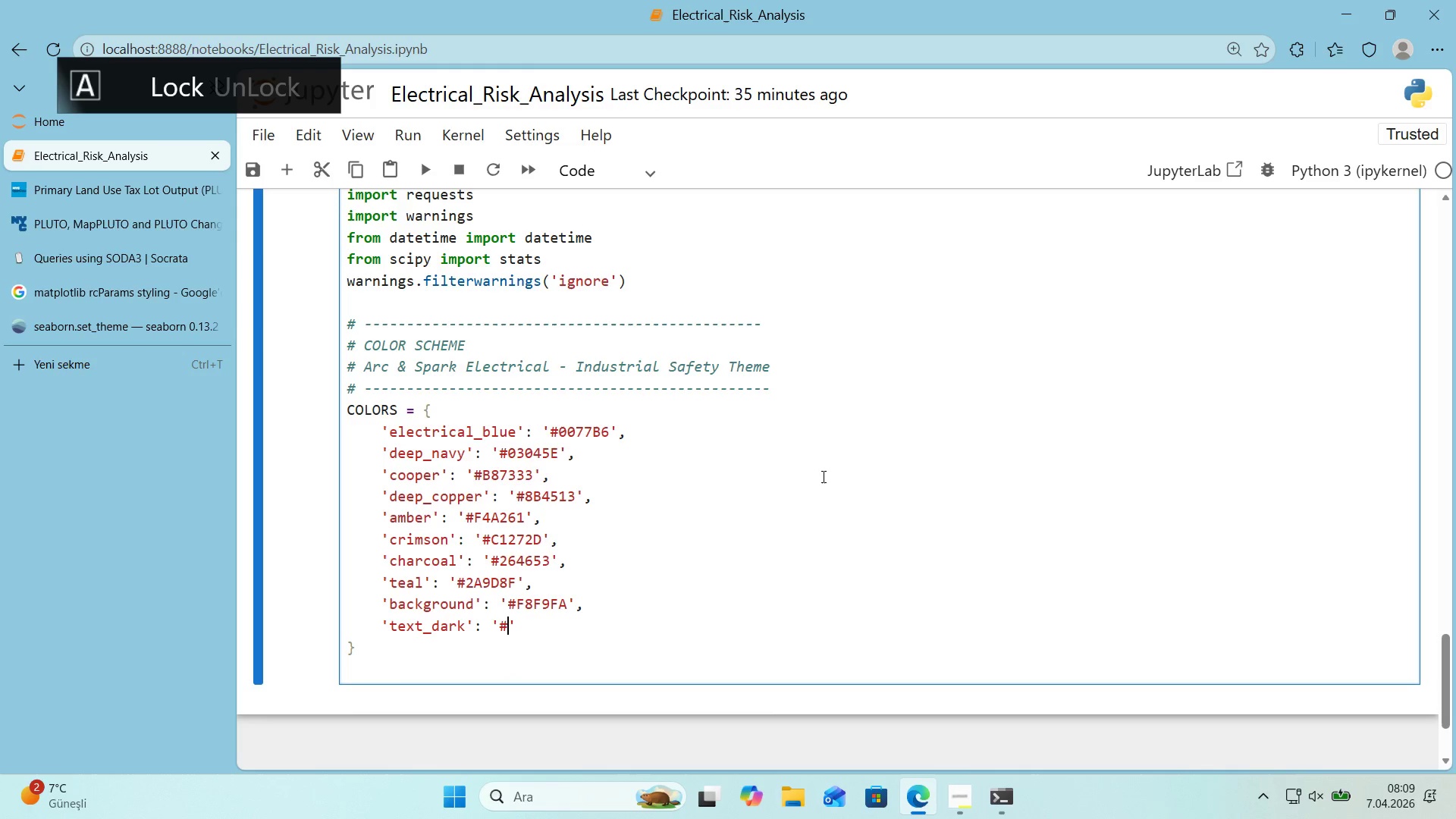 
key(Numpad1)
 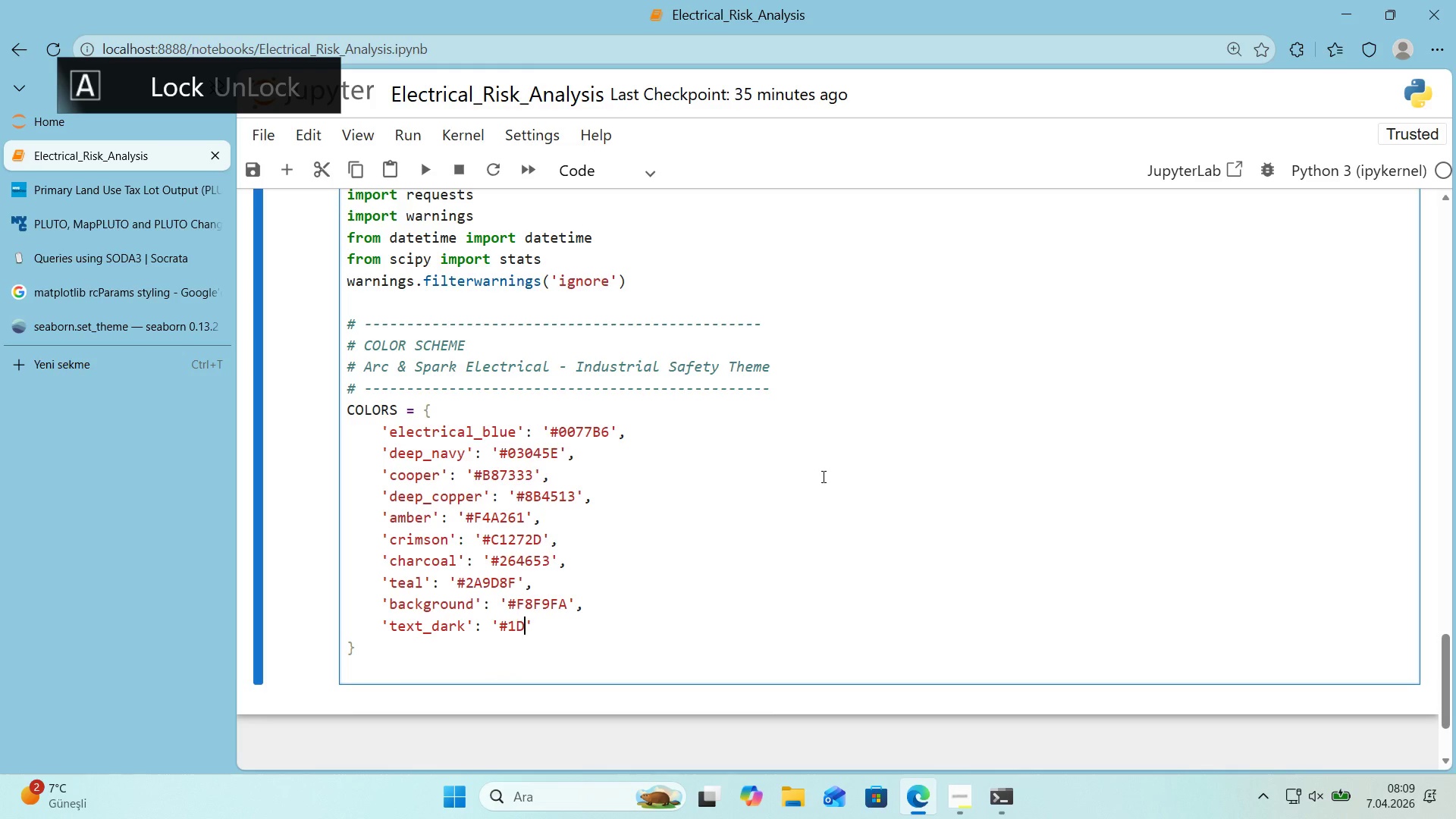 
key(D)
 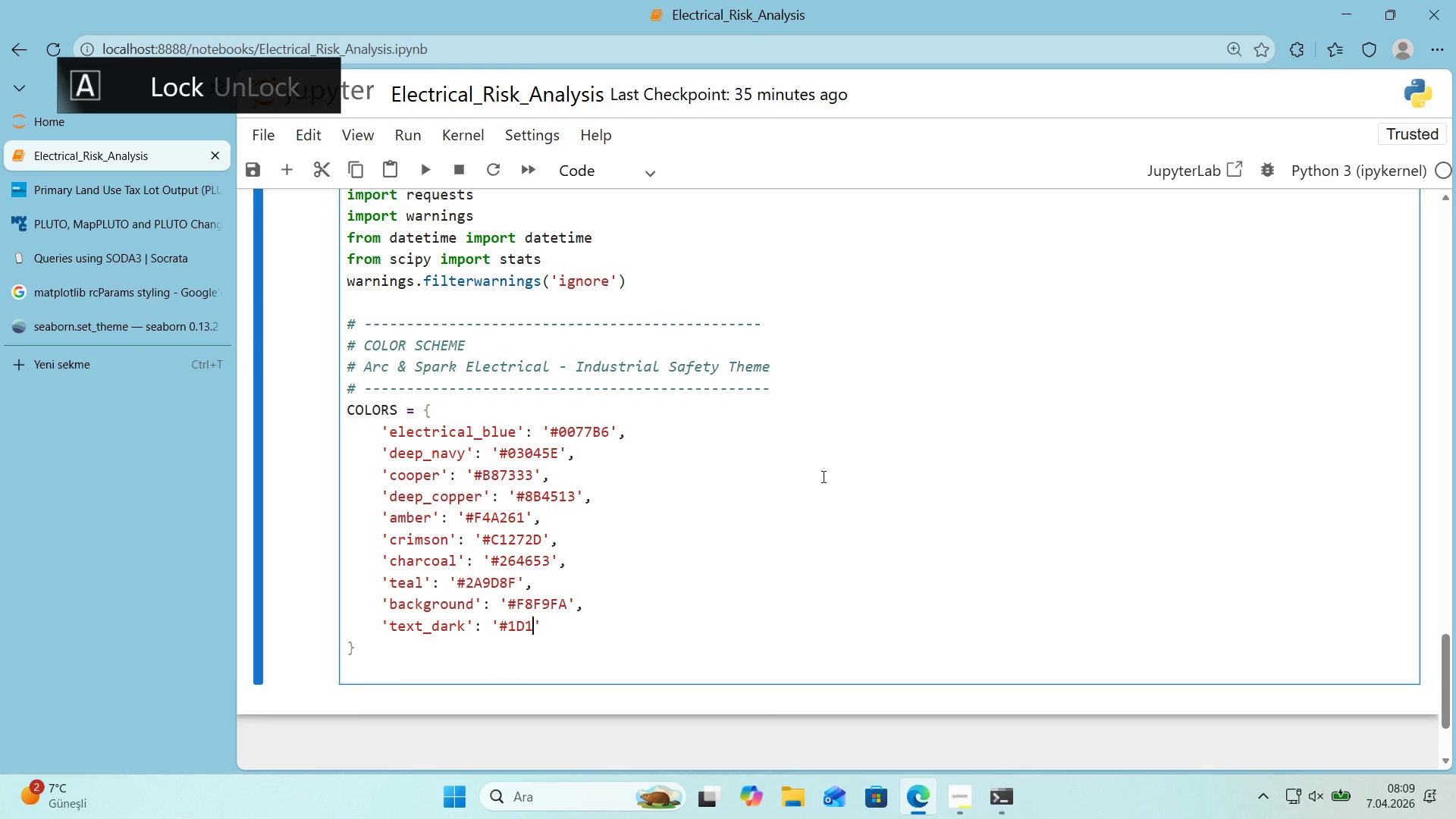 
key(Numpad1)
 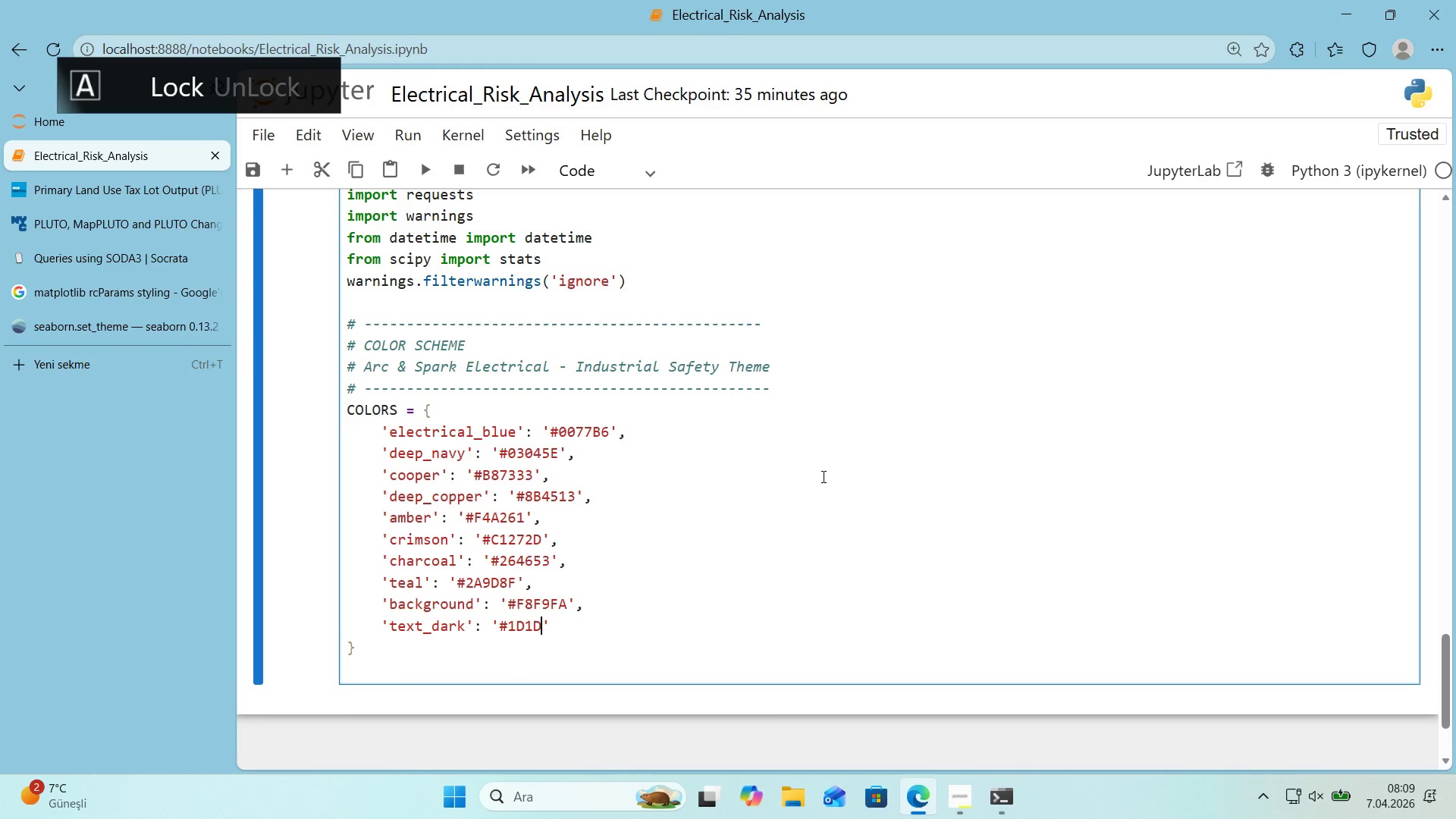 
key(D)
 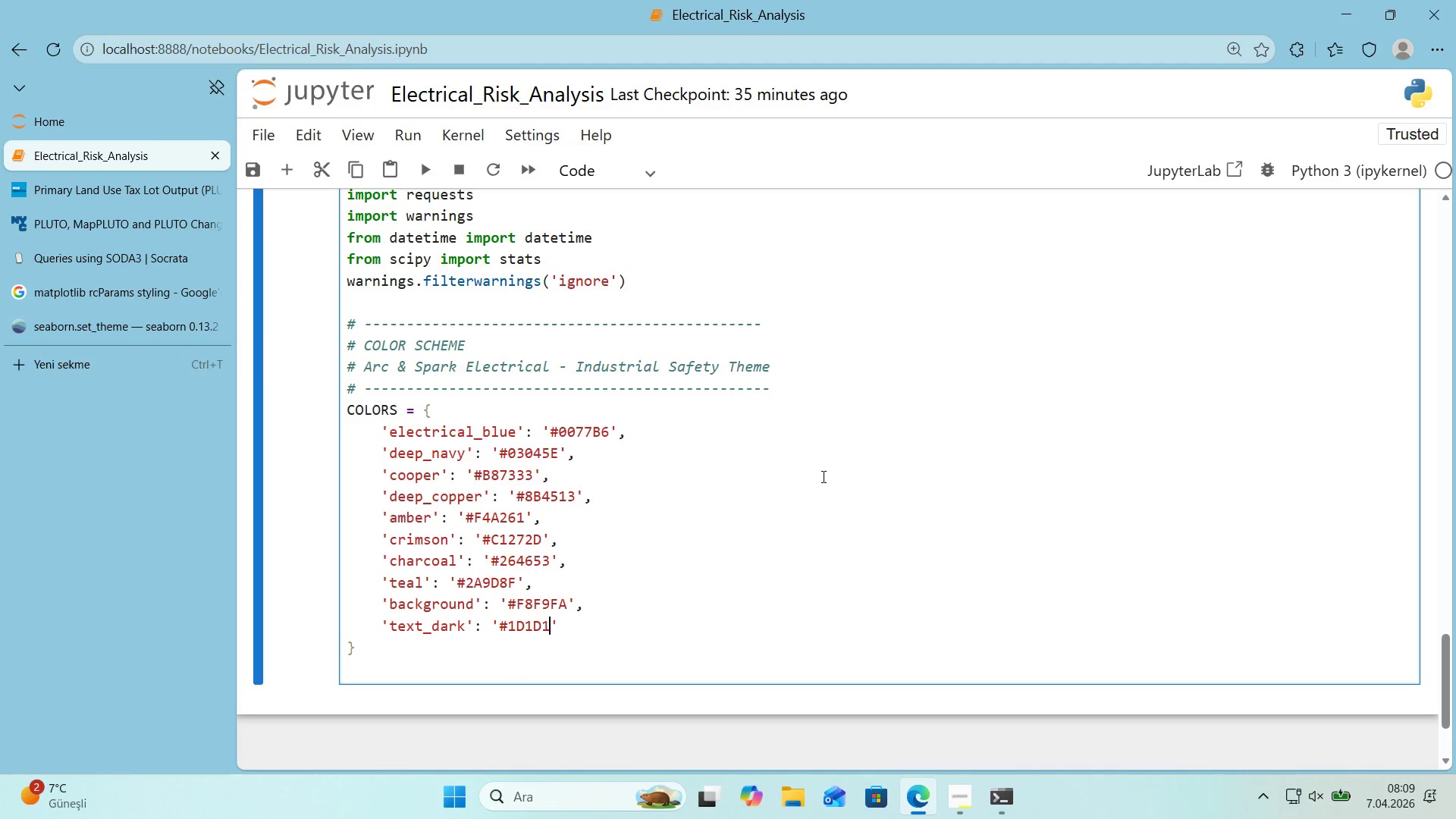 
key(Numpad1)
 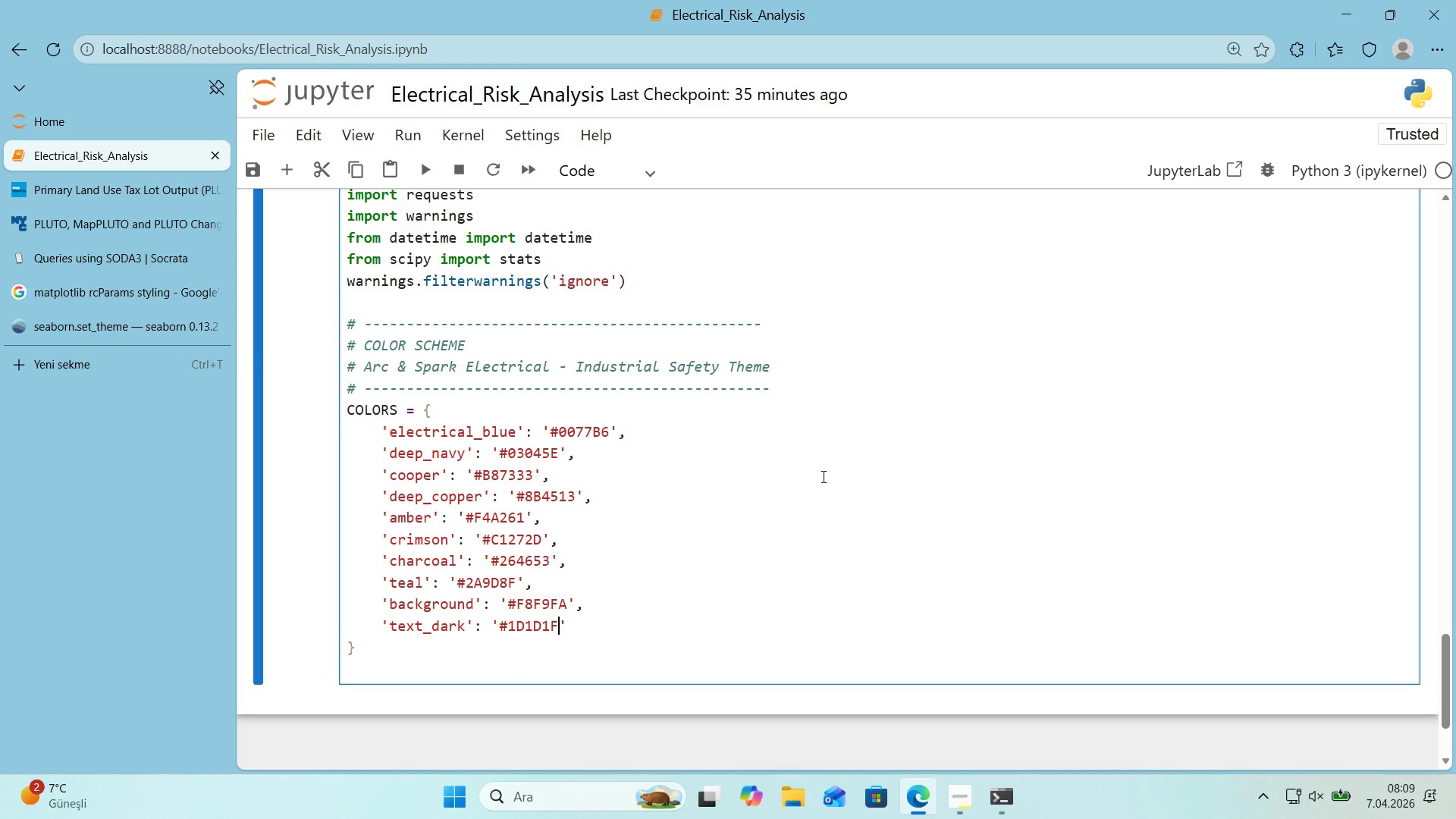 
key(F)
 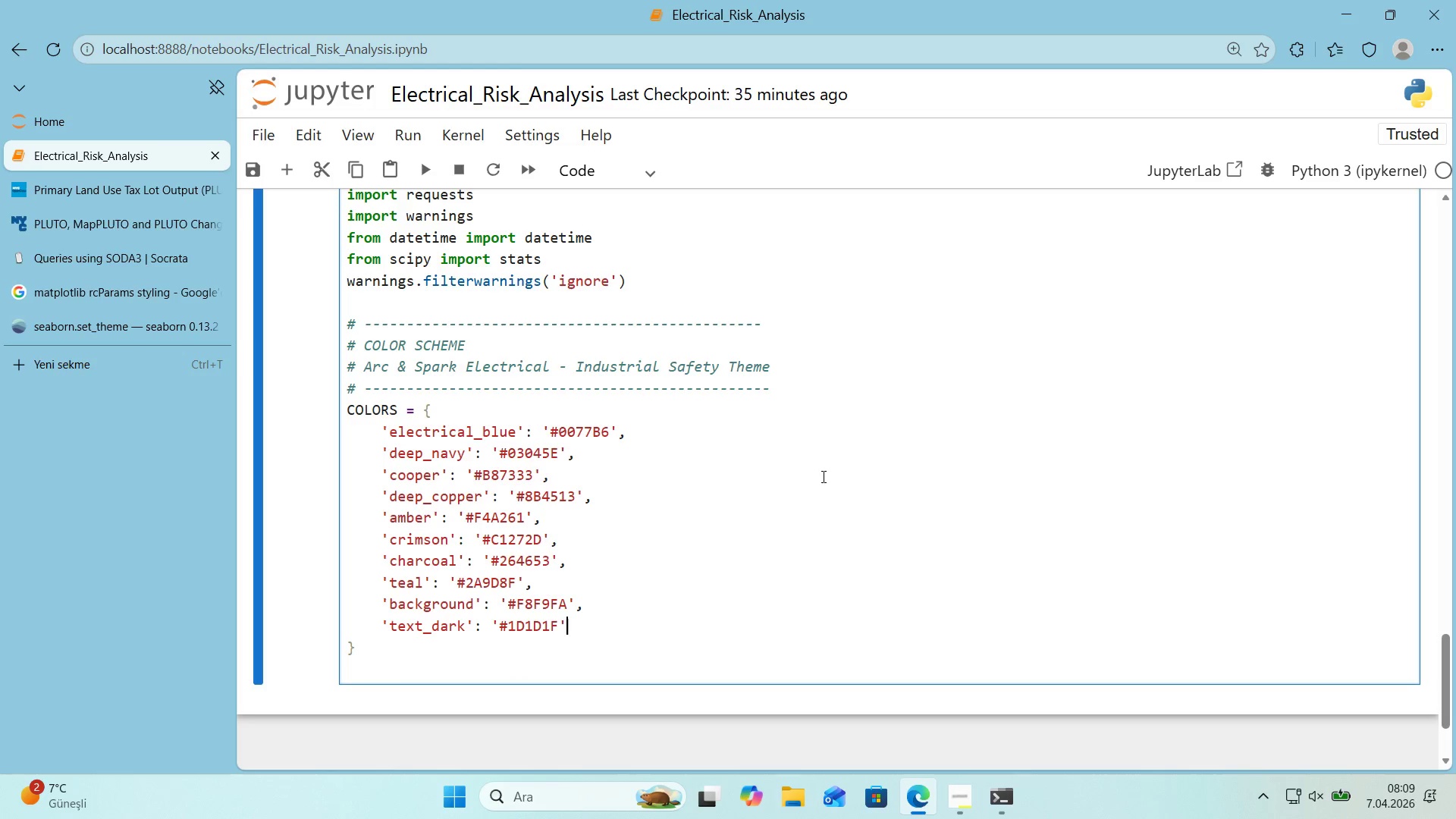 
key(ArrowRight)
 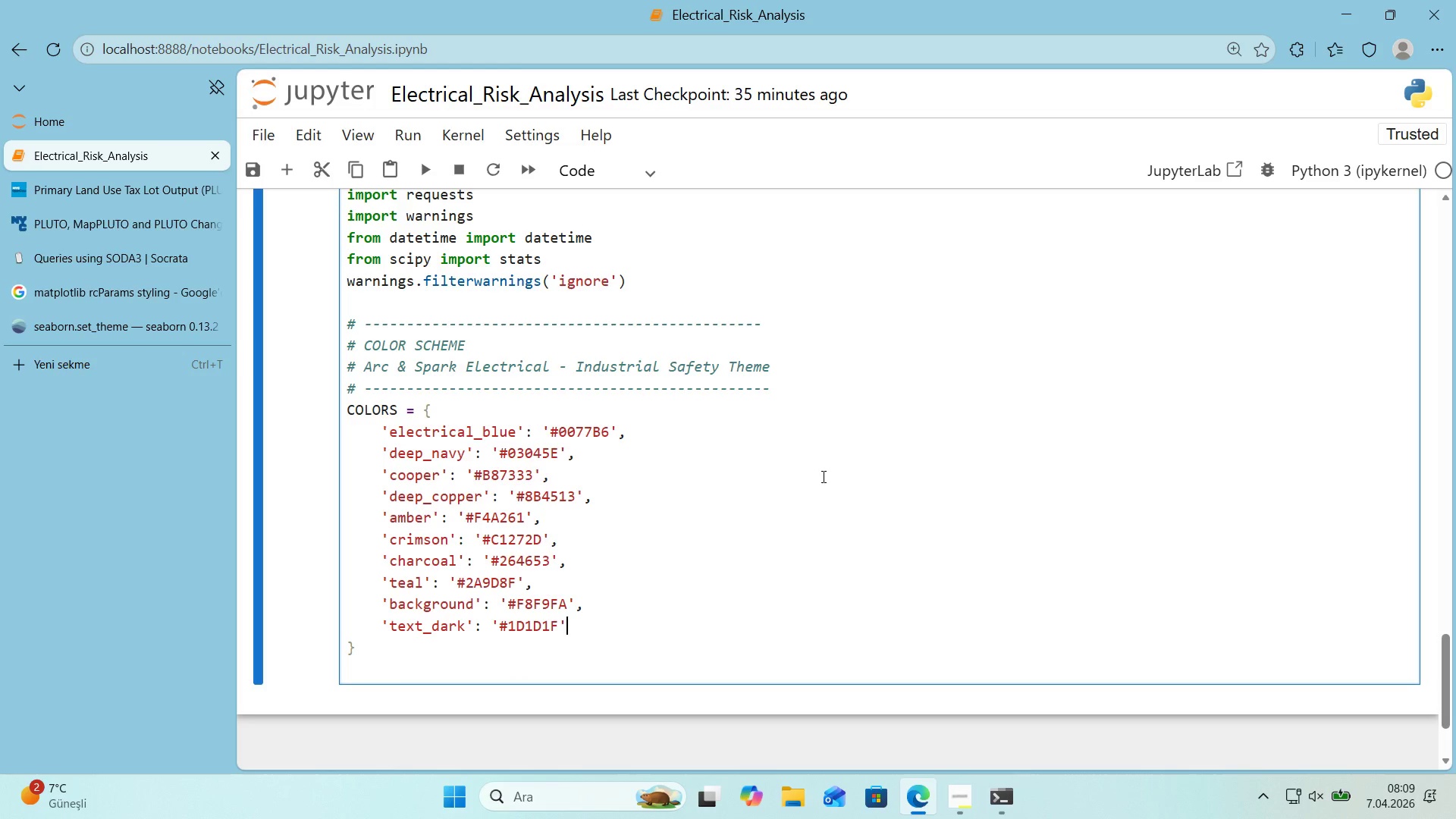 
key(Comma)
 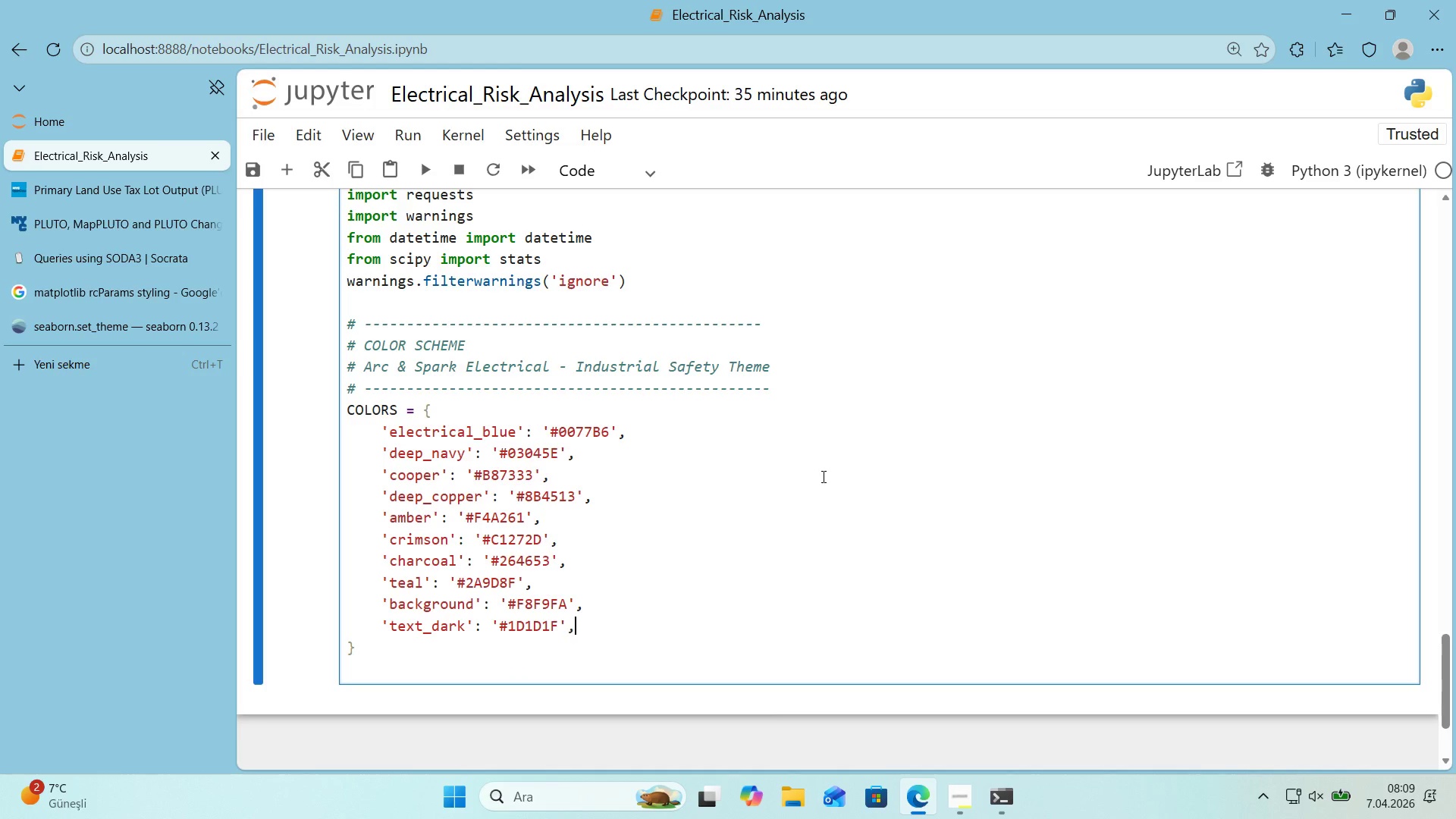 
key(Enter)
 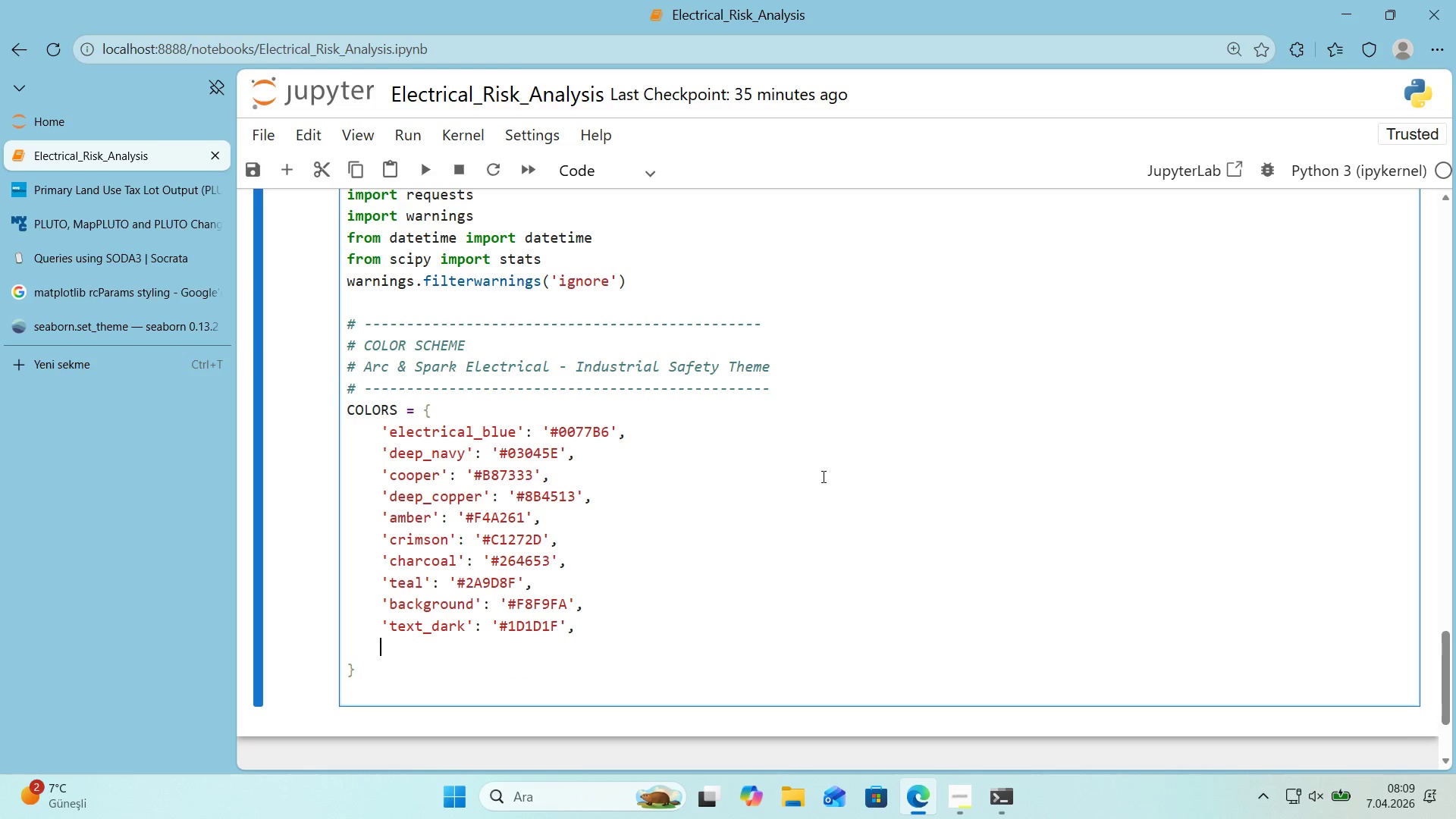 
type(@@)
 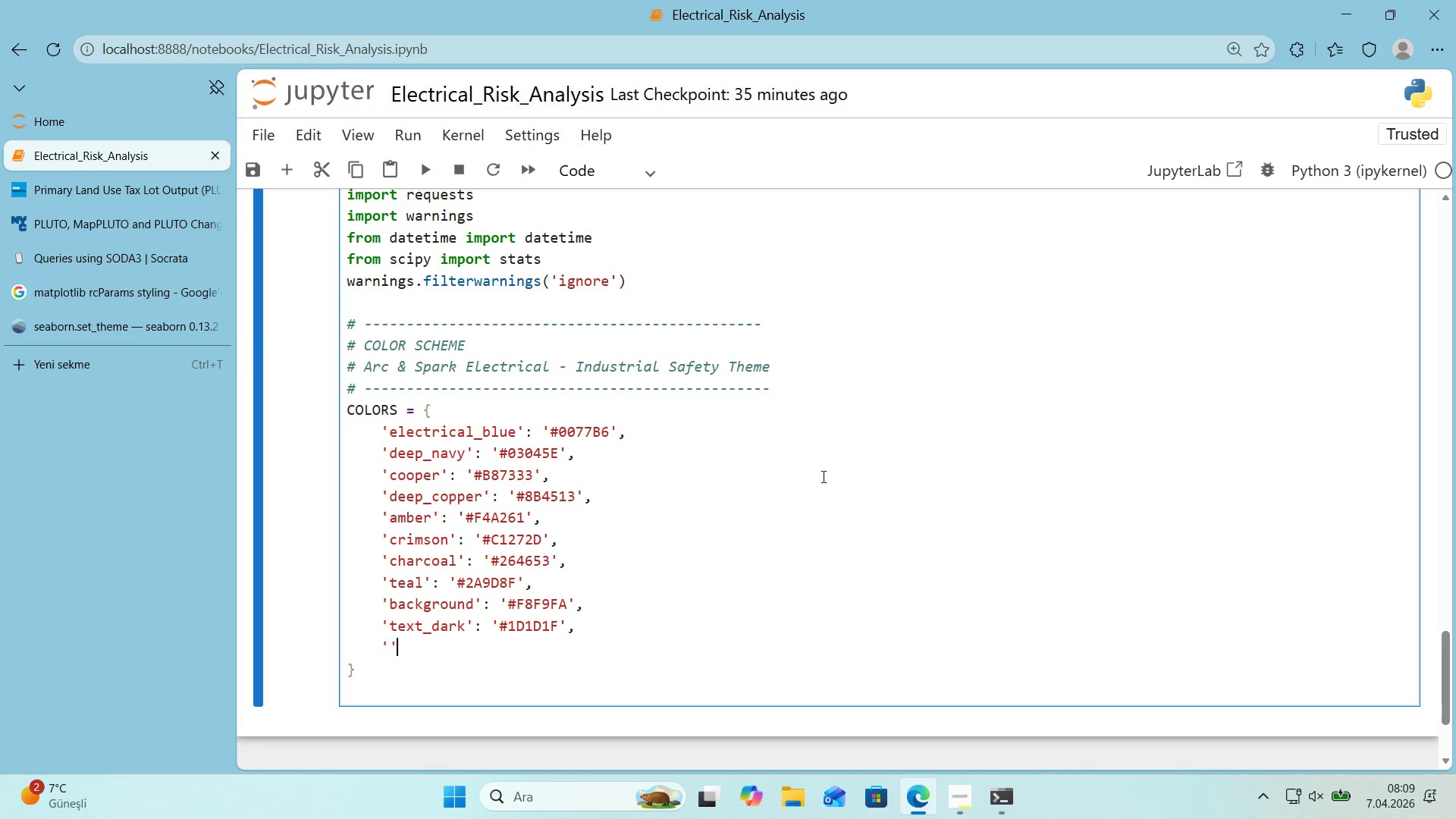 
key(ArrowLeft)
 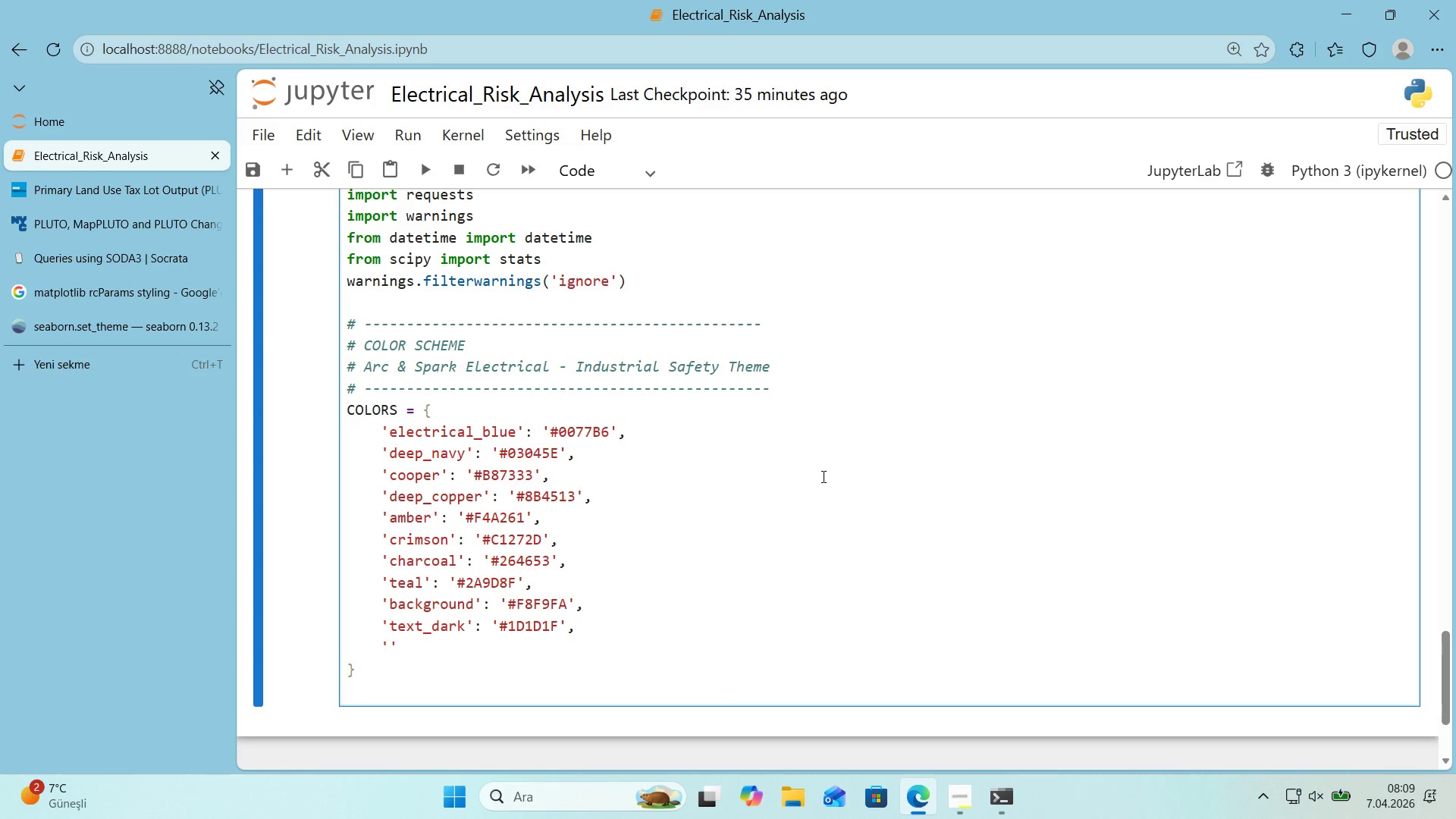 
type(GR)
key(Backspace)
key(Backspace)
type(gr'd_color)
 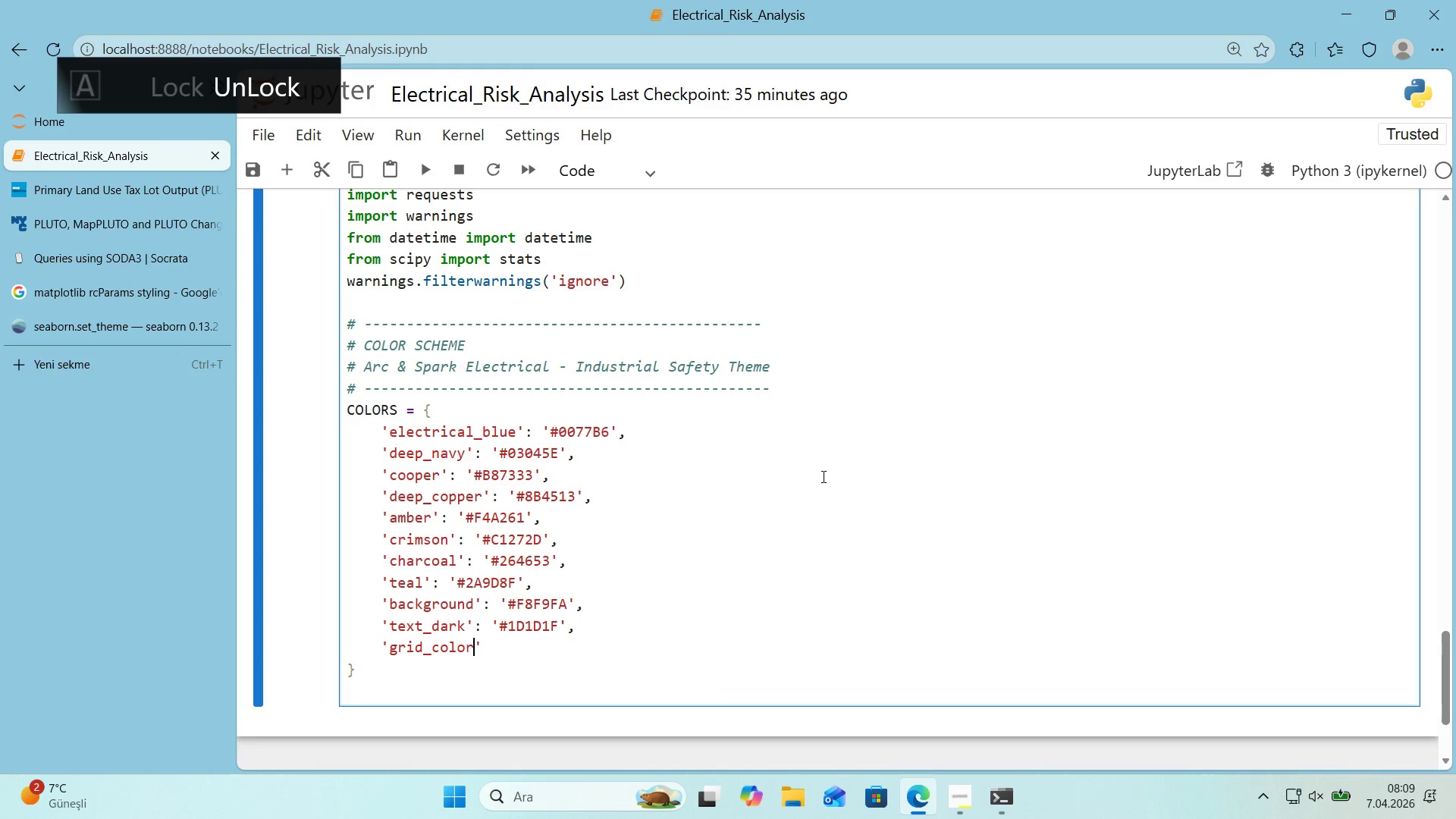 
key(ArrowRight)
 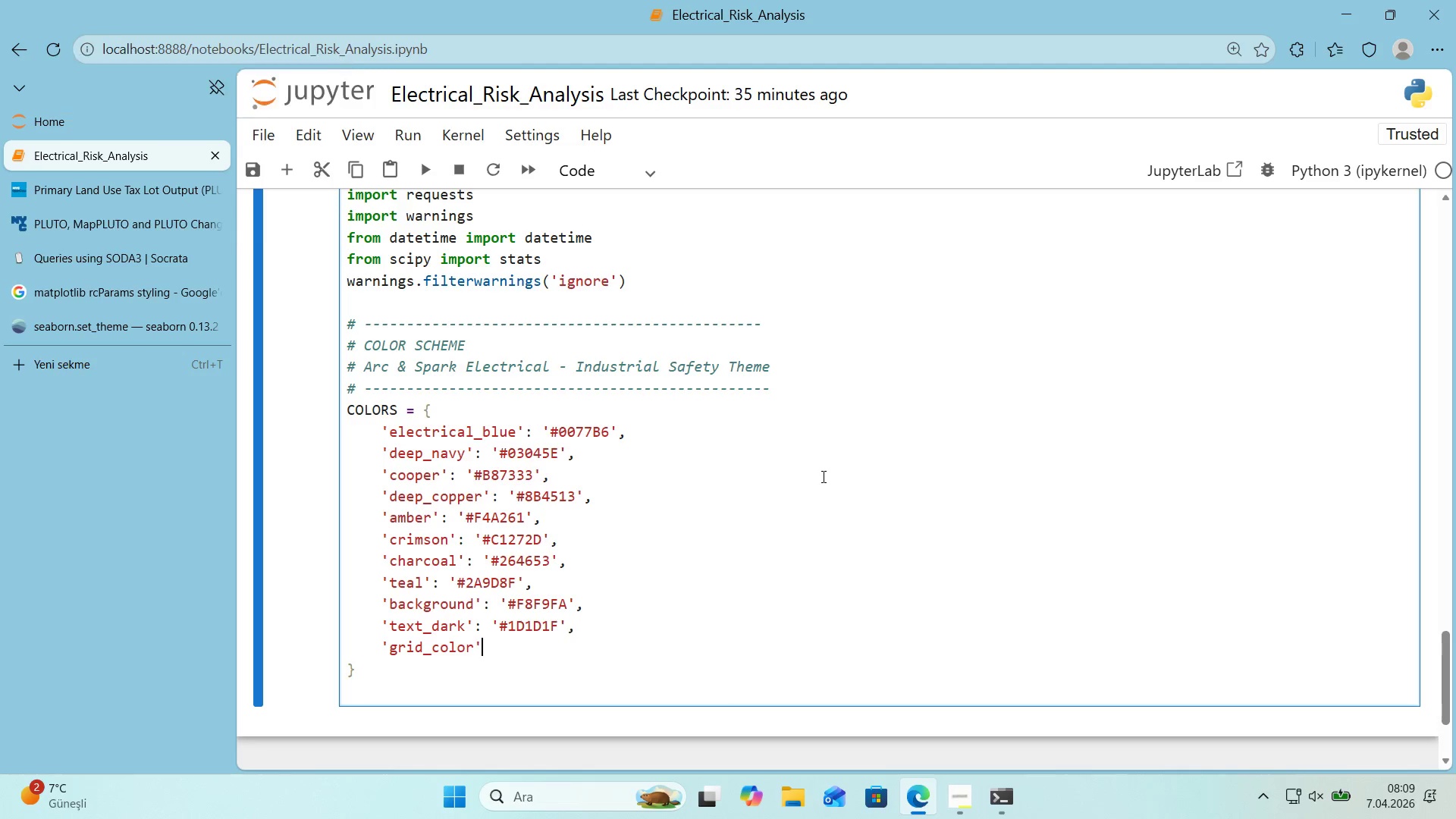 
type(> @@)
 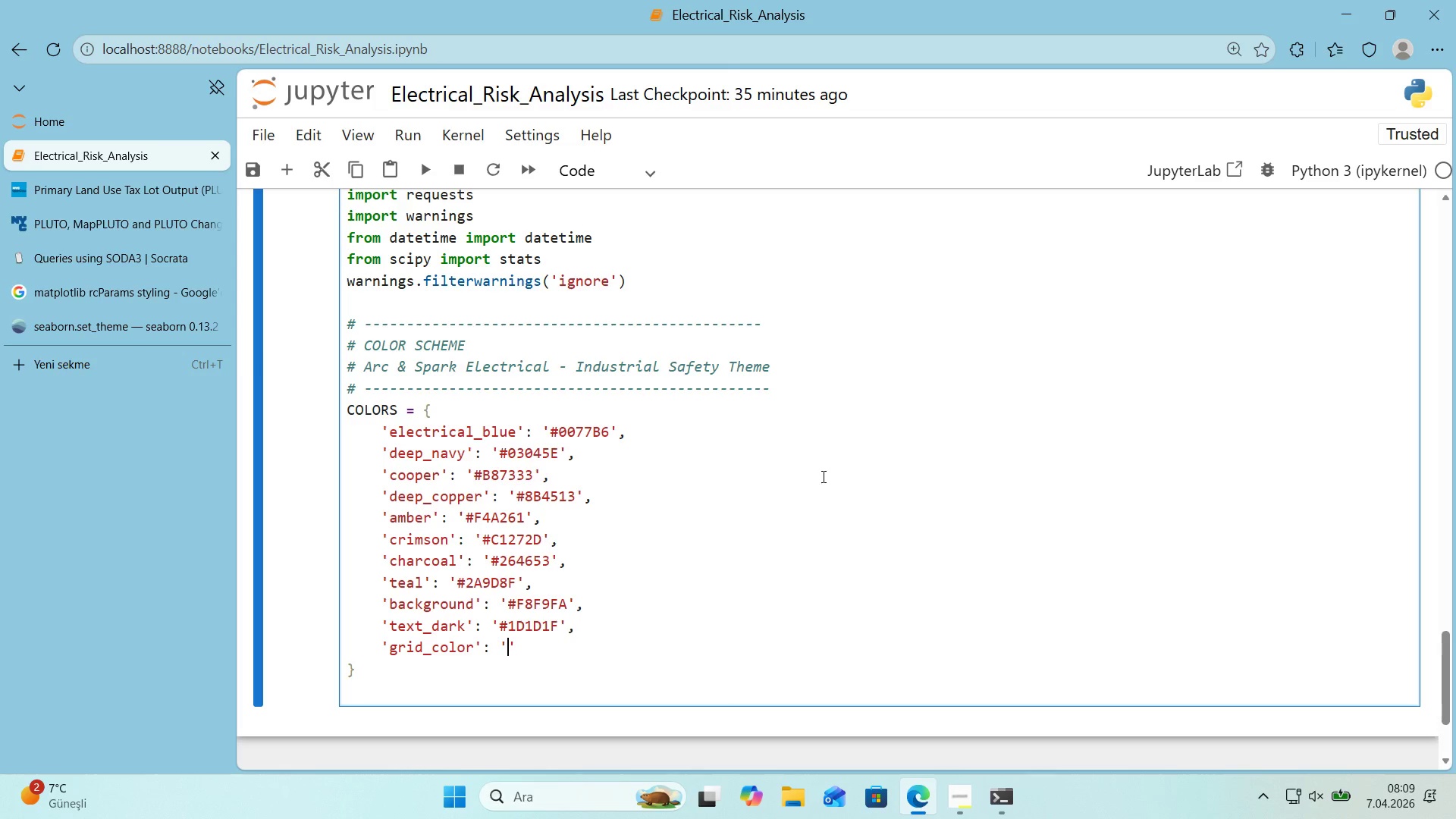 
 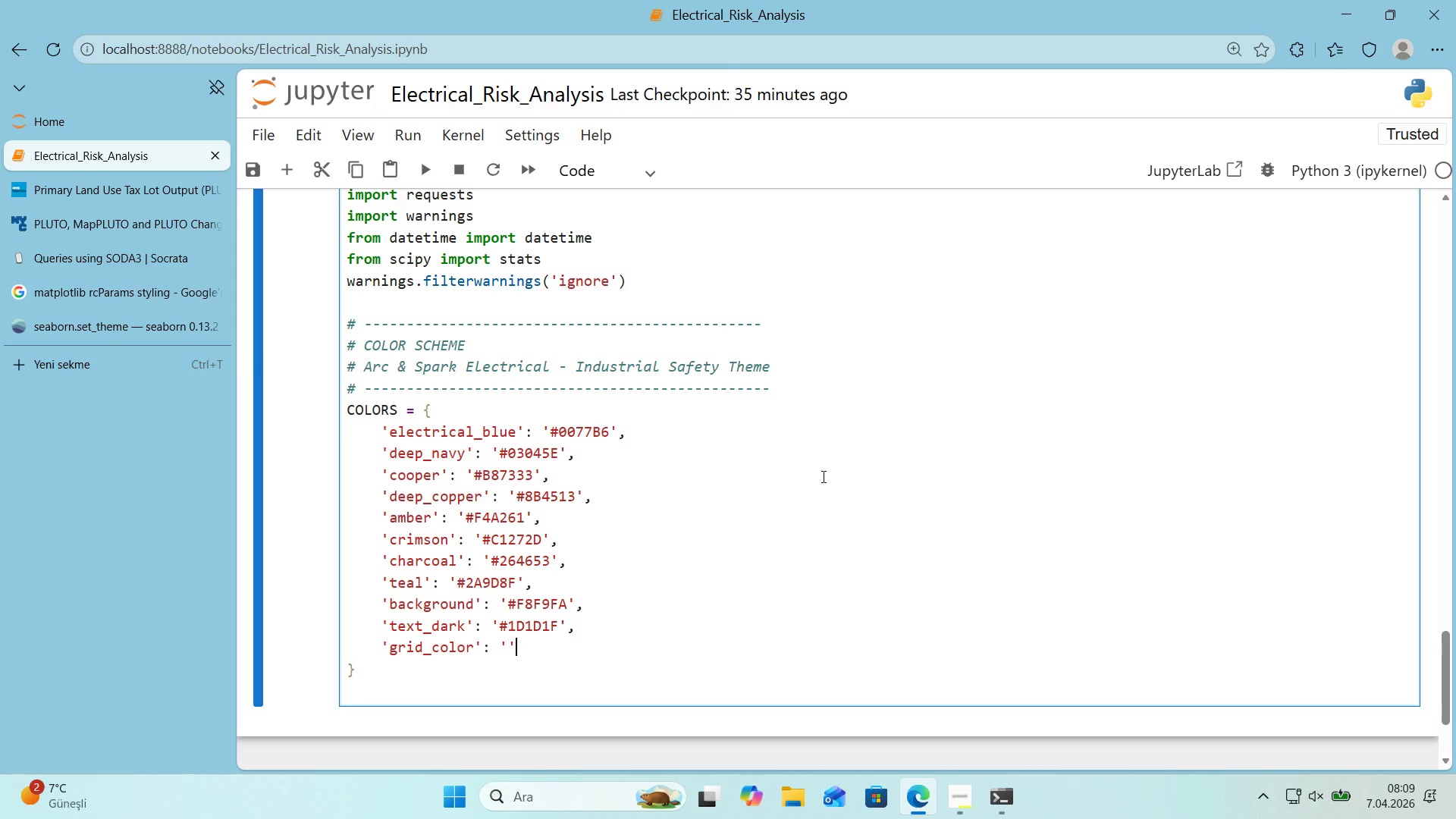 
key(ArrowLeft)
 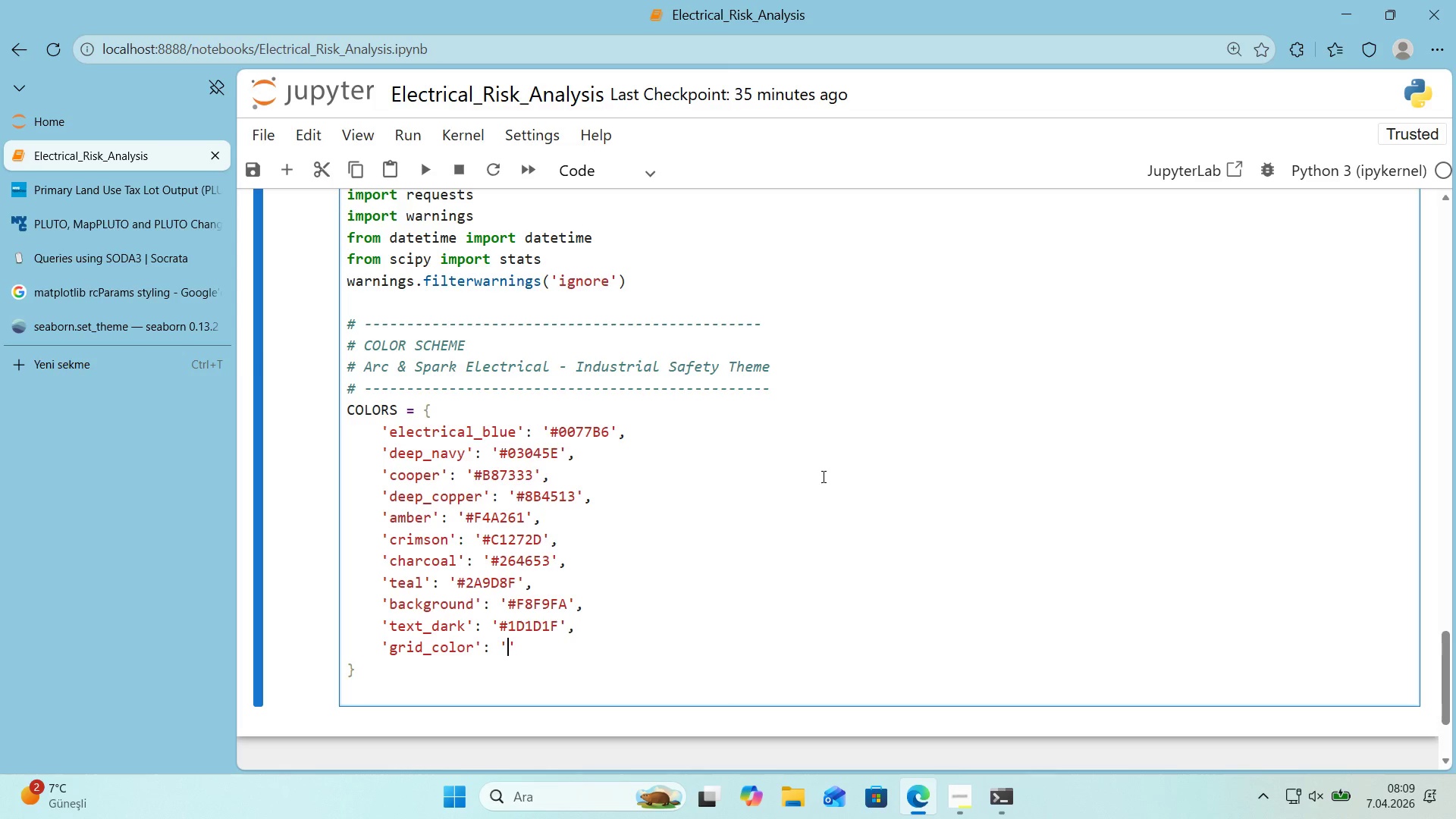 
key(Alt+Control+3)
 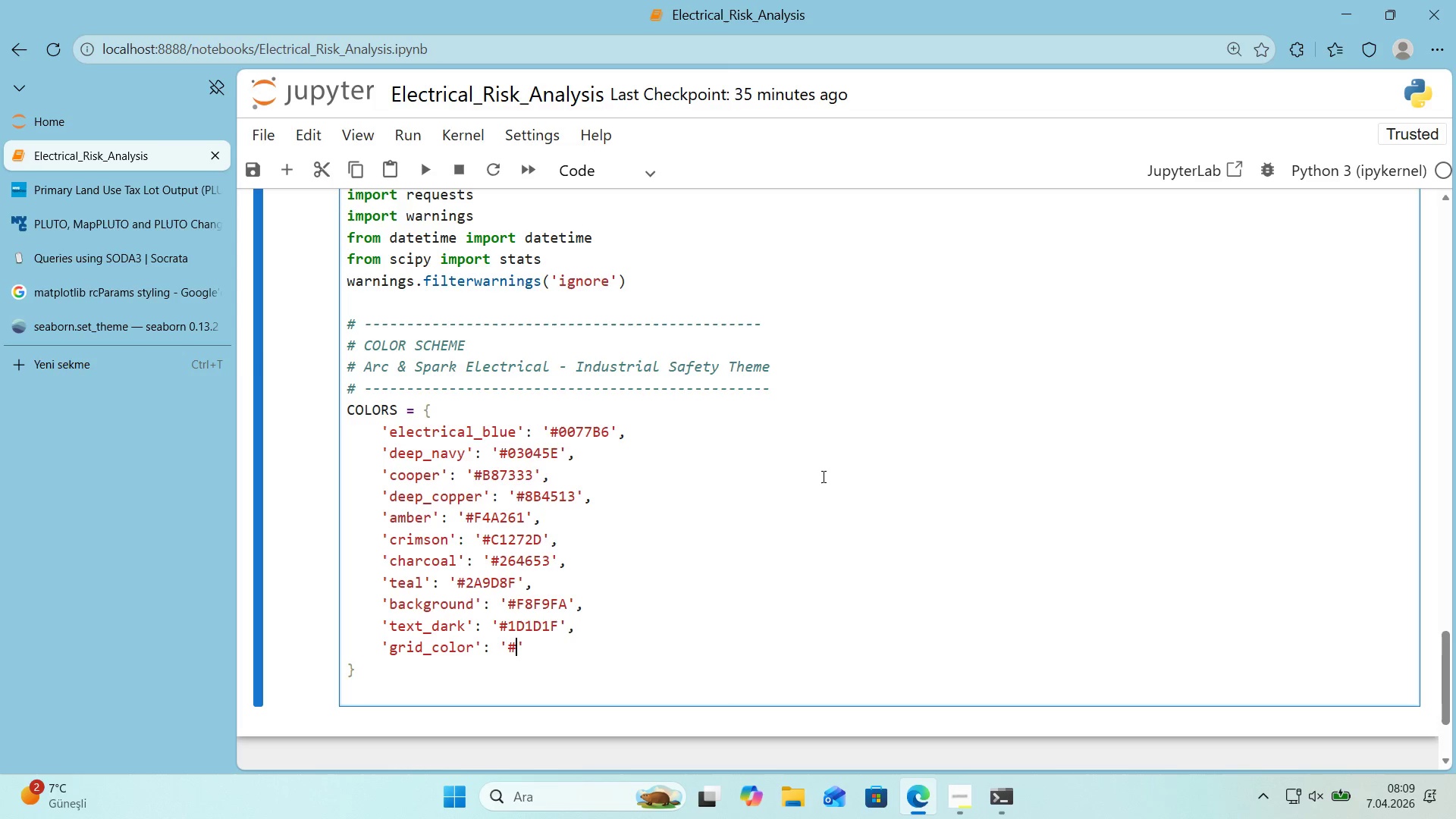 
type(DEE2E6)
 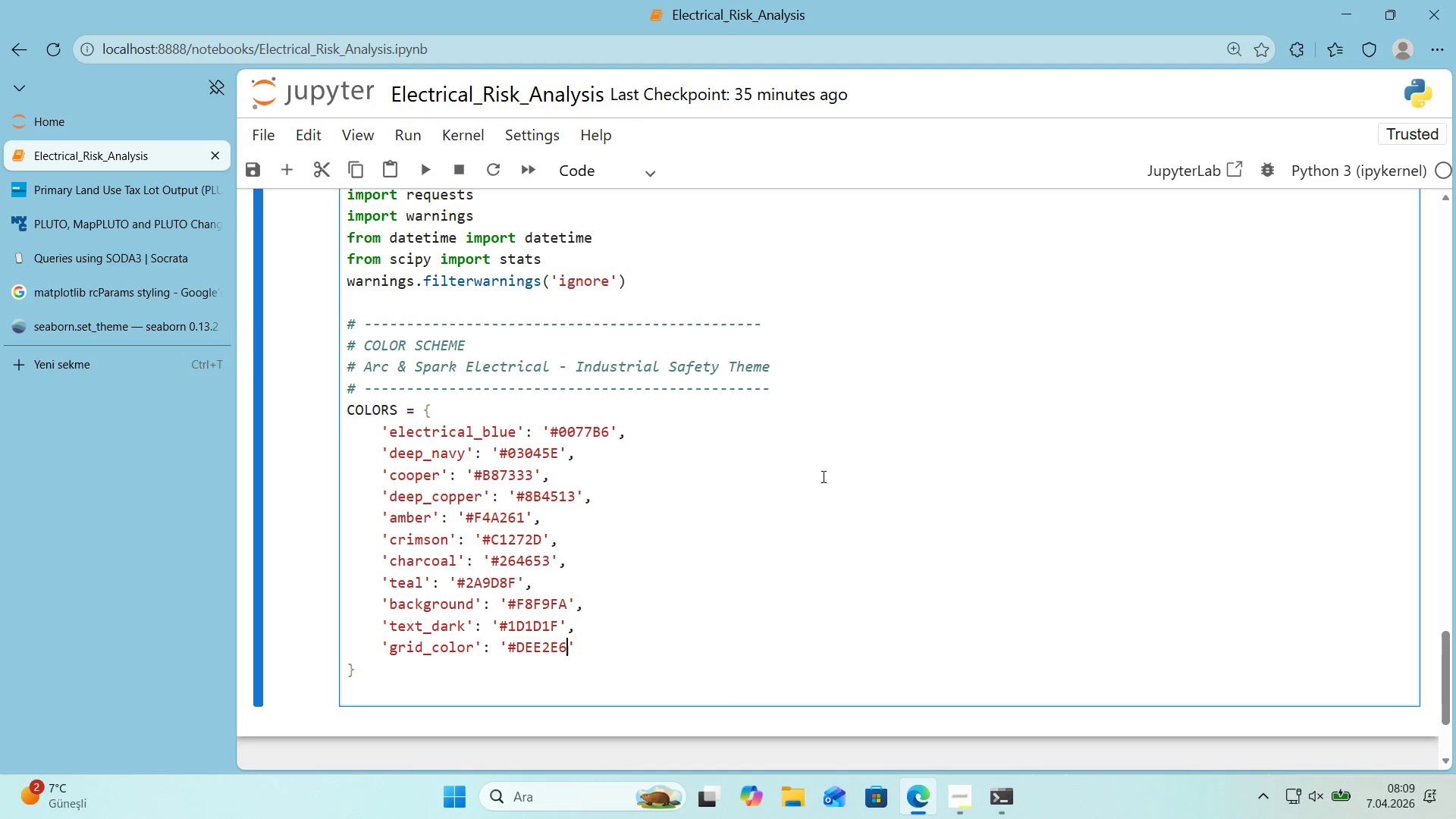 
key(ArrowRight)
 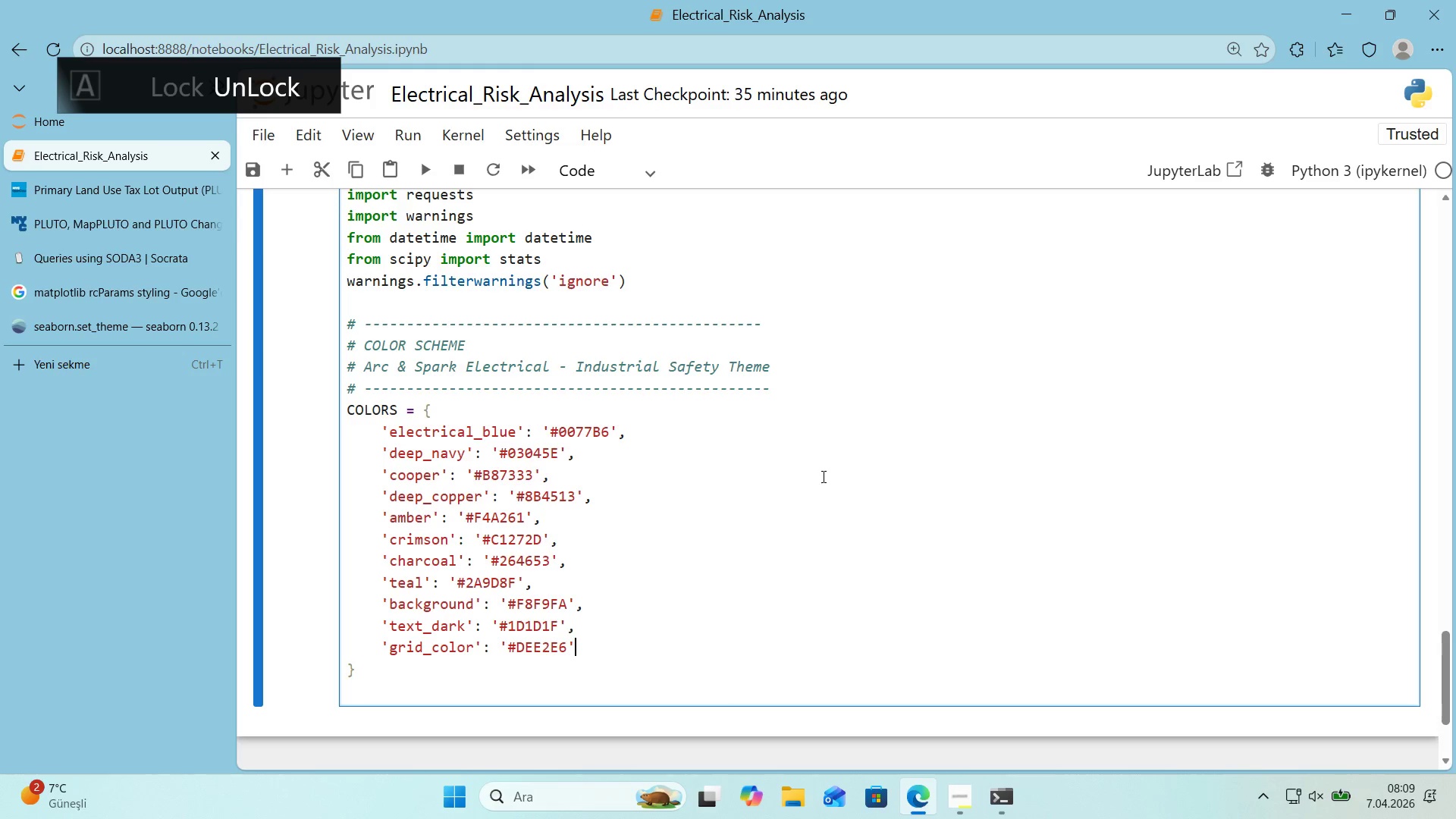 
key(Comma)
 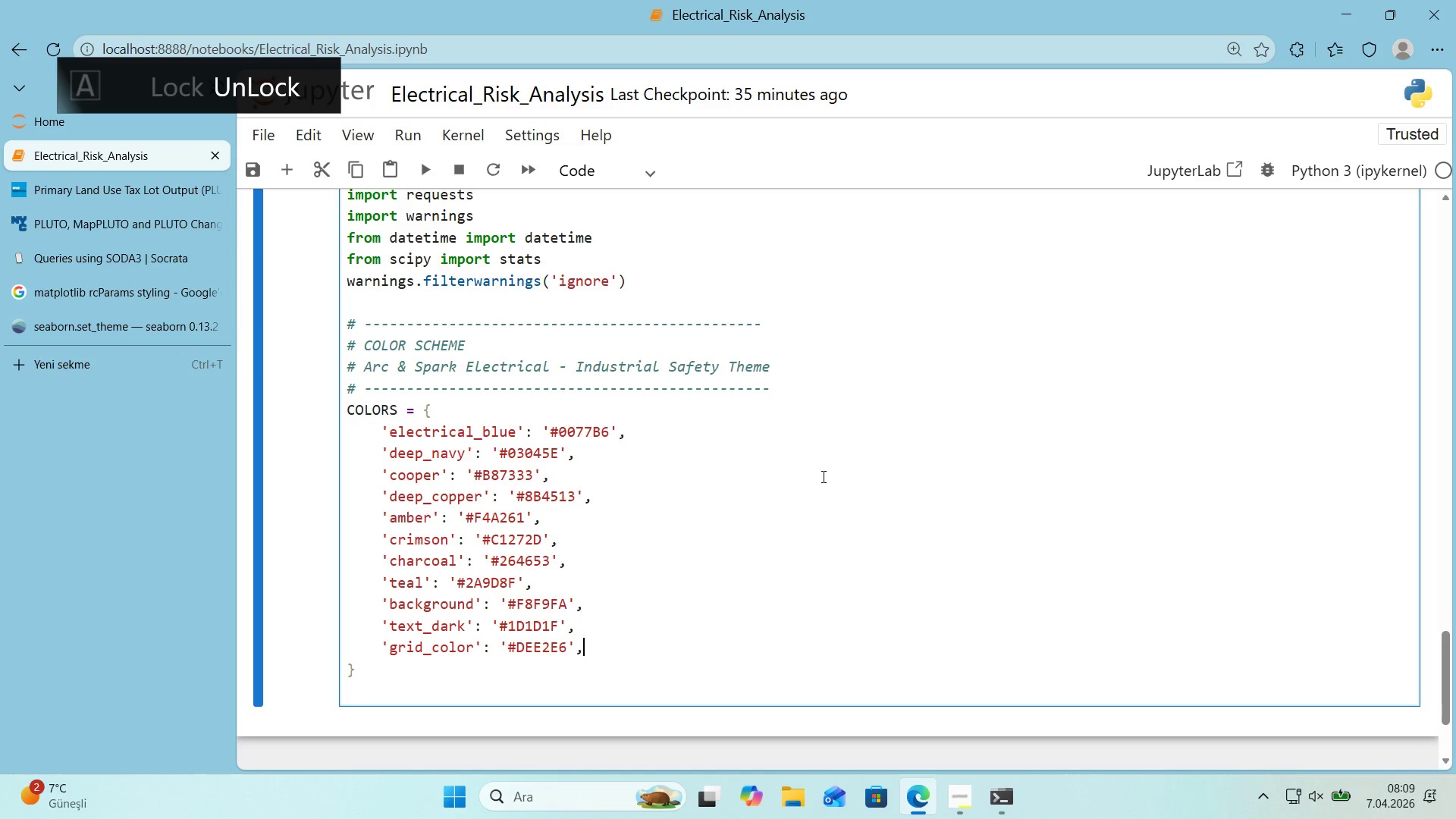 
key(Enter)
 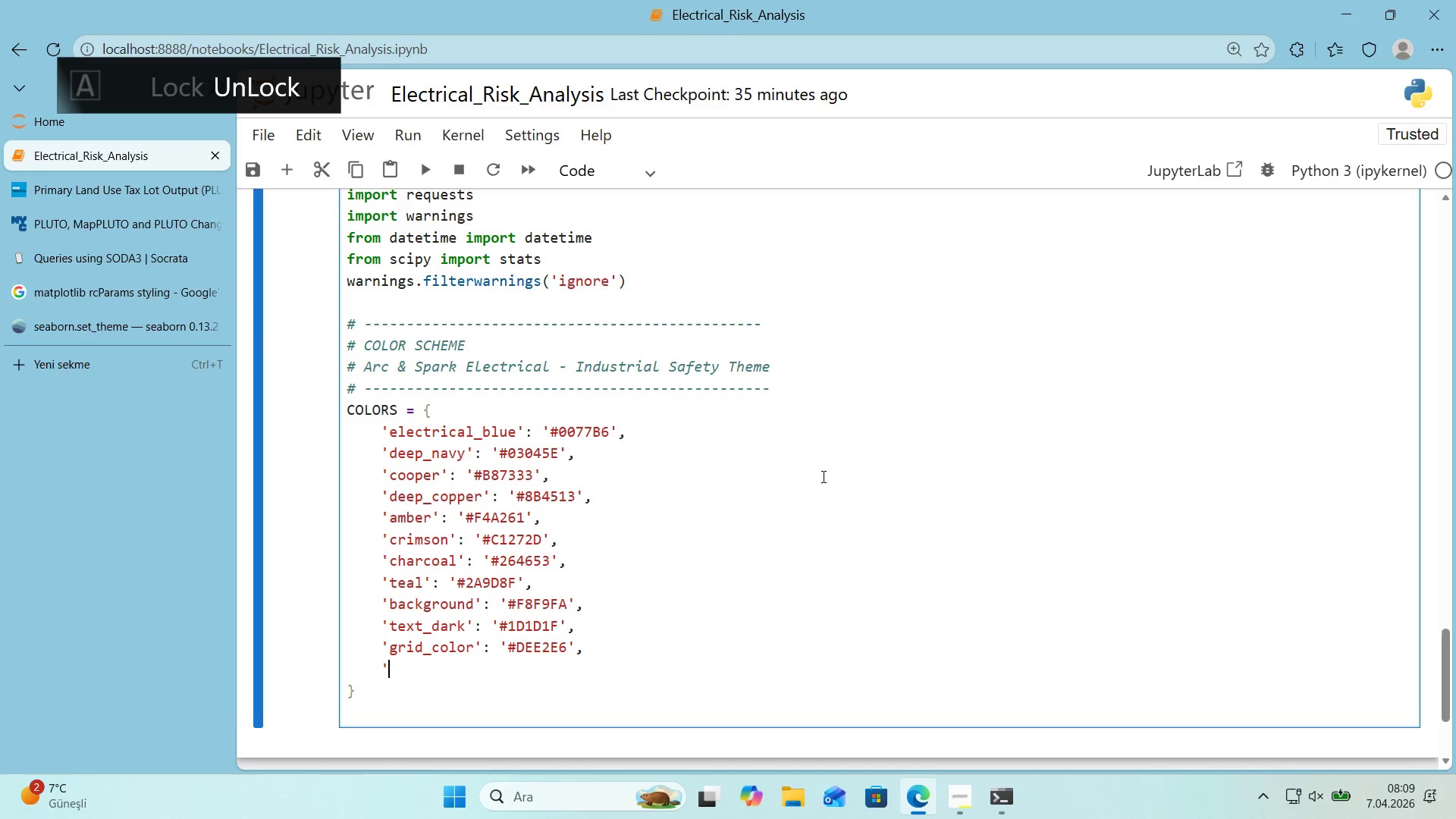 
type(@@)
 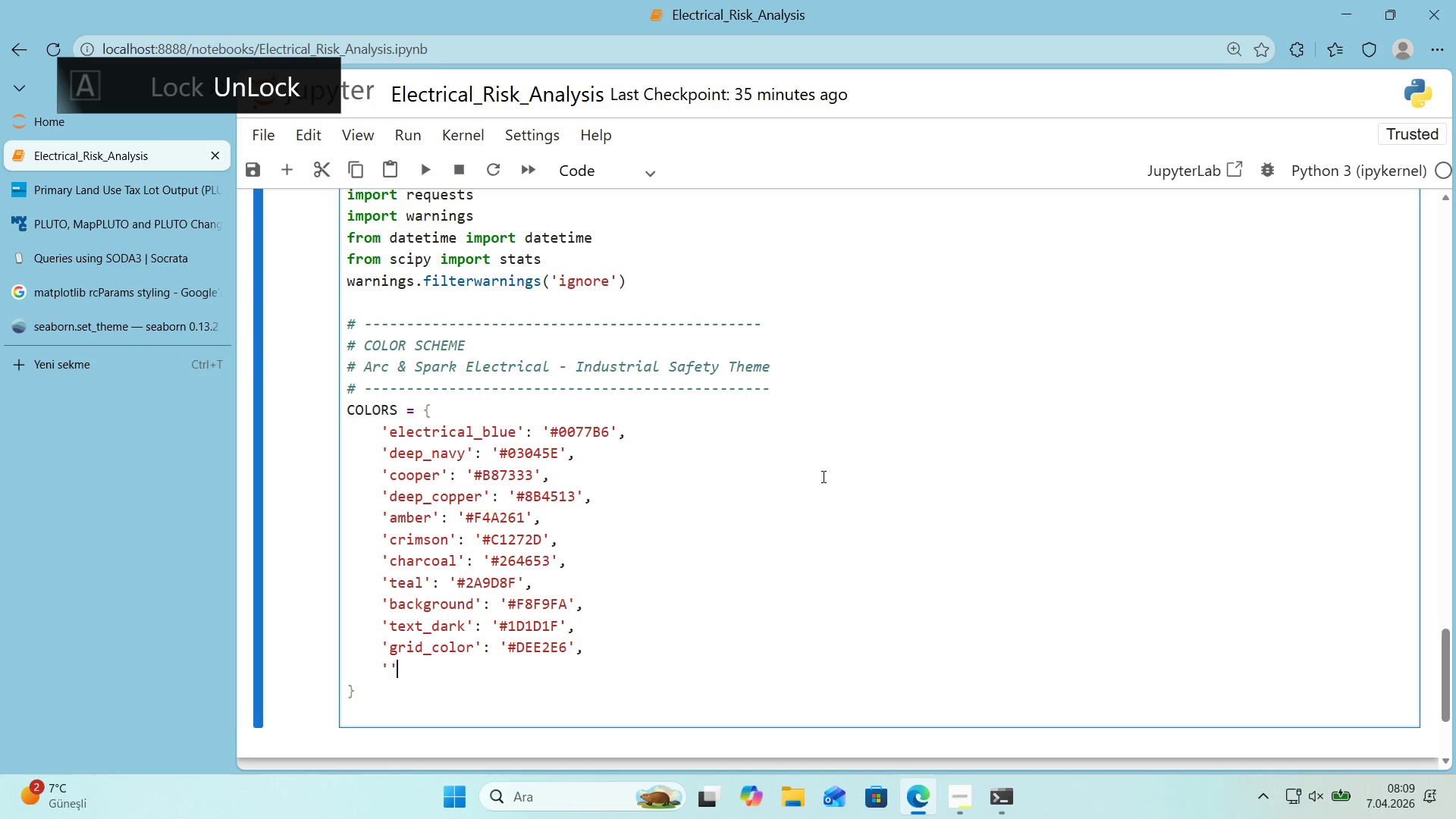 
key(ArrowLeft)
 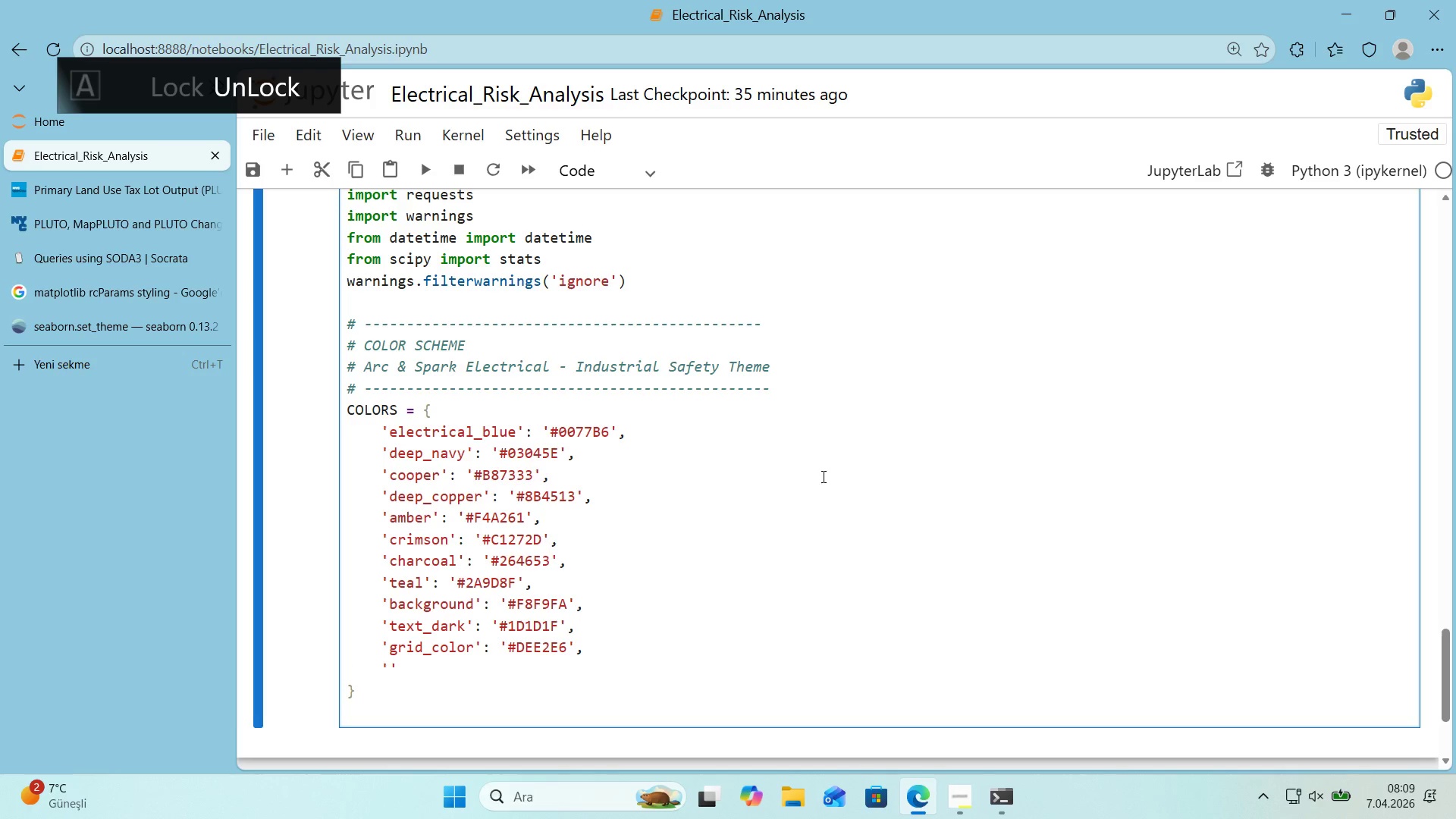 
type(accent_l'ght)
 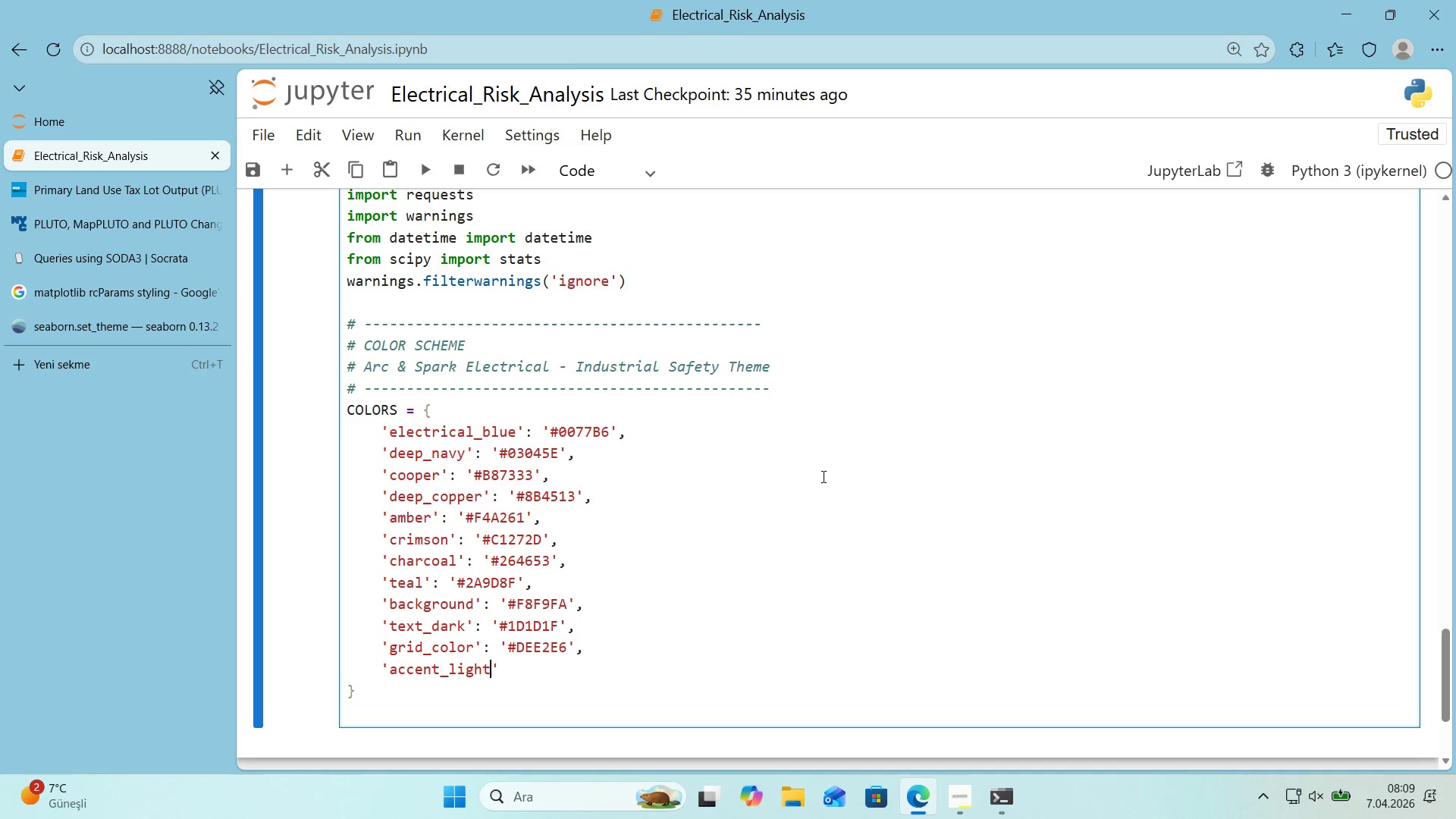 
key(ArrowRight)
 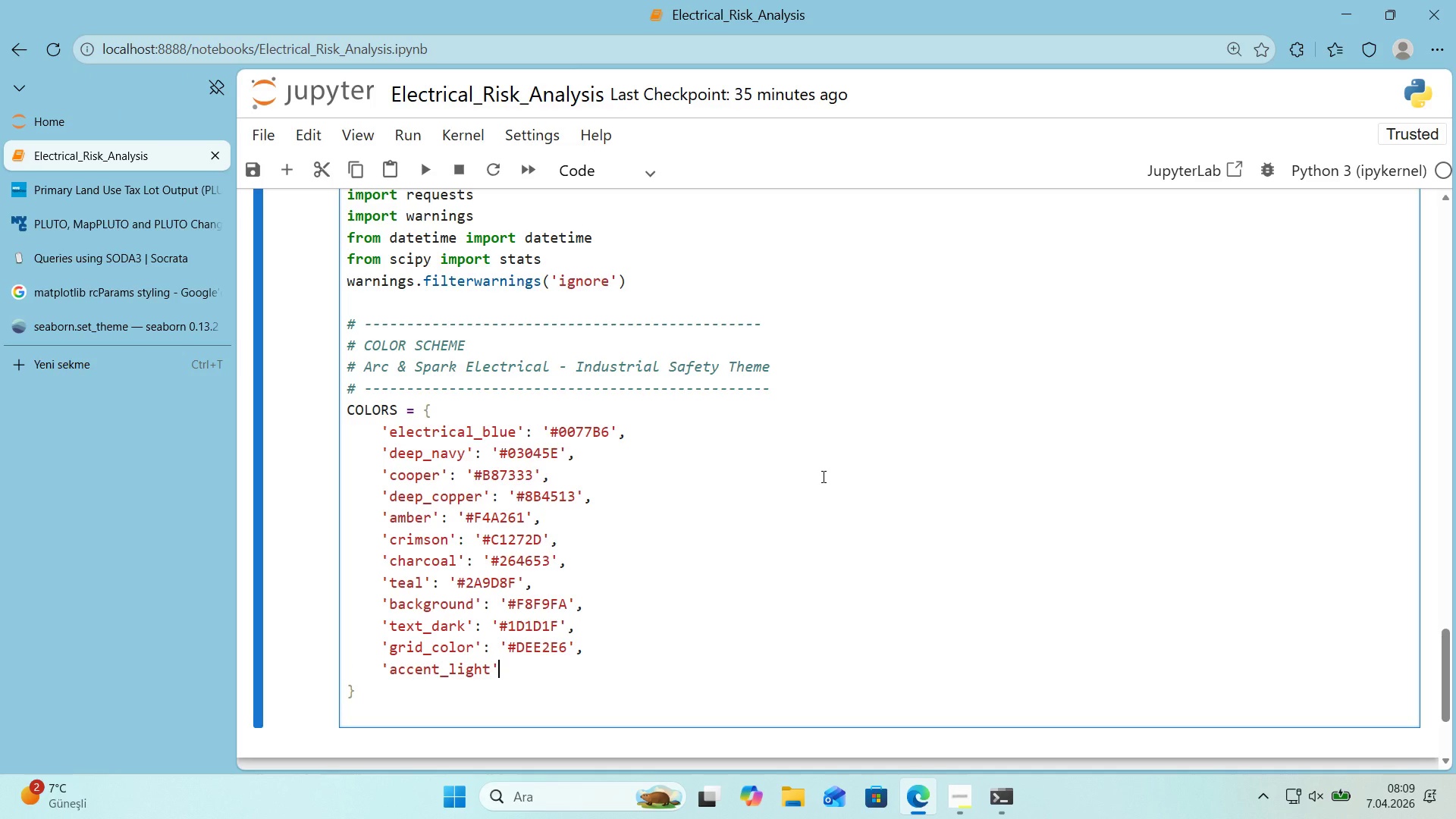 
type(> @@)
 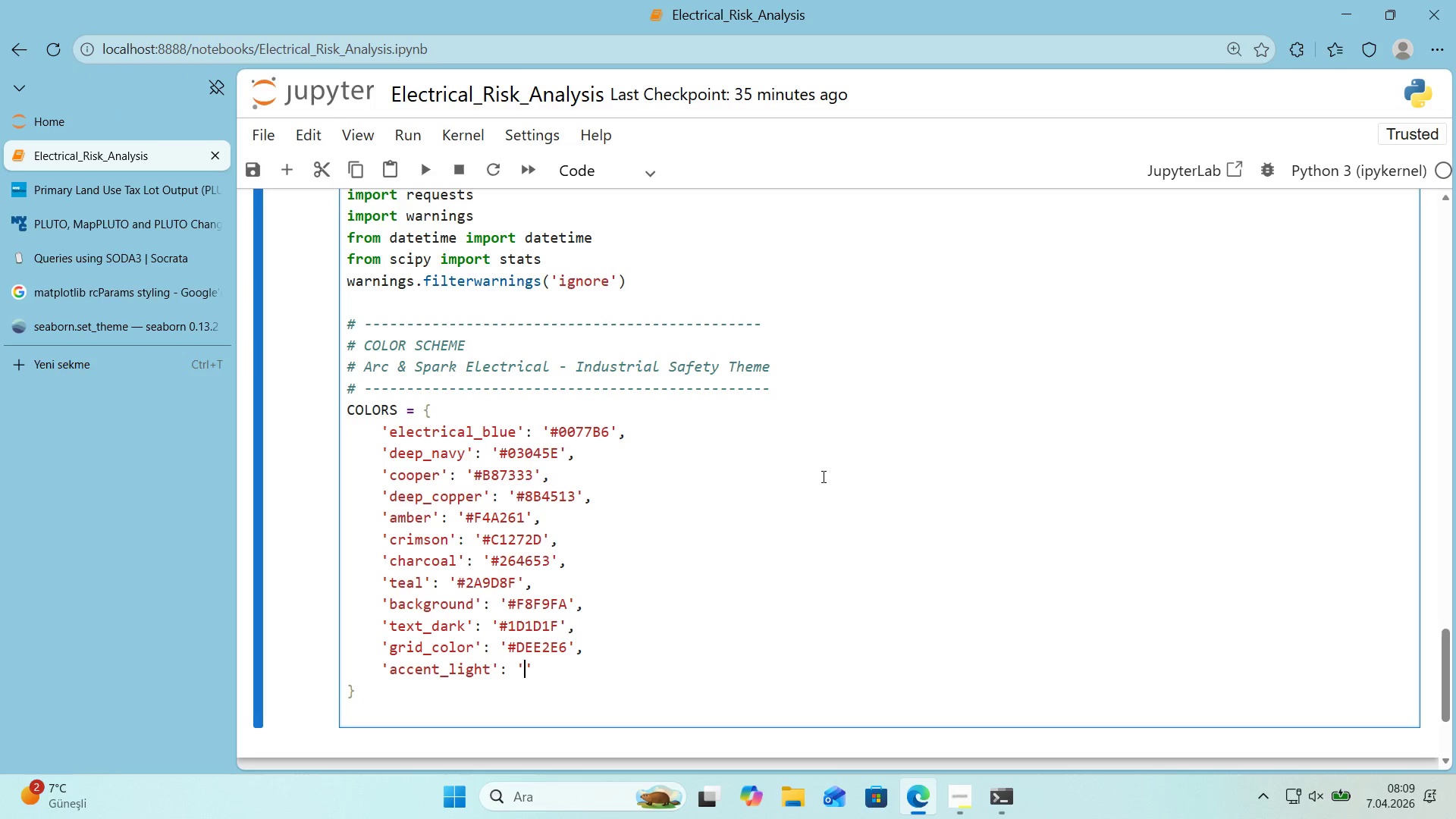 
 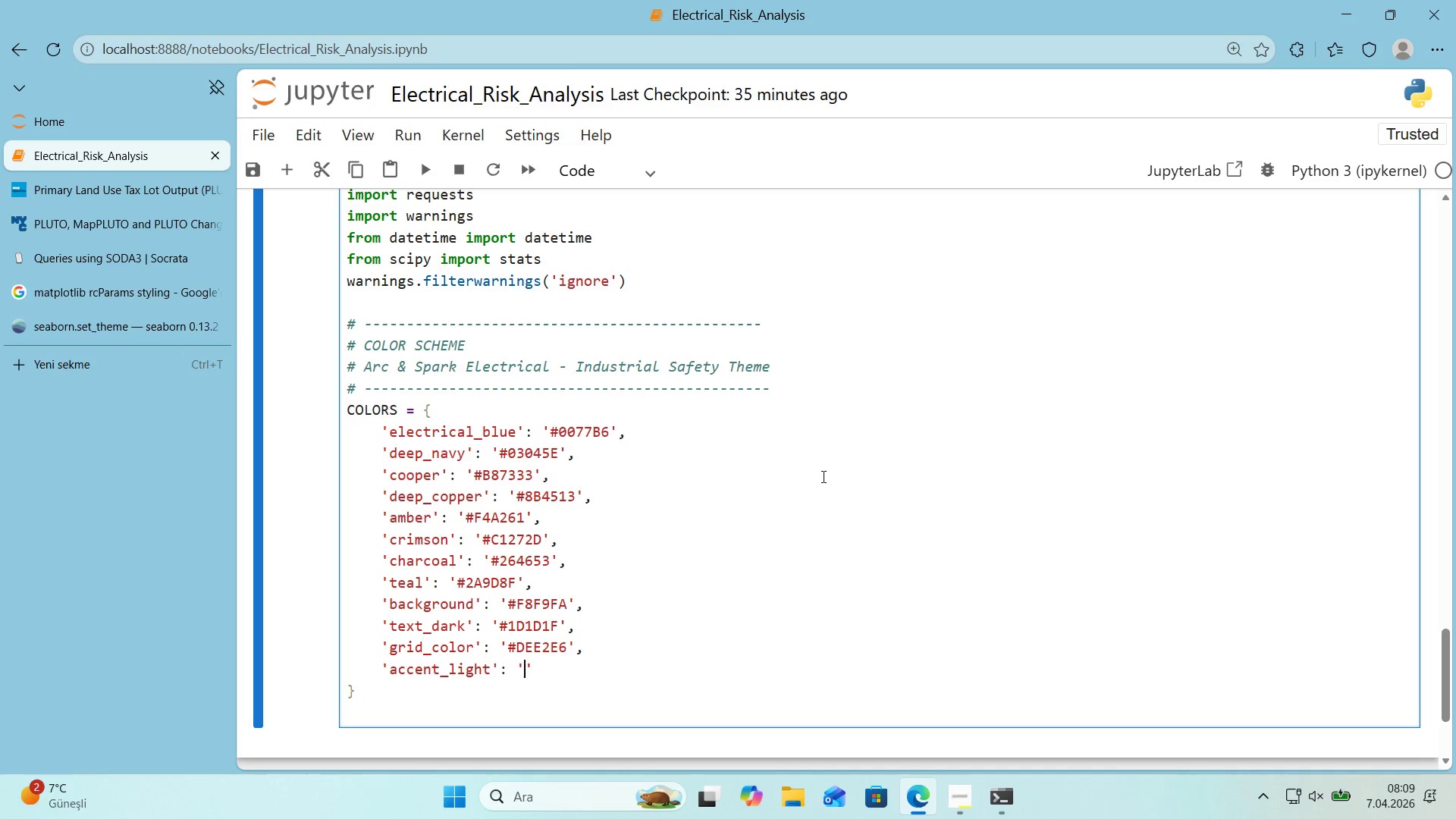 
key(ArrowLeft)
 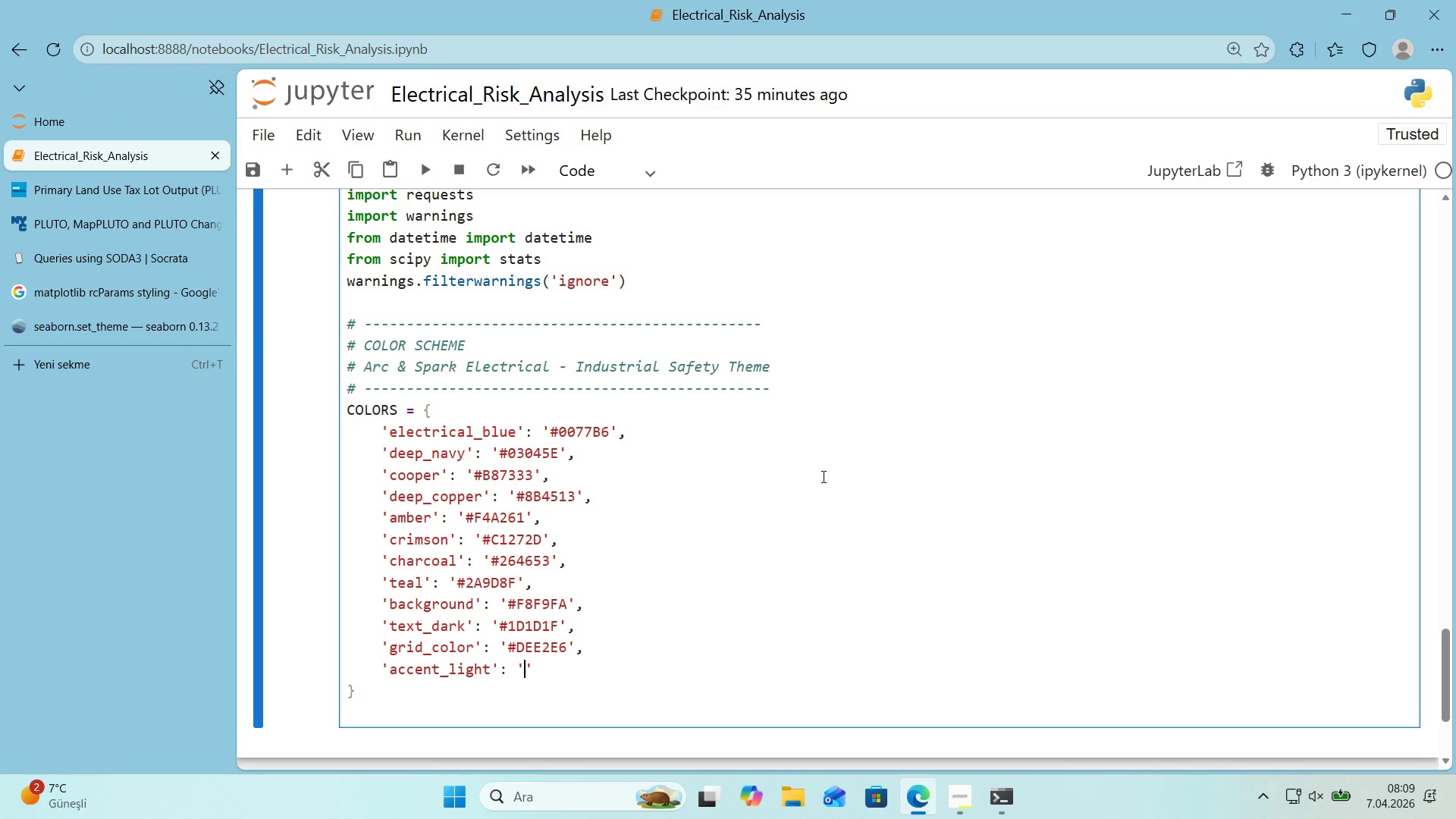 
key(Alt+Control+3)
 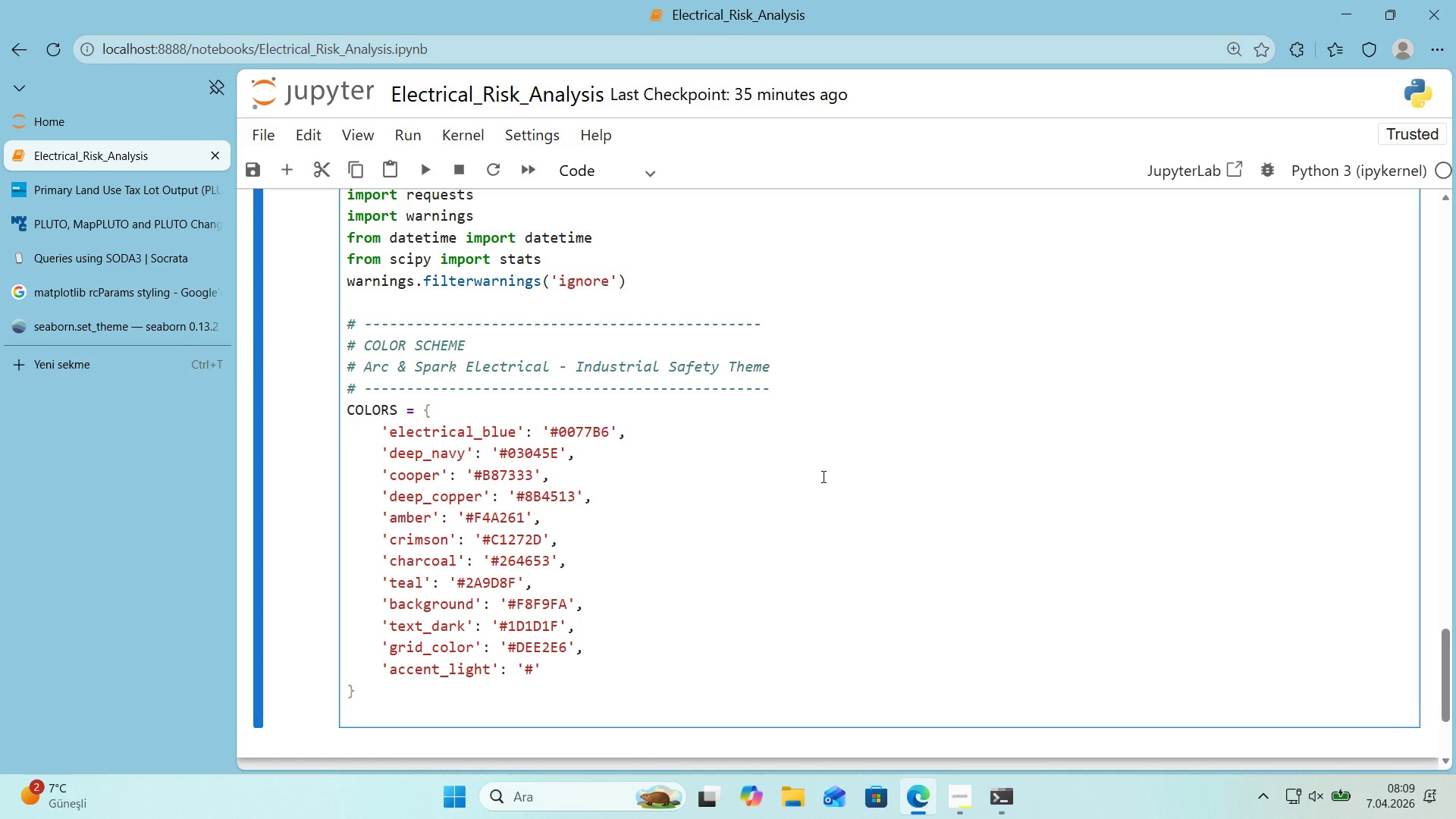 
type(E9ECEF)
 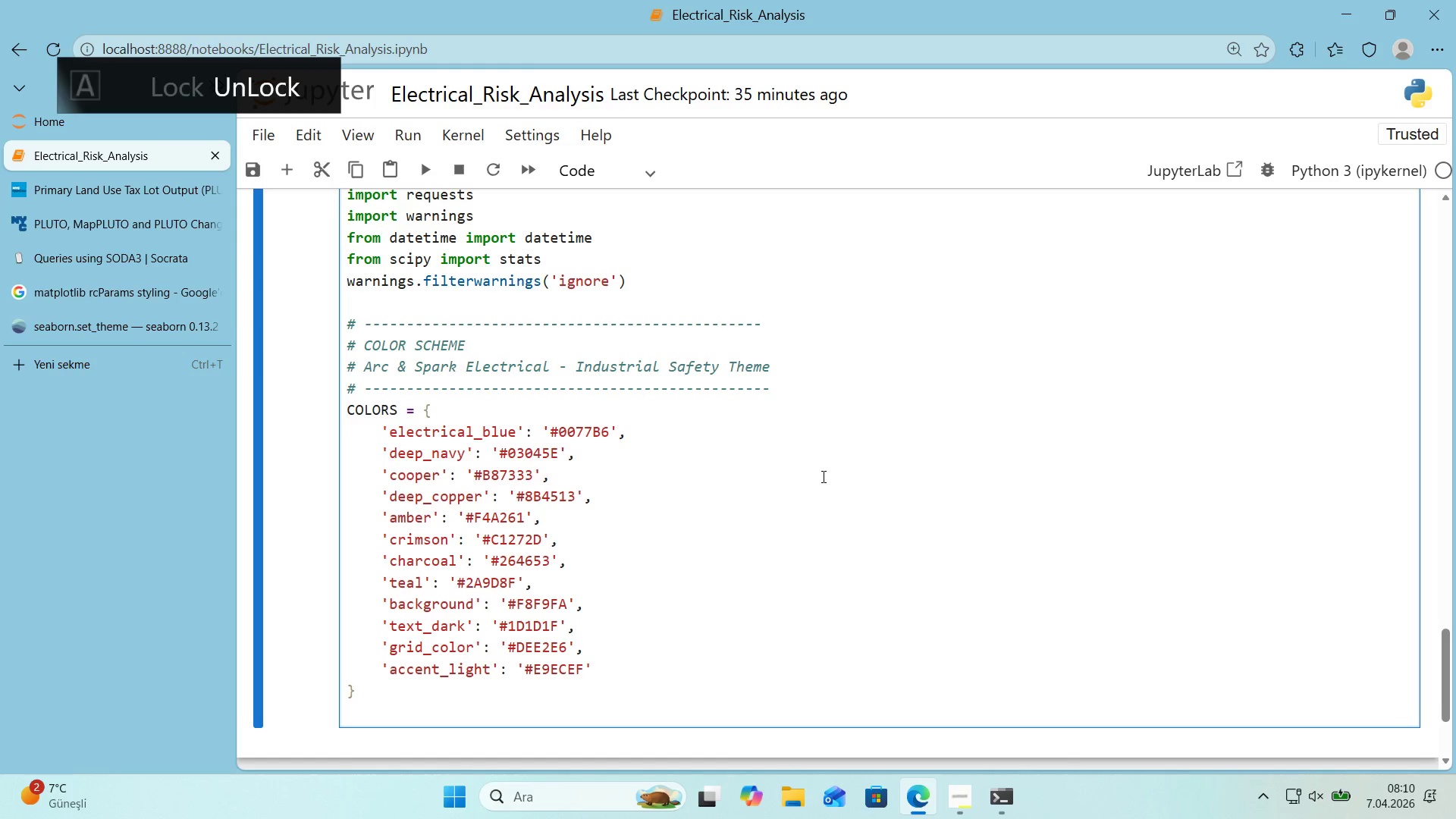 
key(ArrowRight)
 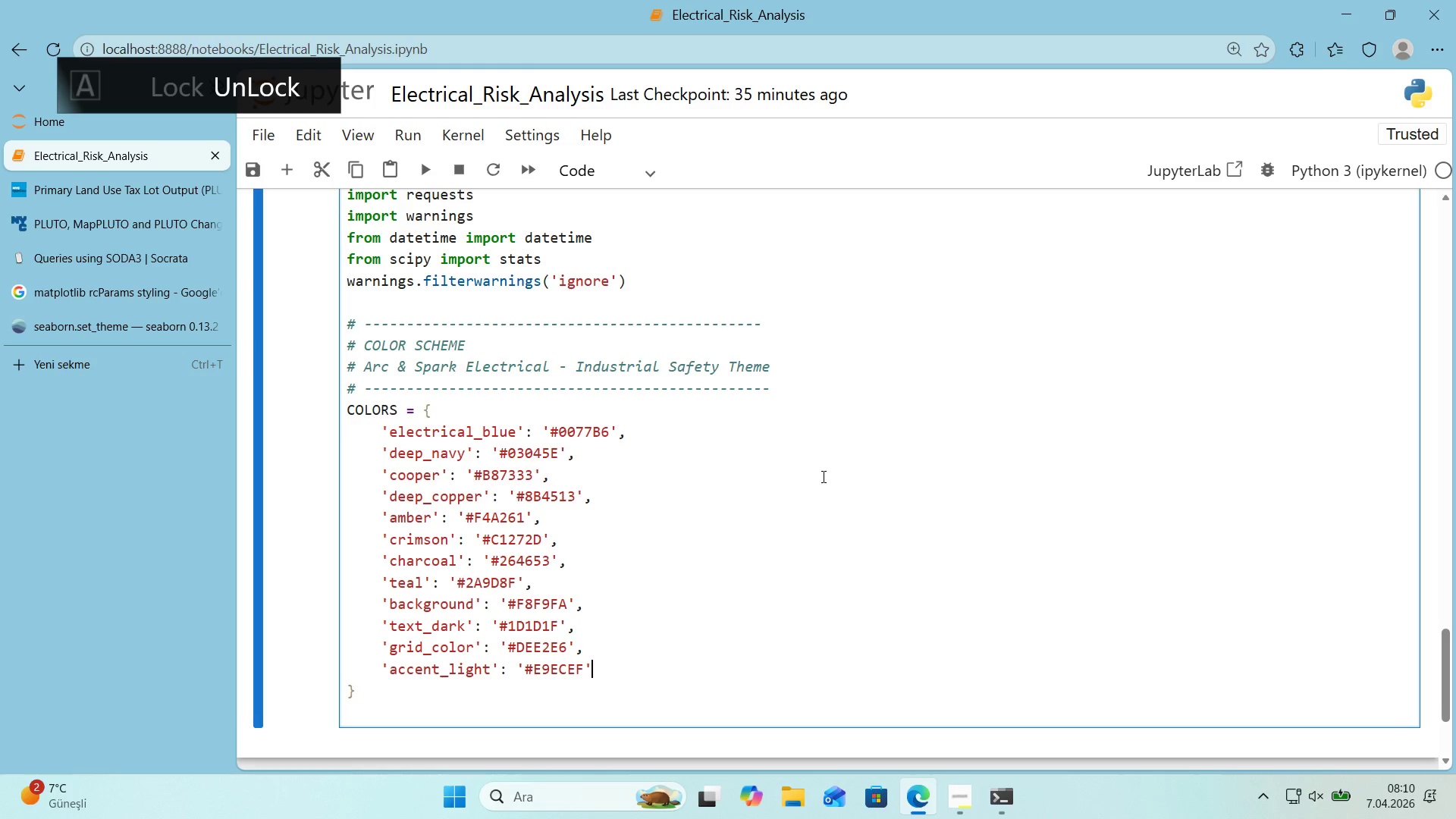 
key(ArrowDown)
 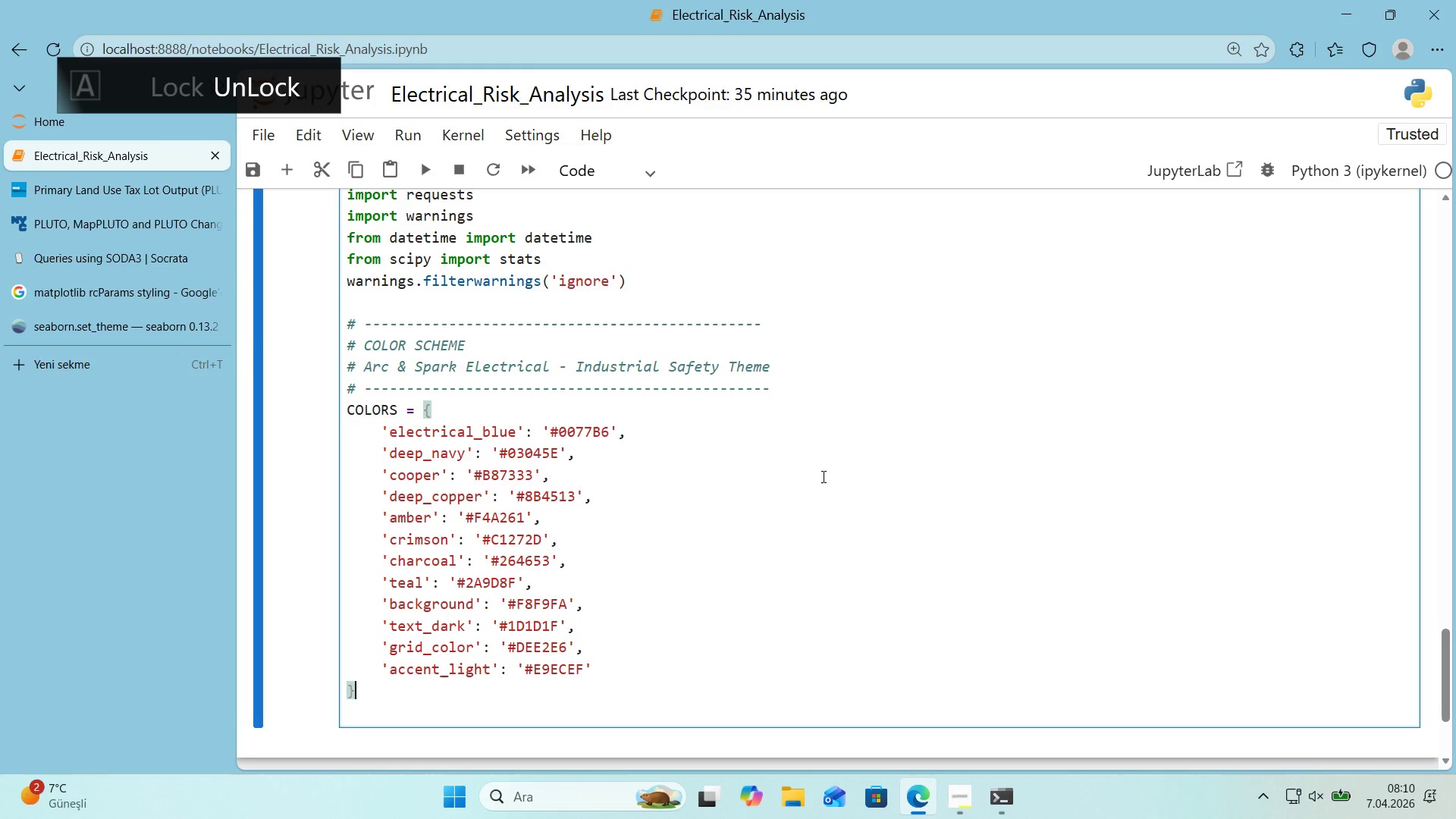 
key(ArrowUp)
 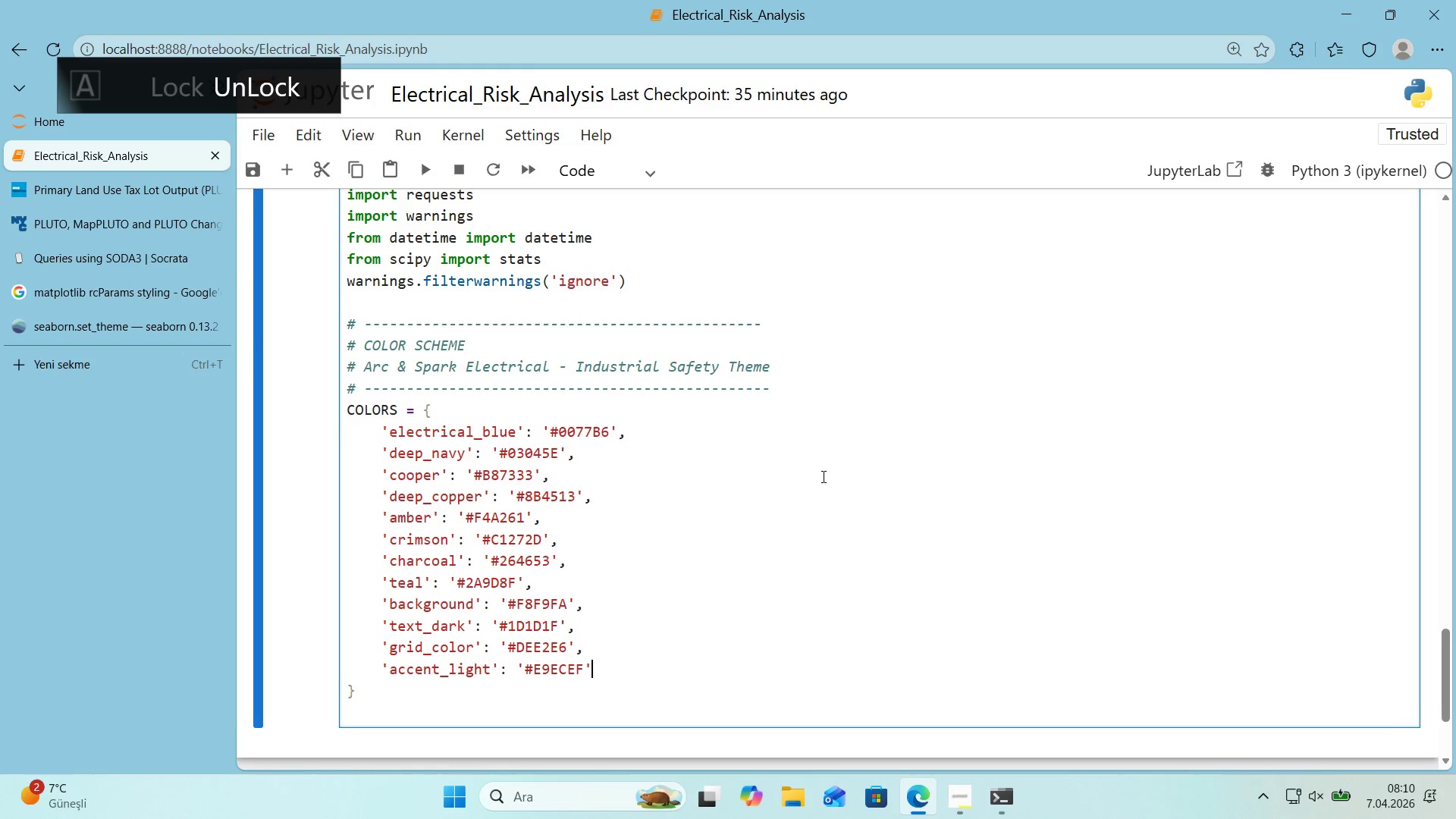 
key(Comma)
 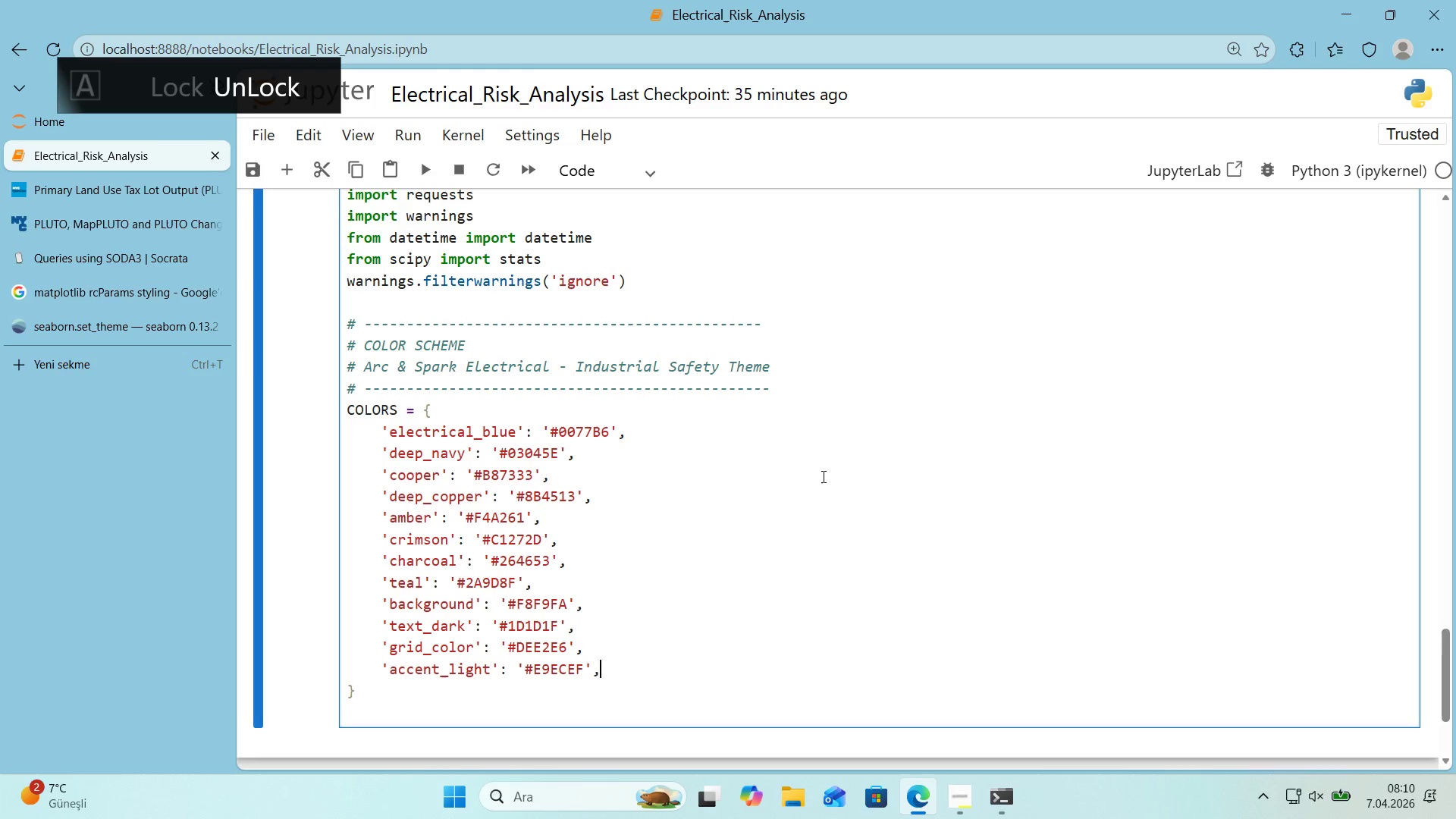 
key(Enter)
 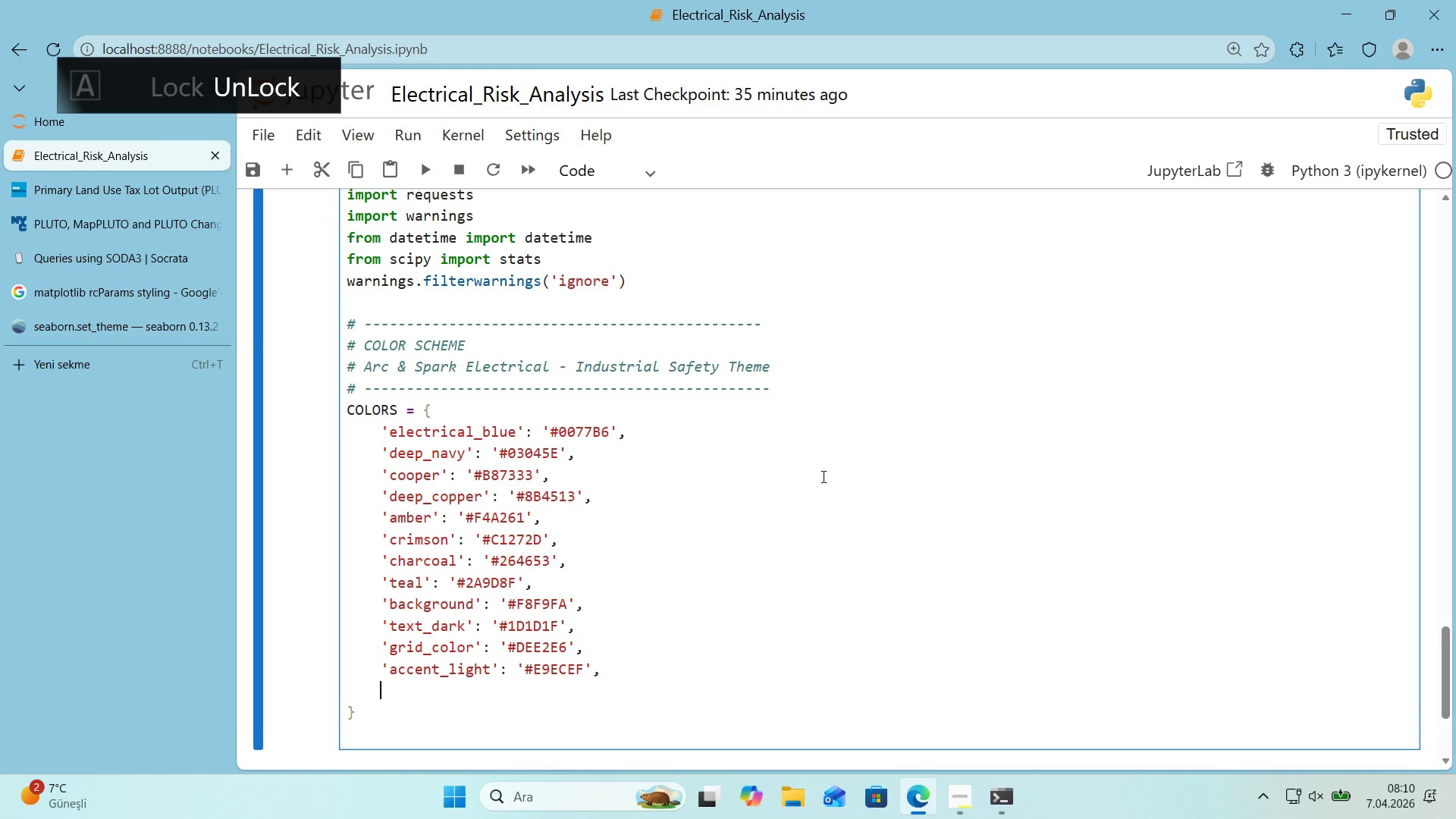 
key(Backspace)
 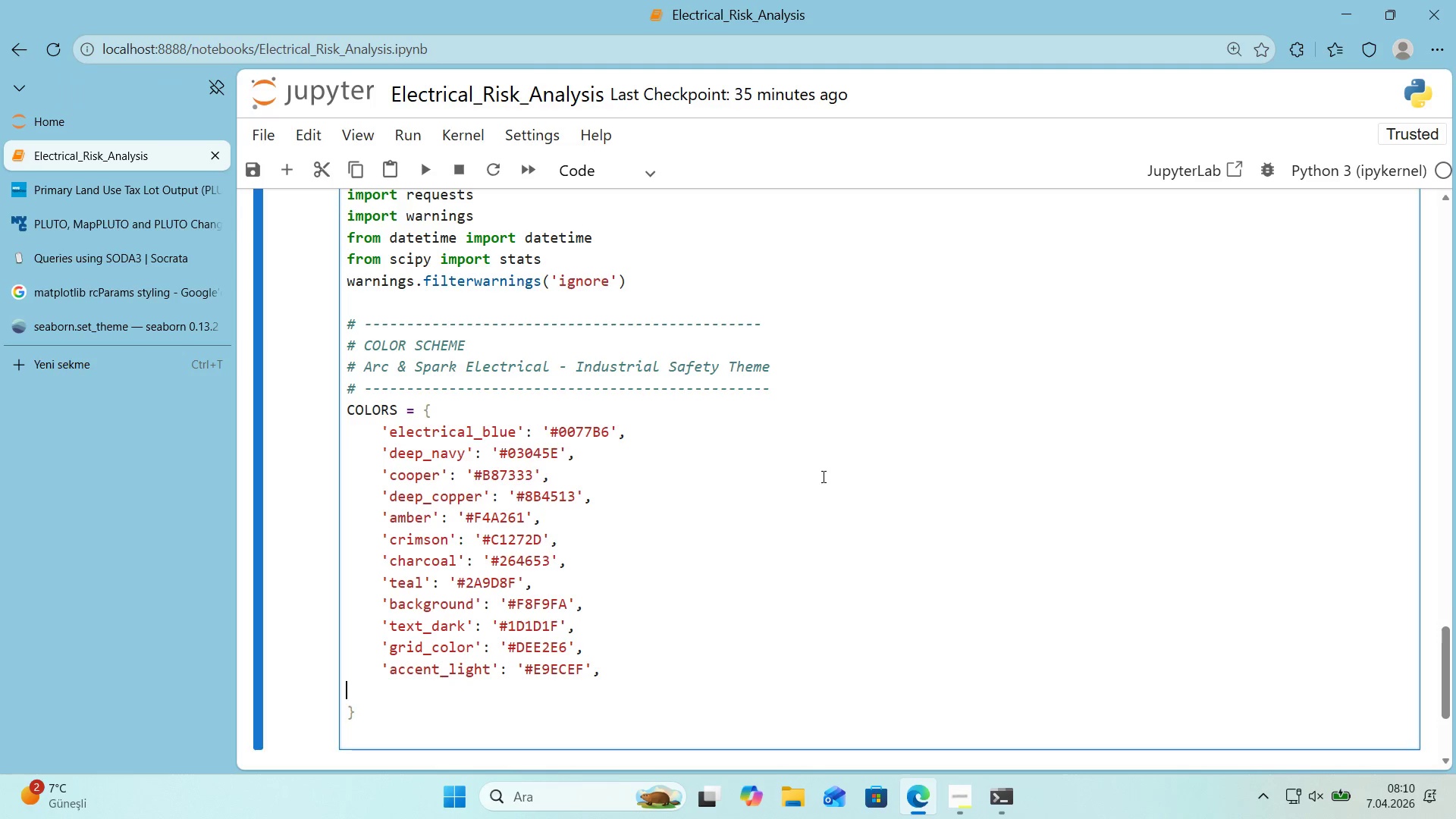 
key(Backspace)
 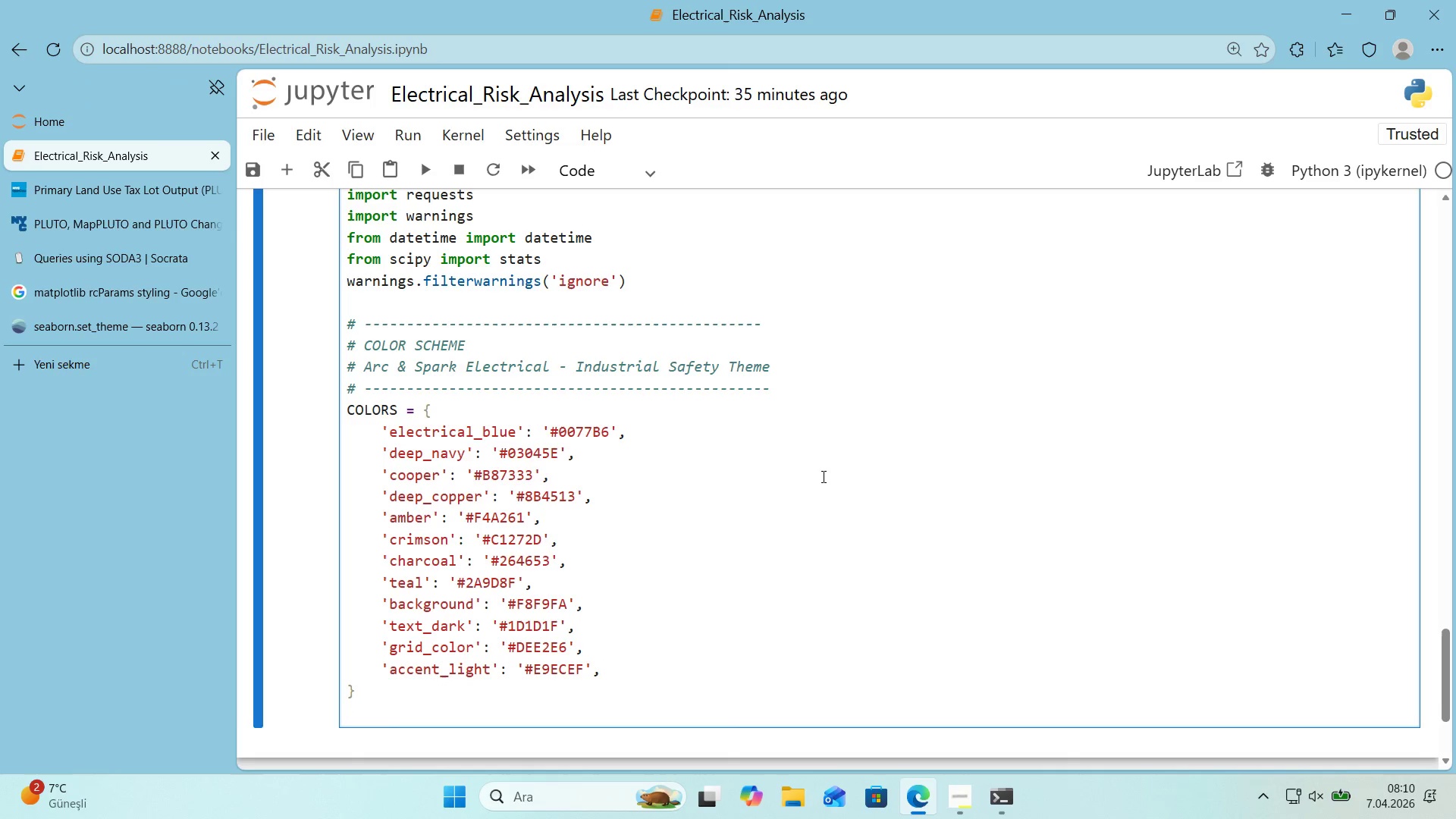 
scroll: coordinate [825, 475], scroll_direction: down, amount: 1.0
 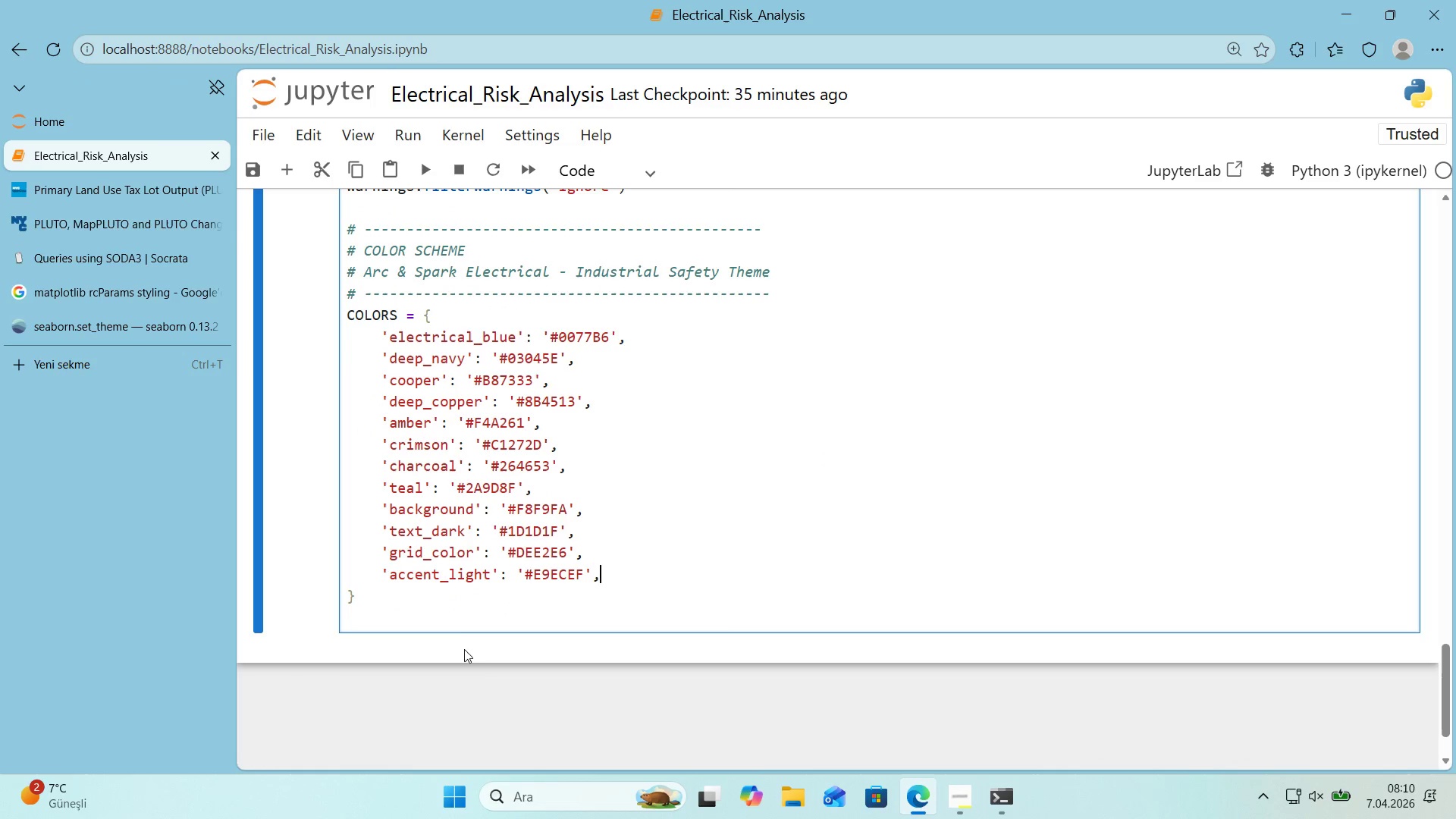 
left_click([434, 621])
 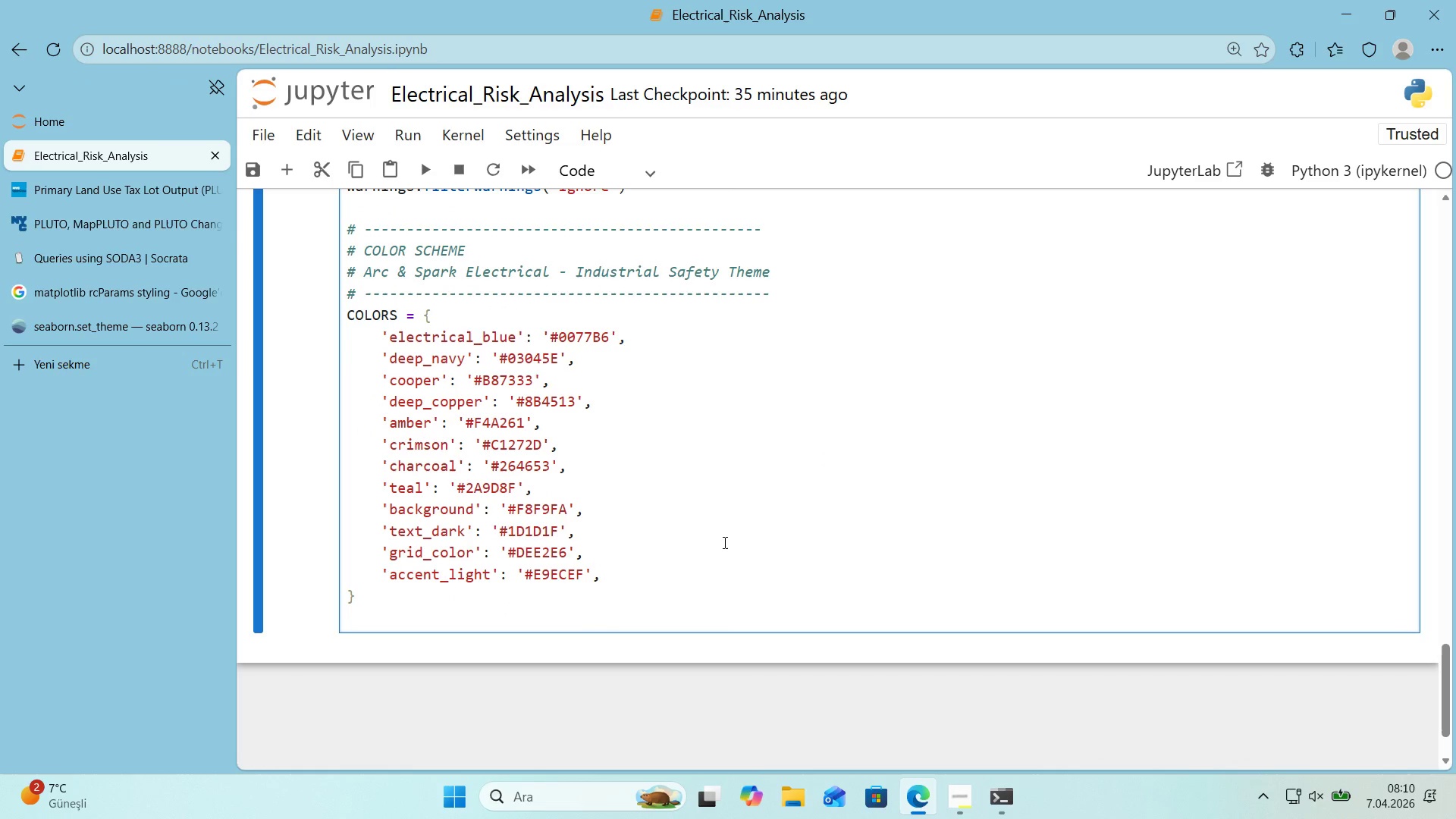 
key(Enter)
 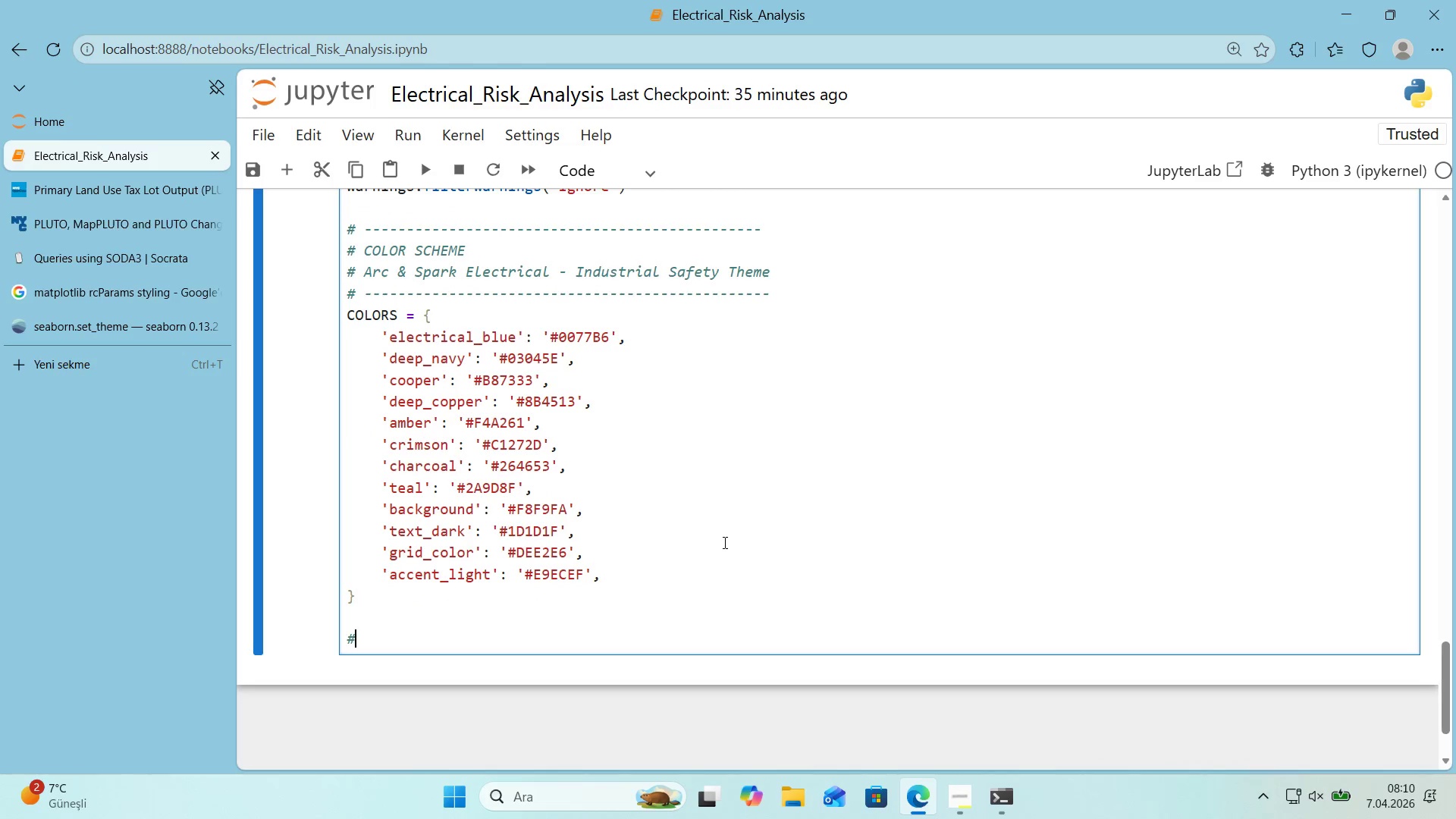 
key(Control+ControlLeft)
 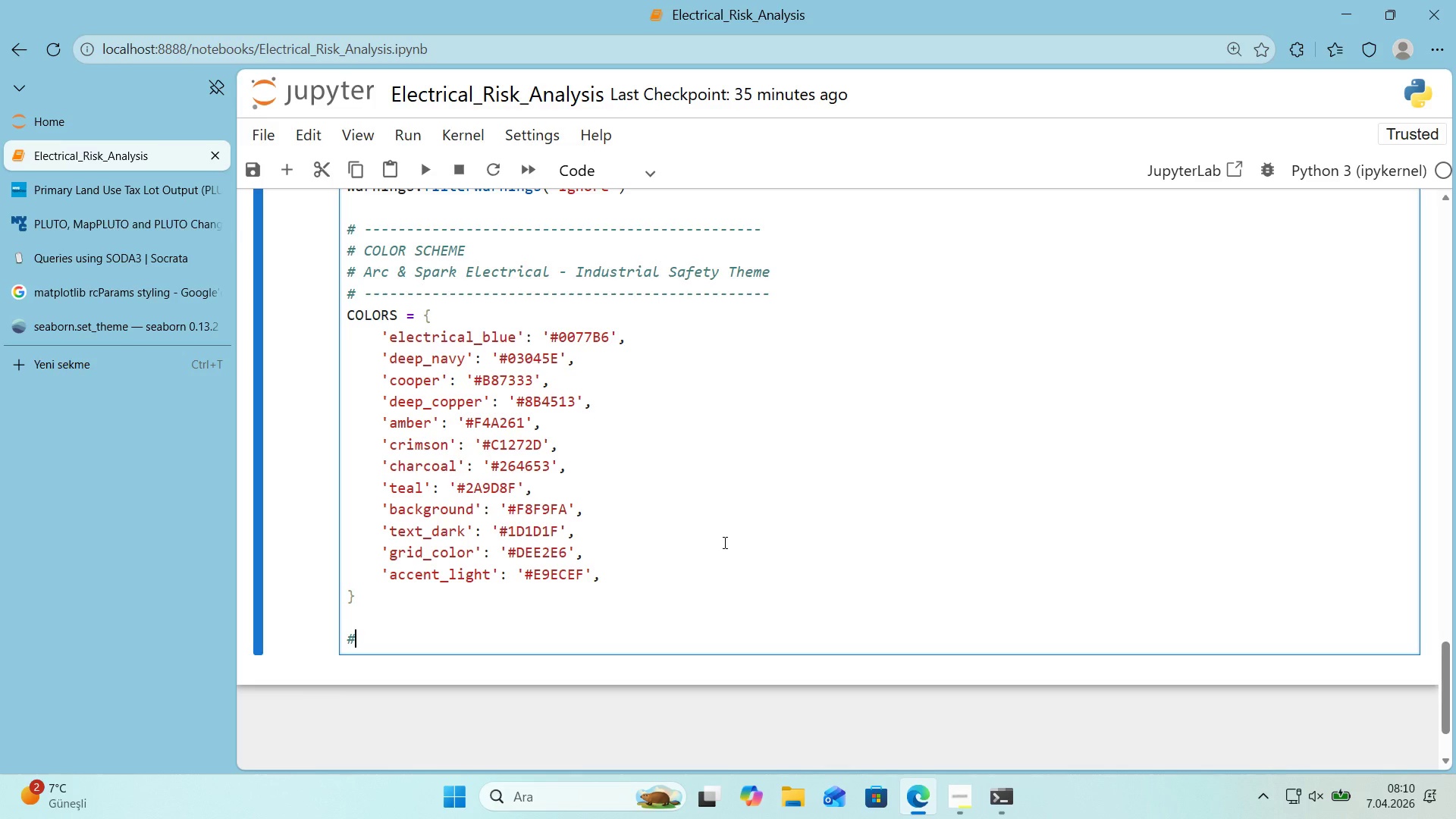 
key(Alt+Control+AltRight)
 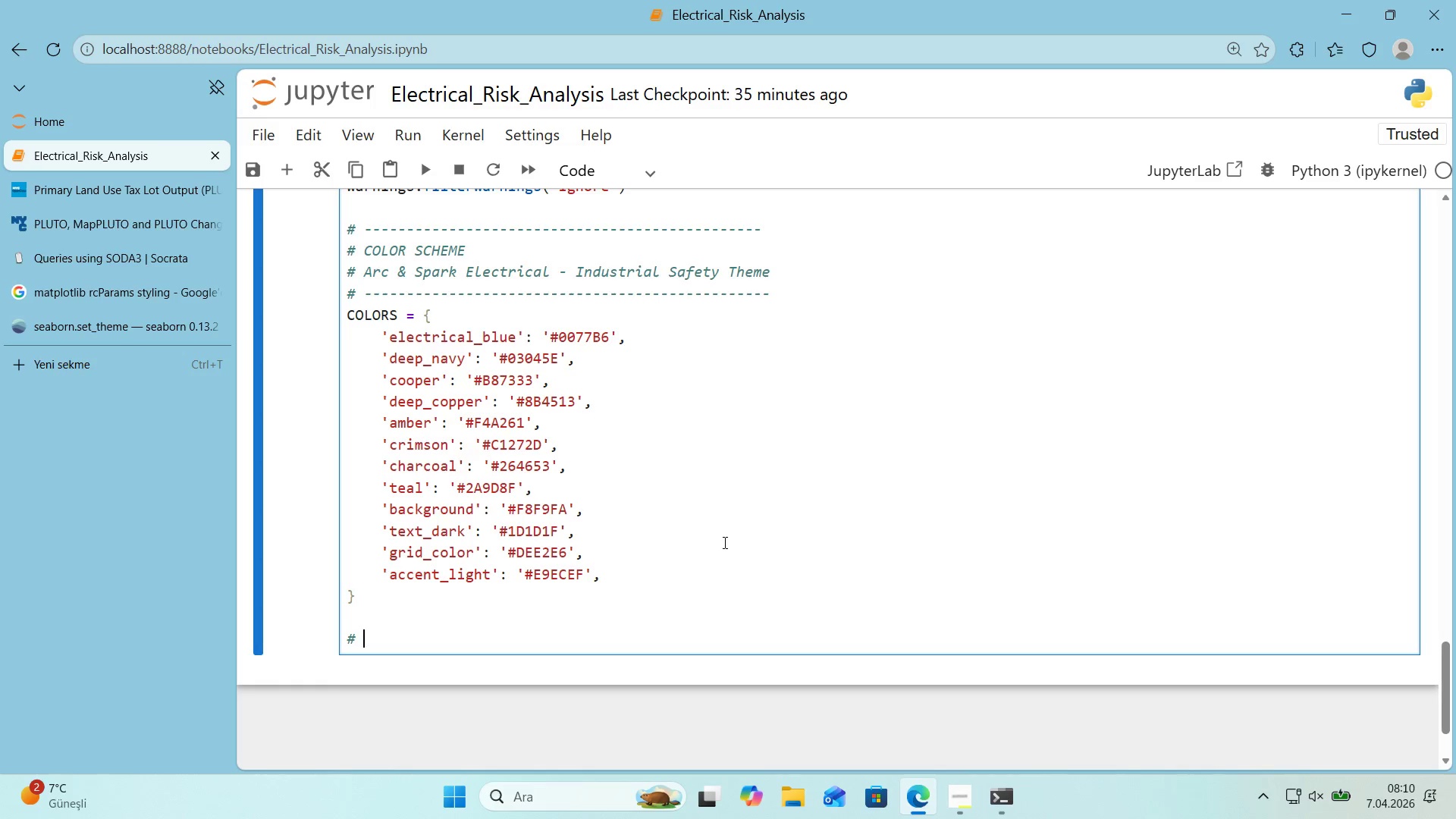 
key(Alt+Control+3)
 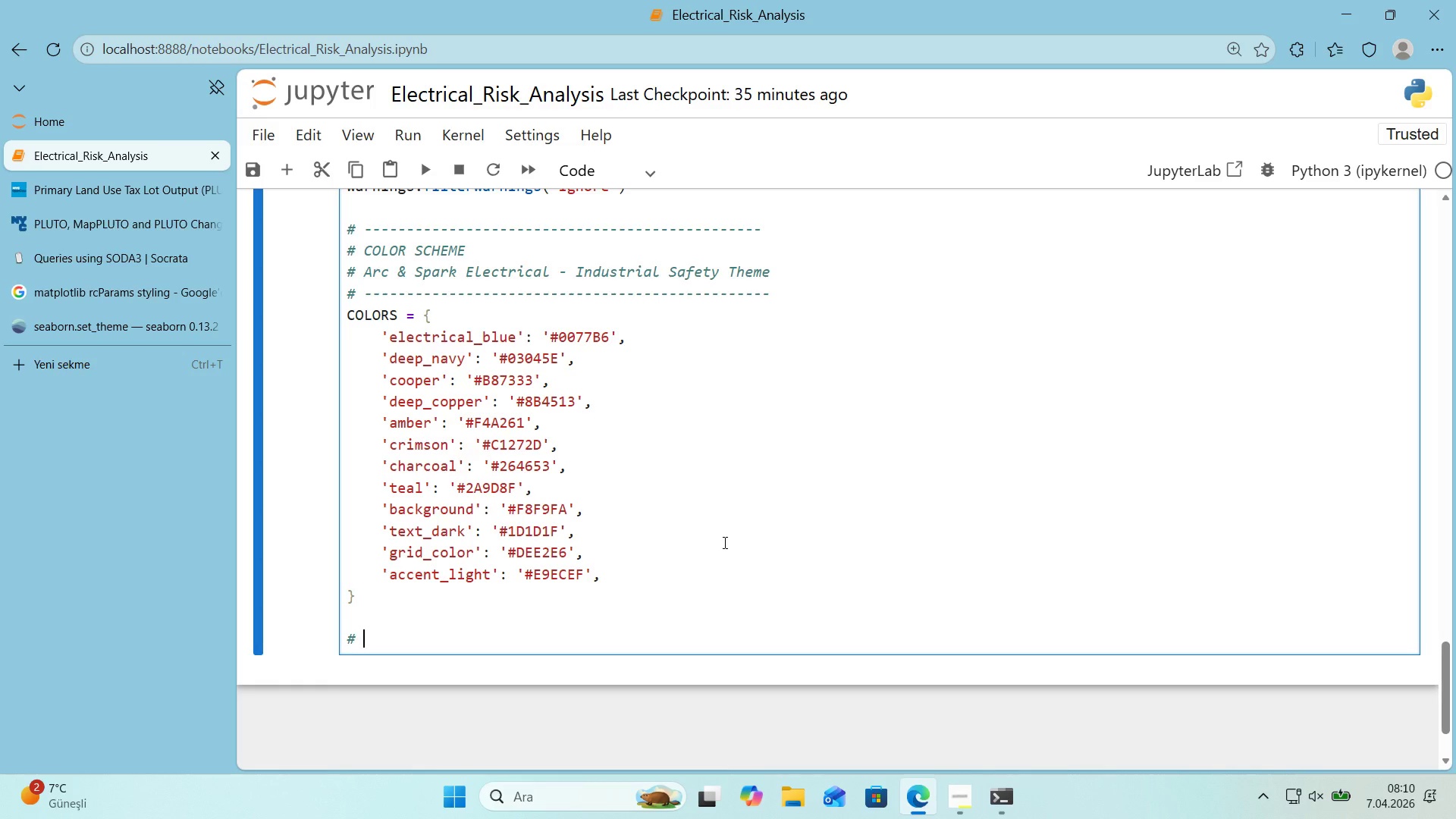 
type( ERA)
key(Backspace)
key(Backspace)
type(ra-based r'sk palette *()
 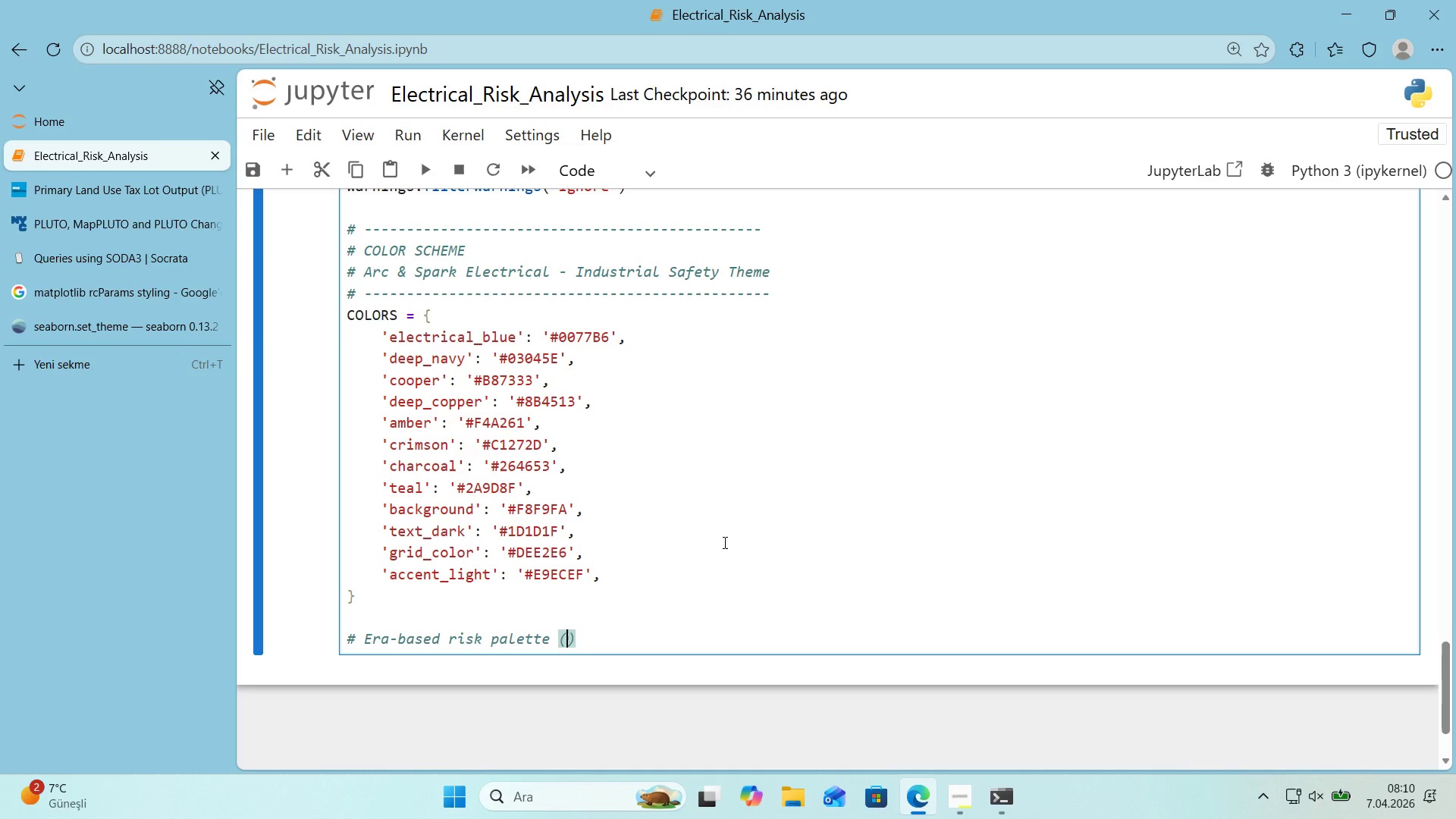 
 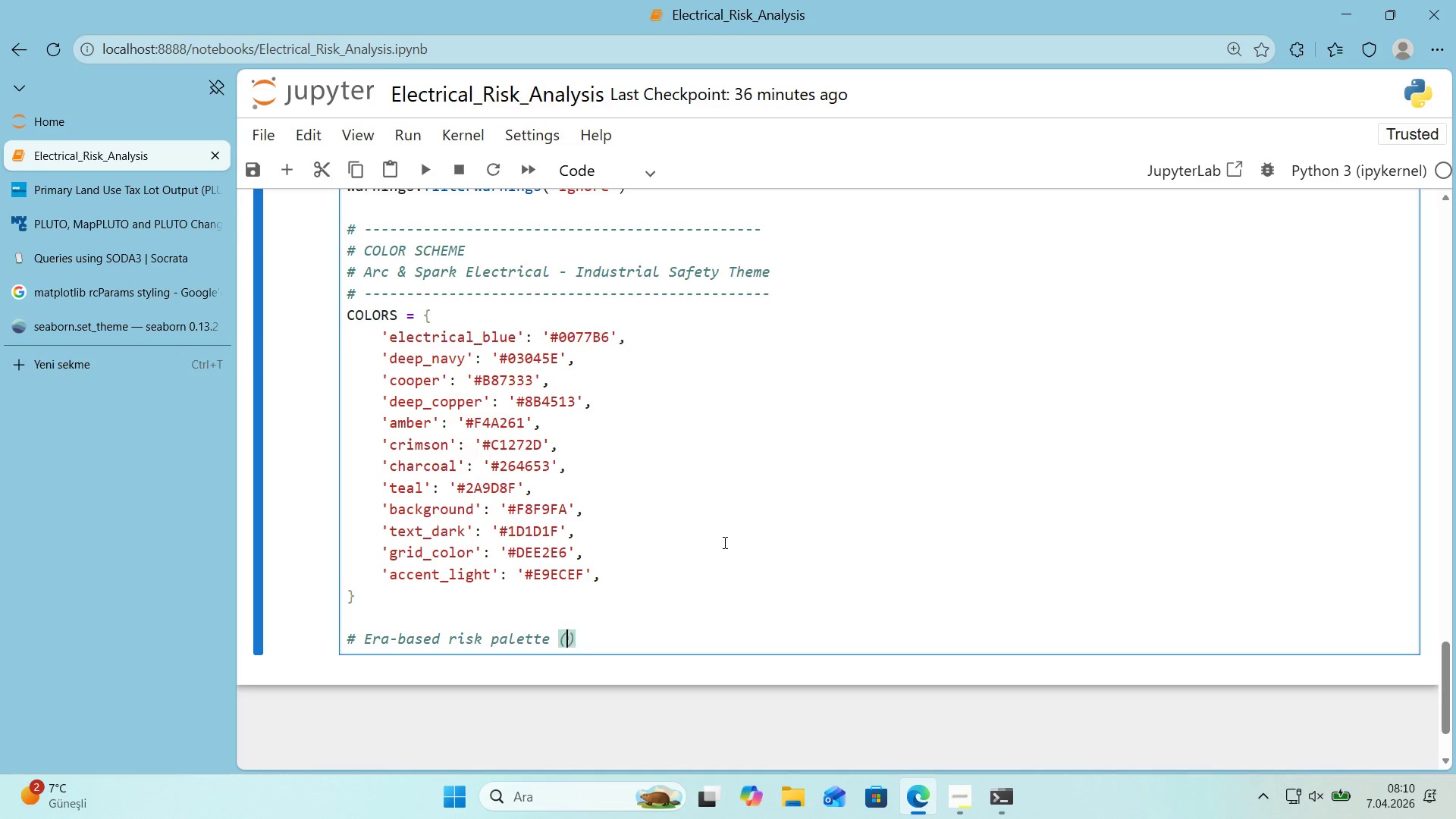 
key(ArrowLeft)
 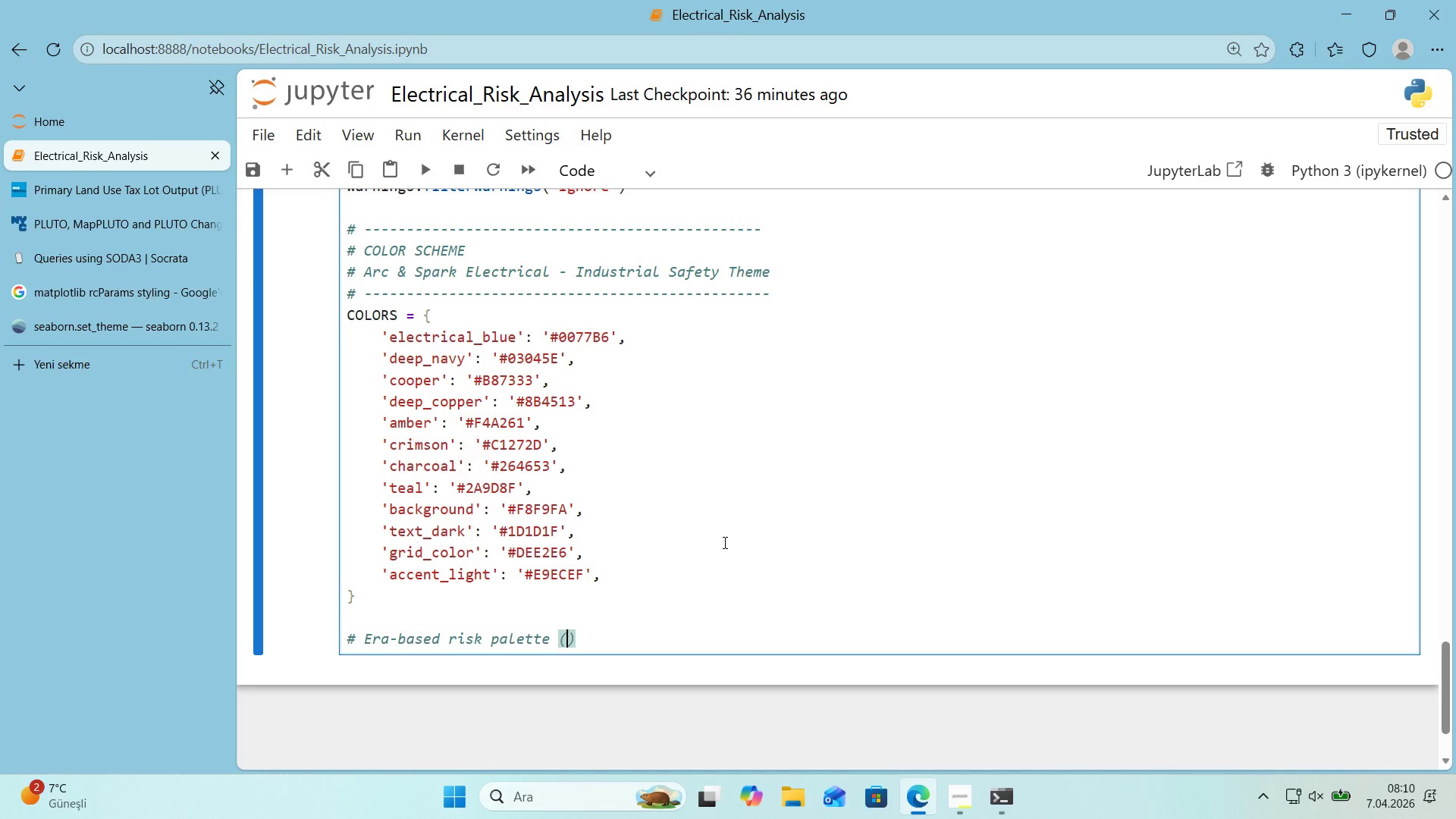 
type(used for choropleth + bar charts)
 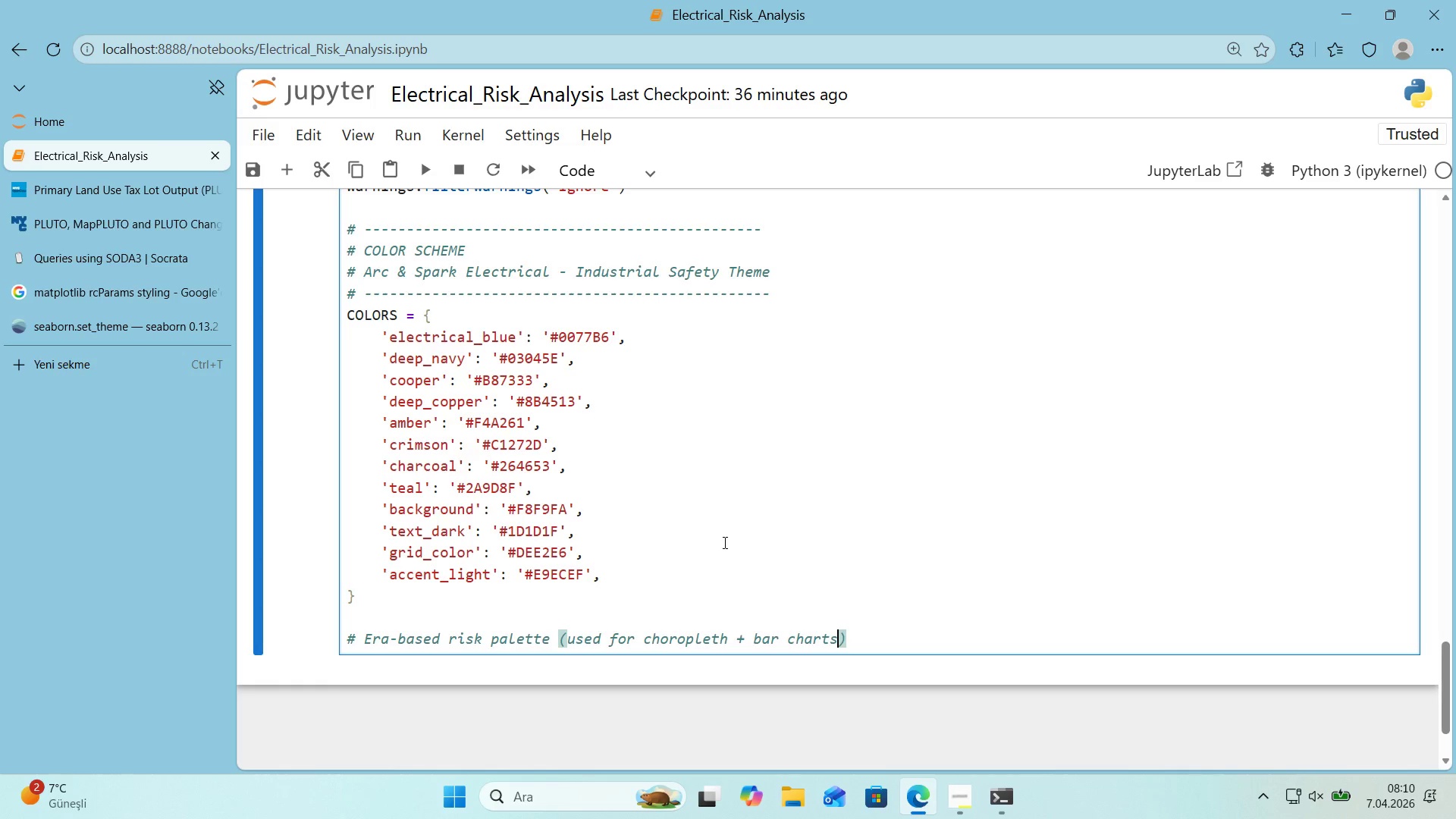 
key(ArrowRight)
 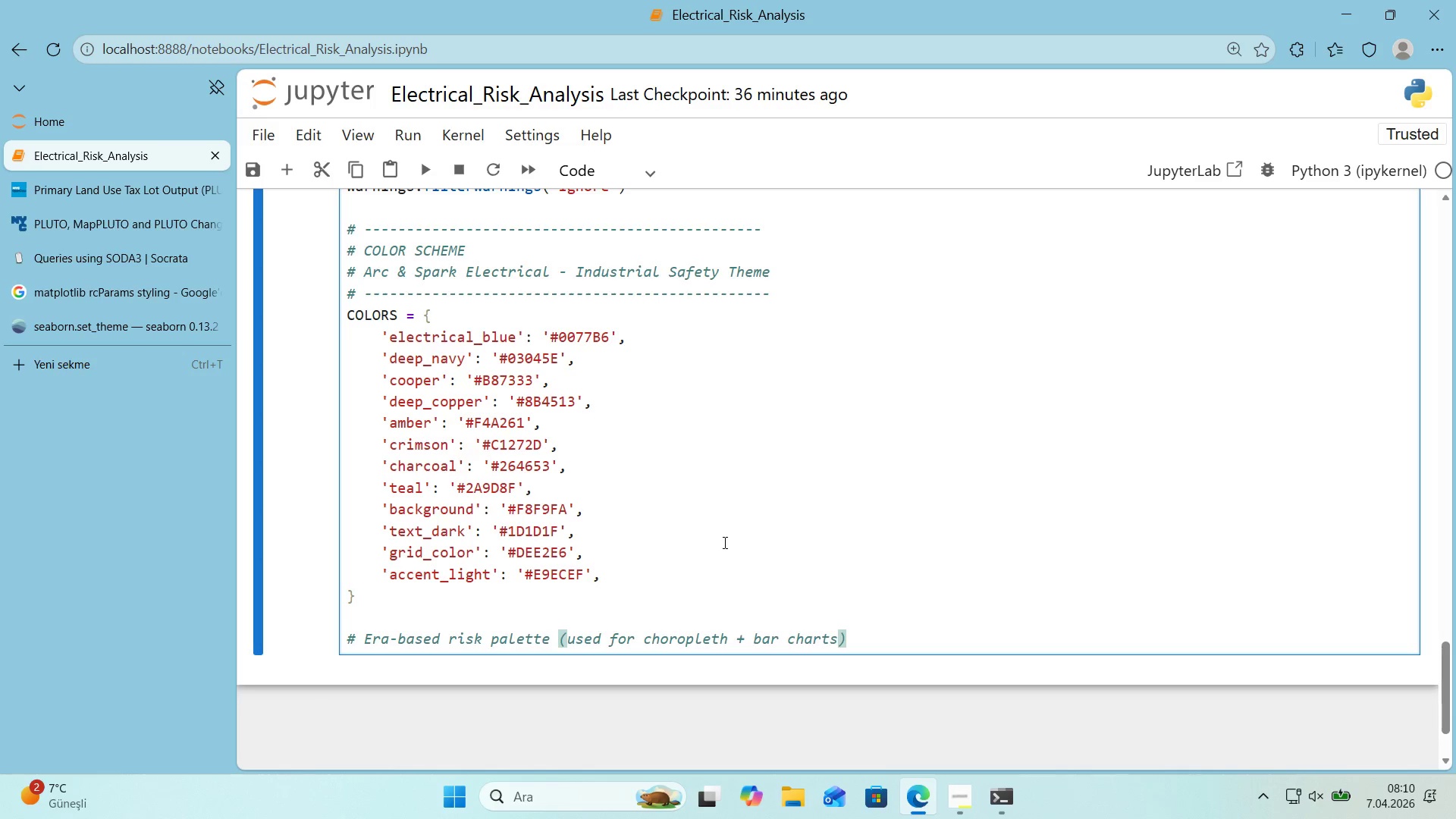 
key(Enter)
 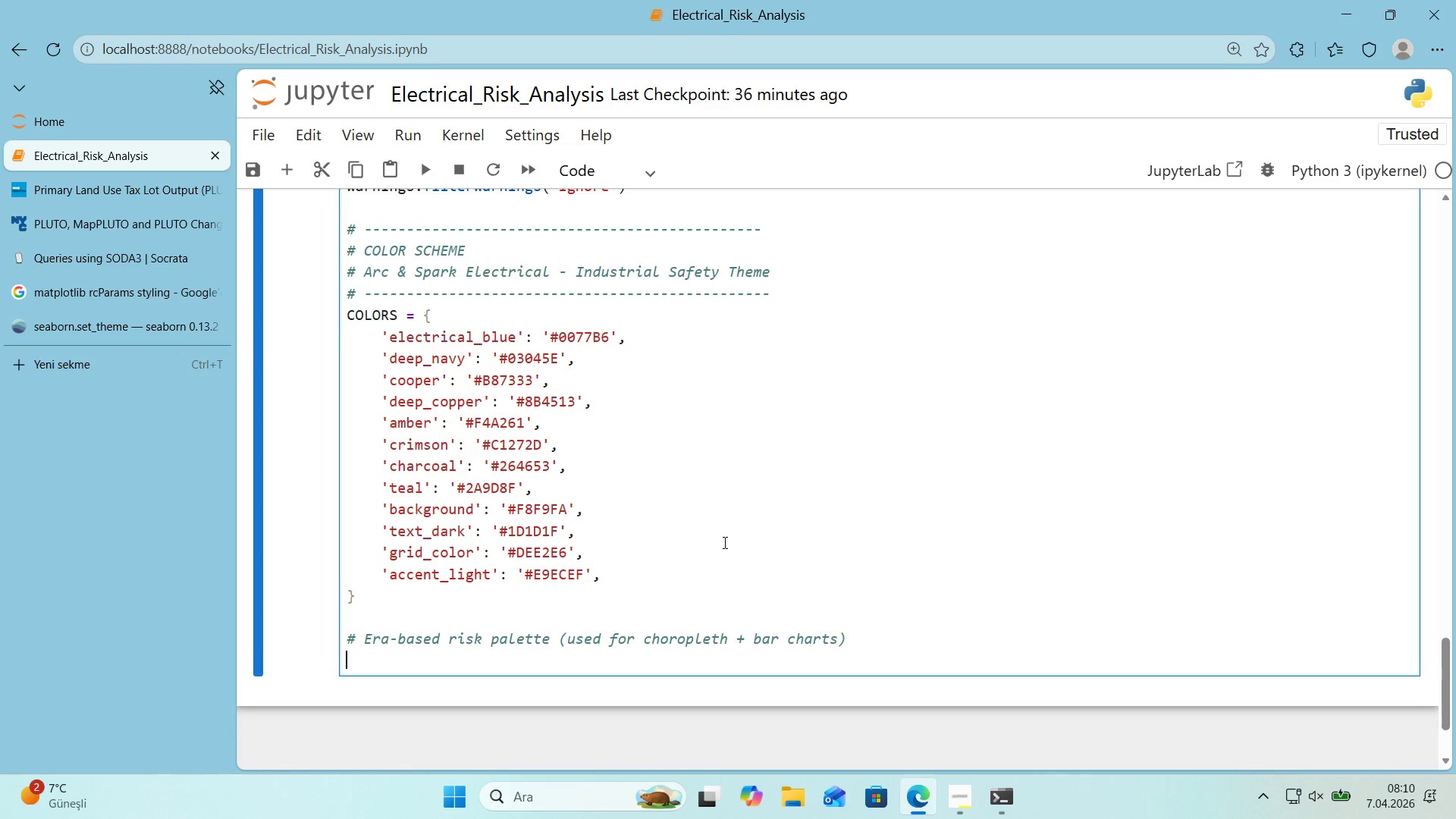 
type(RISK_PALETTE ) )
 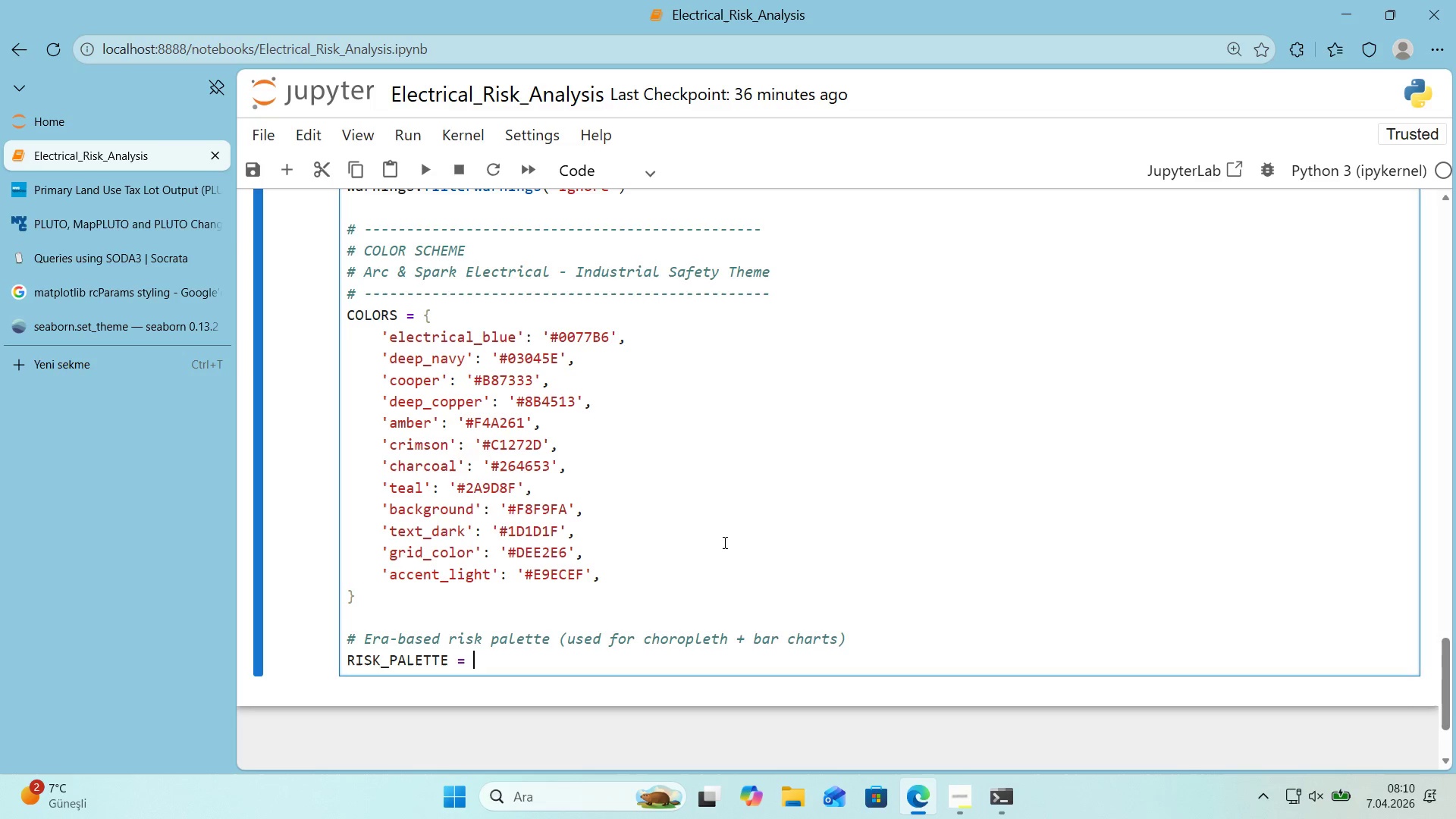 
key(Alt+Control+7)
 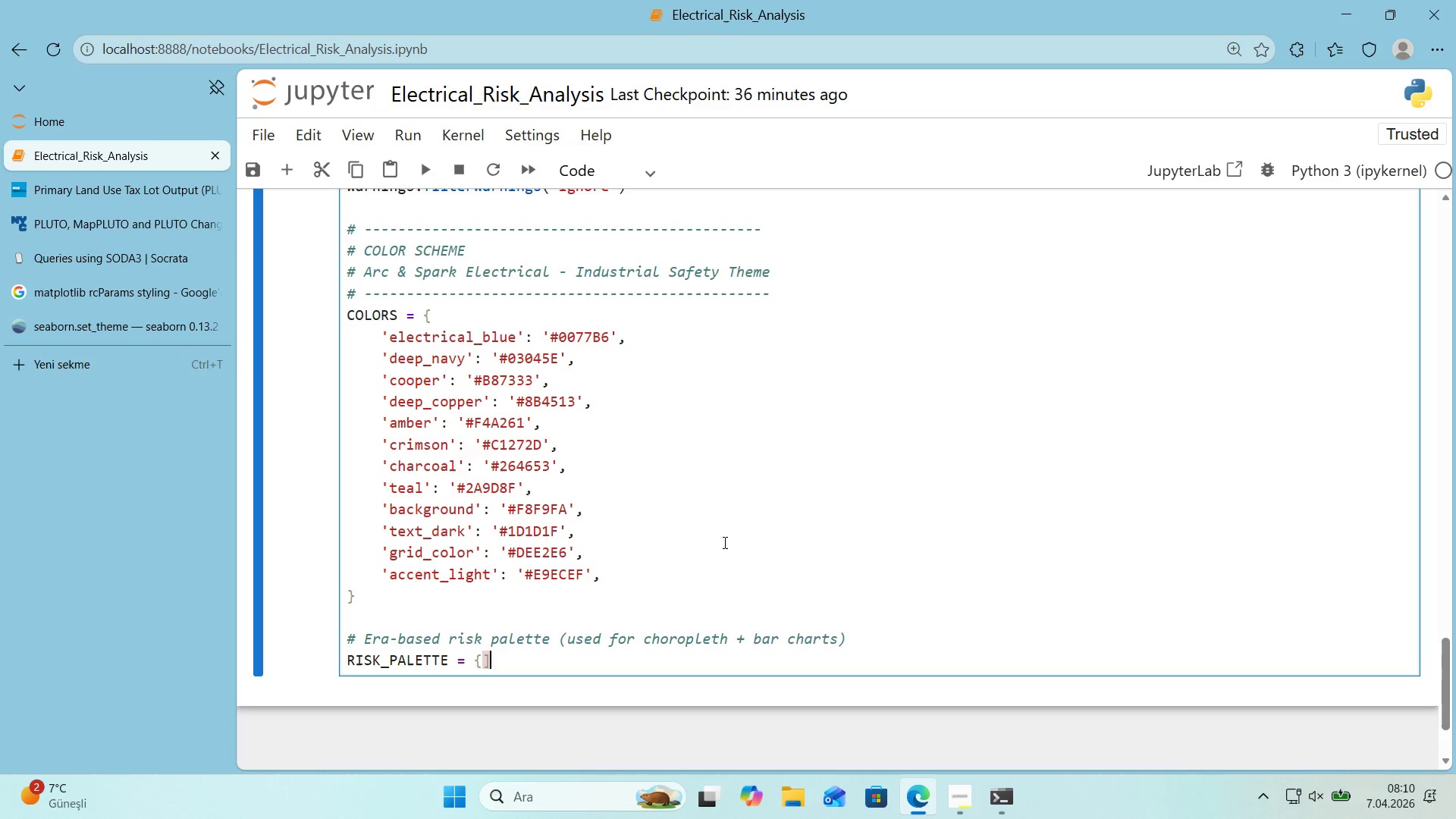 
key(Alt+Control+9)
 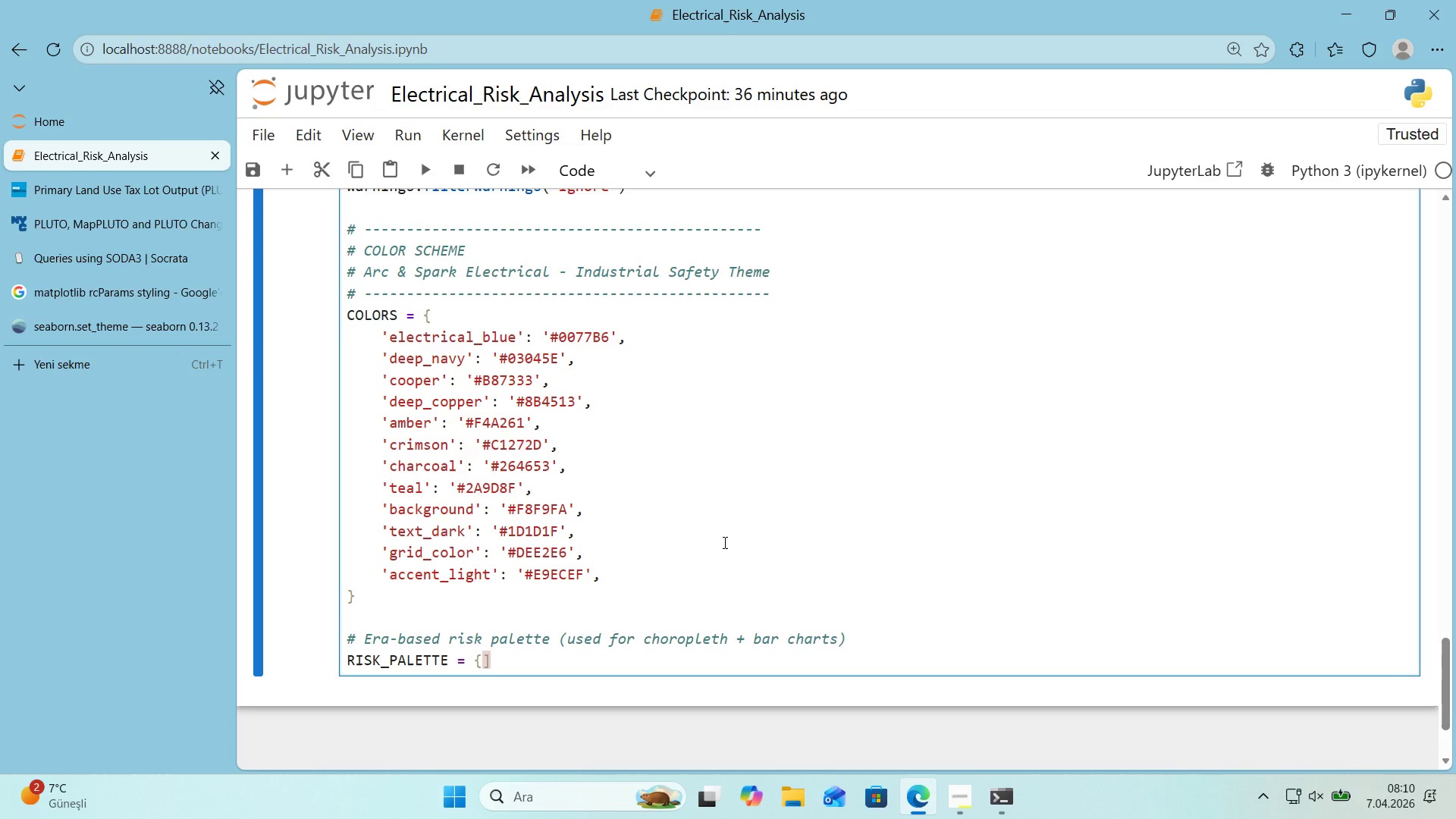 
key(Backspace)
 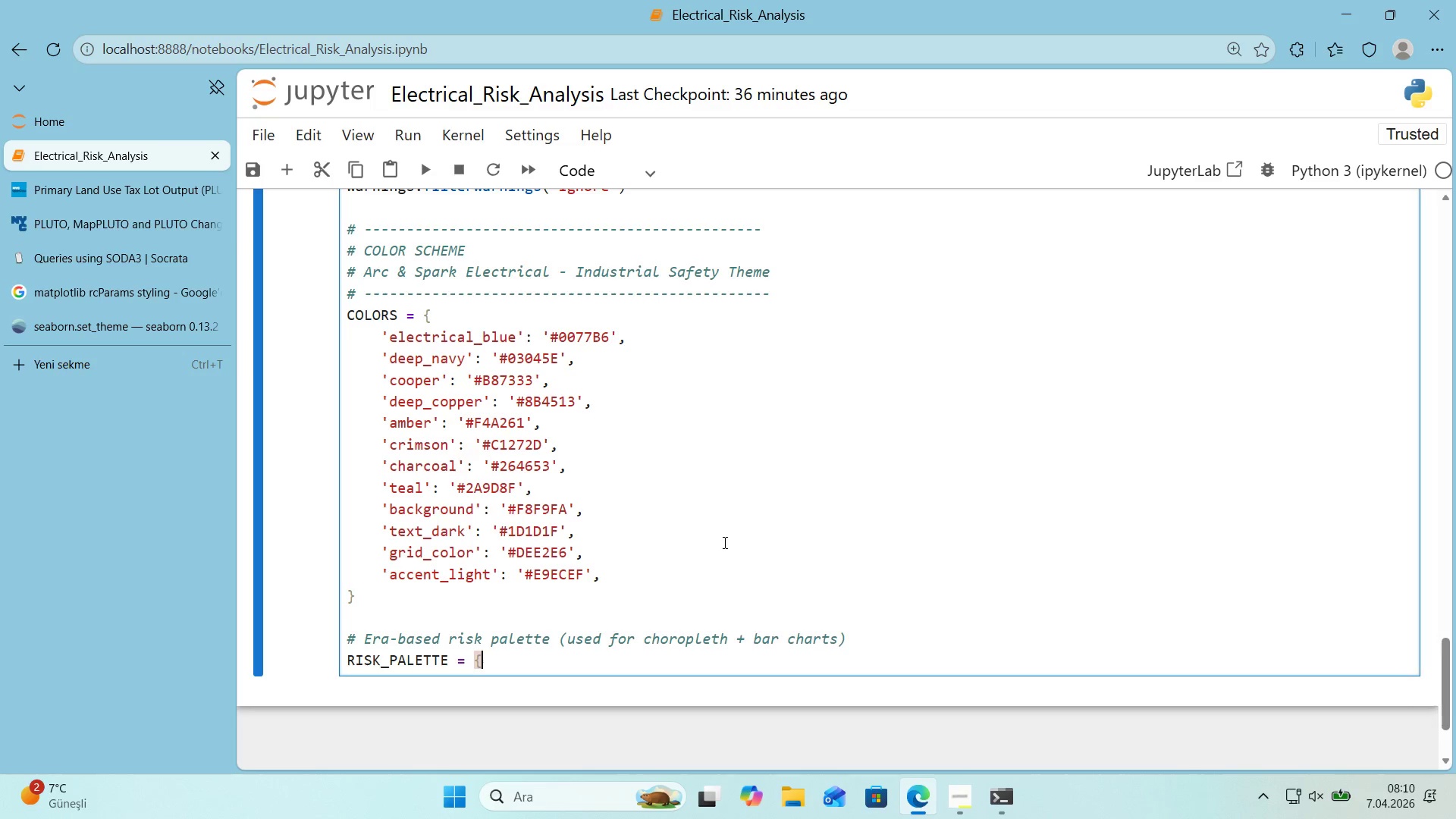 
key(Backspace)
 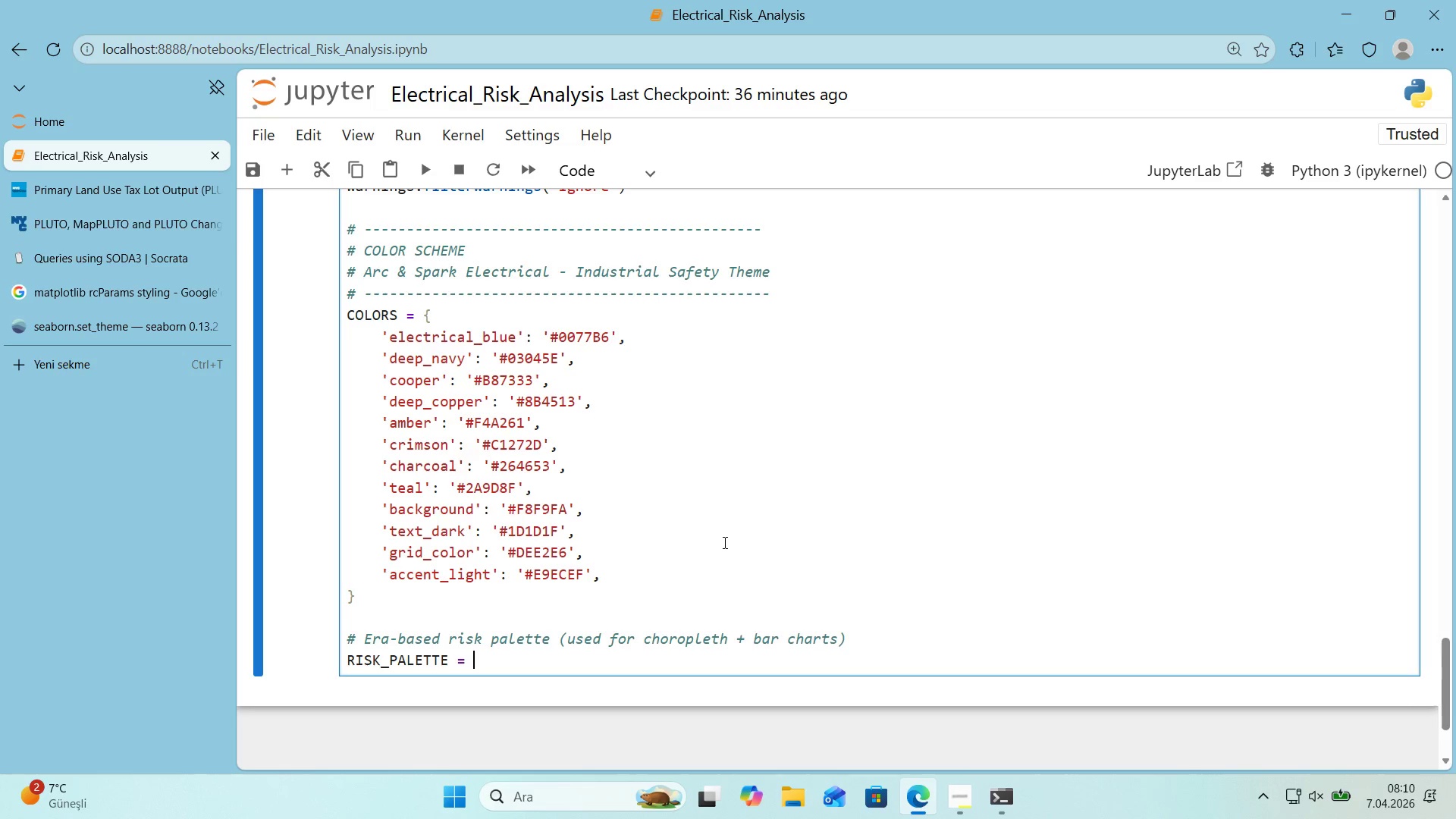 
key(Alt+Control+8)
 